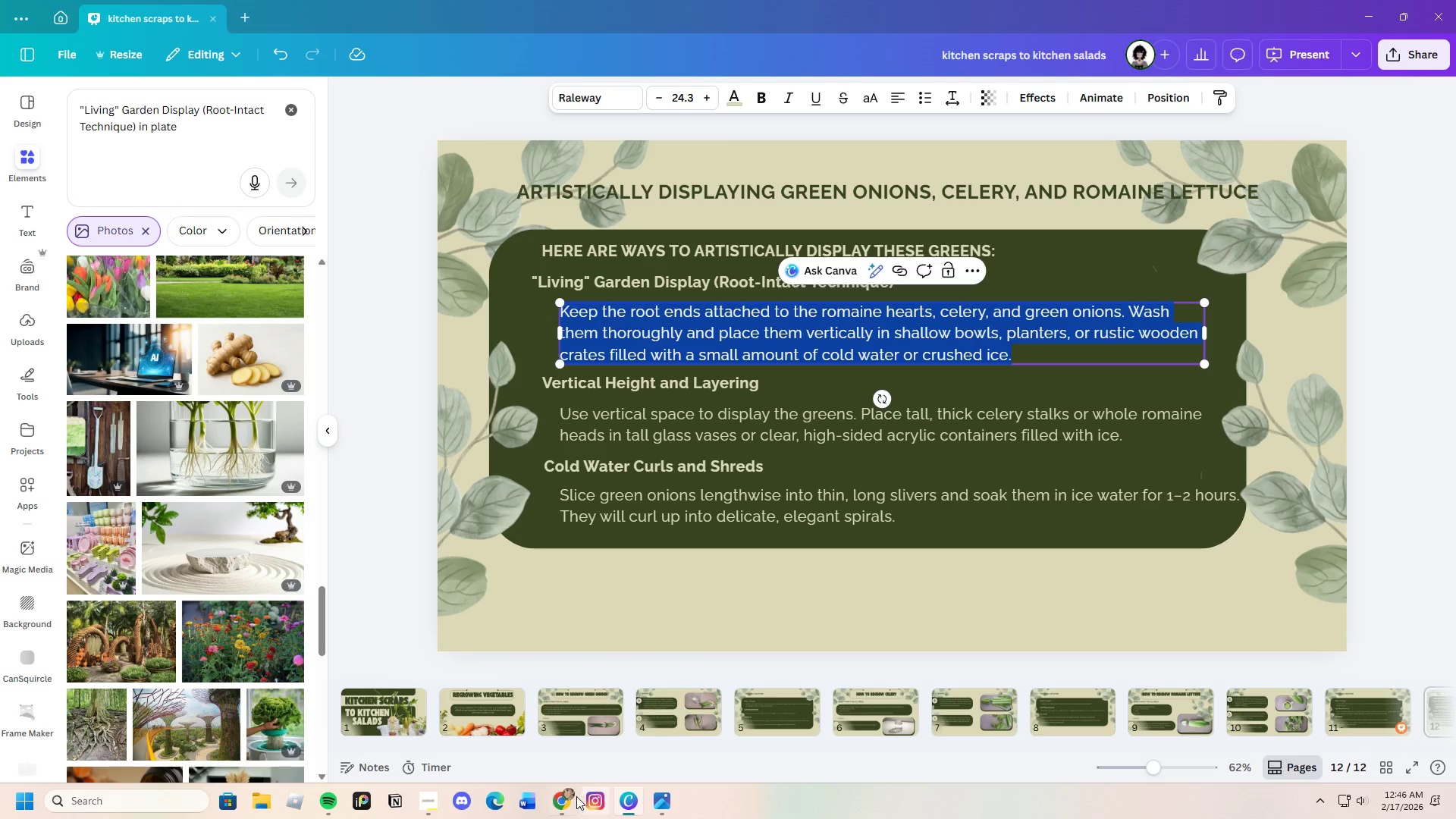 
left_click([562, 801])
 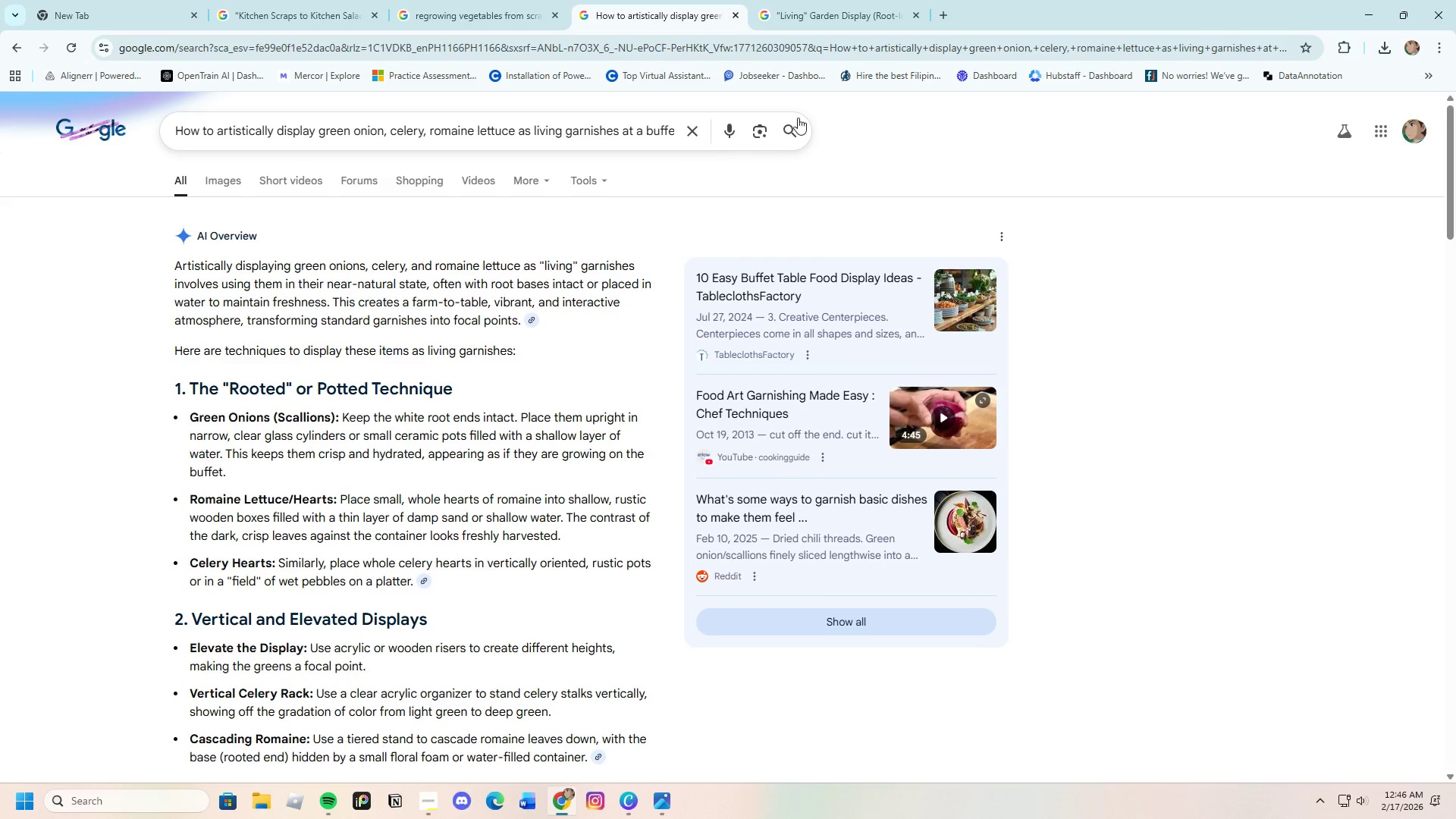 
left_click([795, 4])
 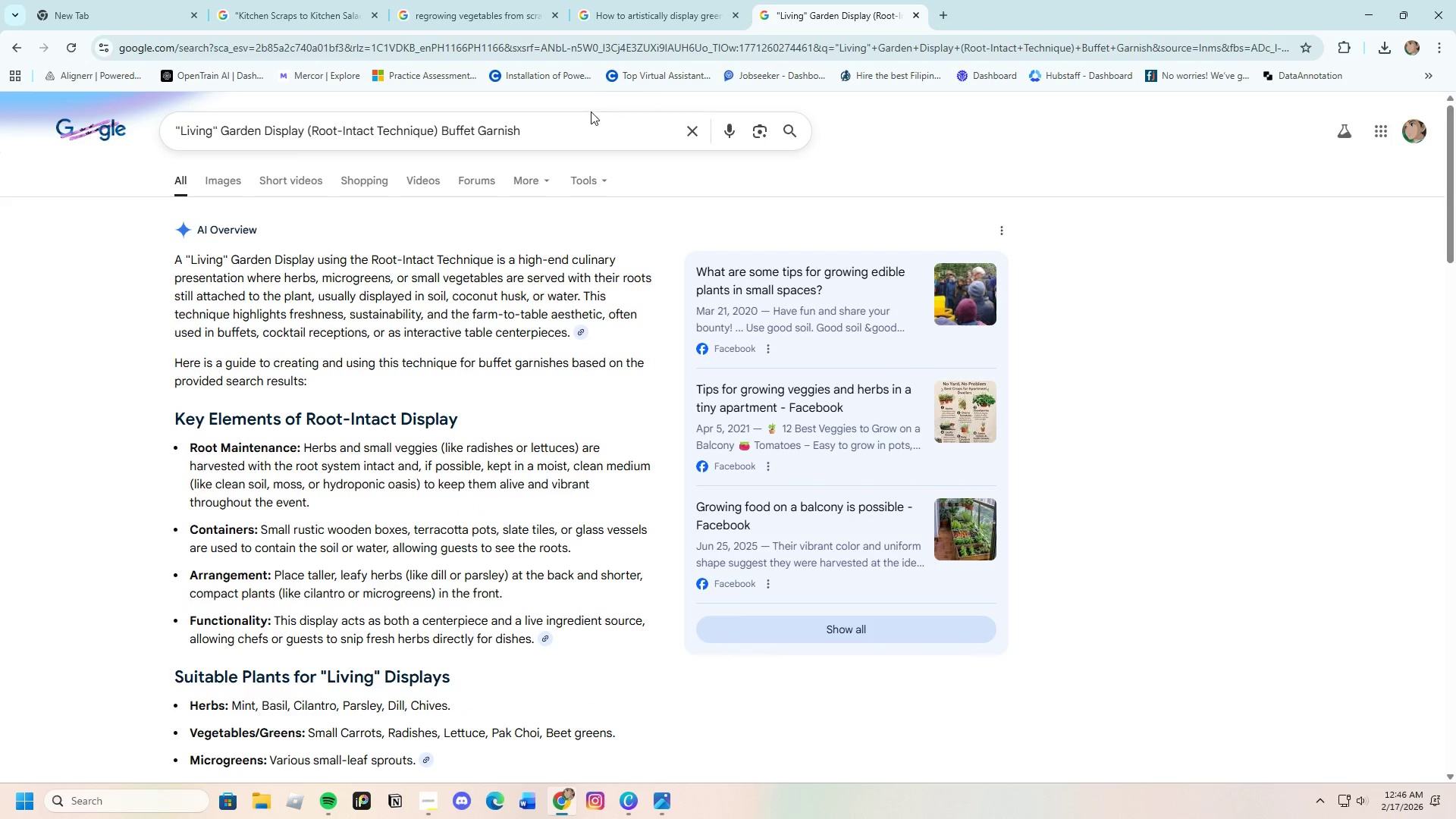 
left_click_drag(start_coordinate=[582, 127], to_coordinate=[152, 130])
 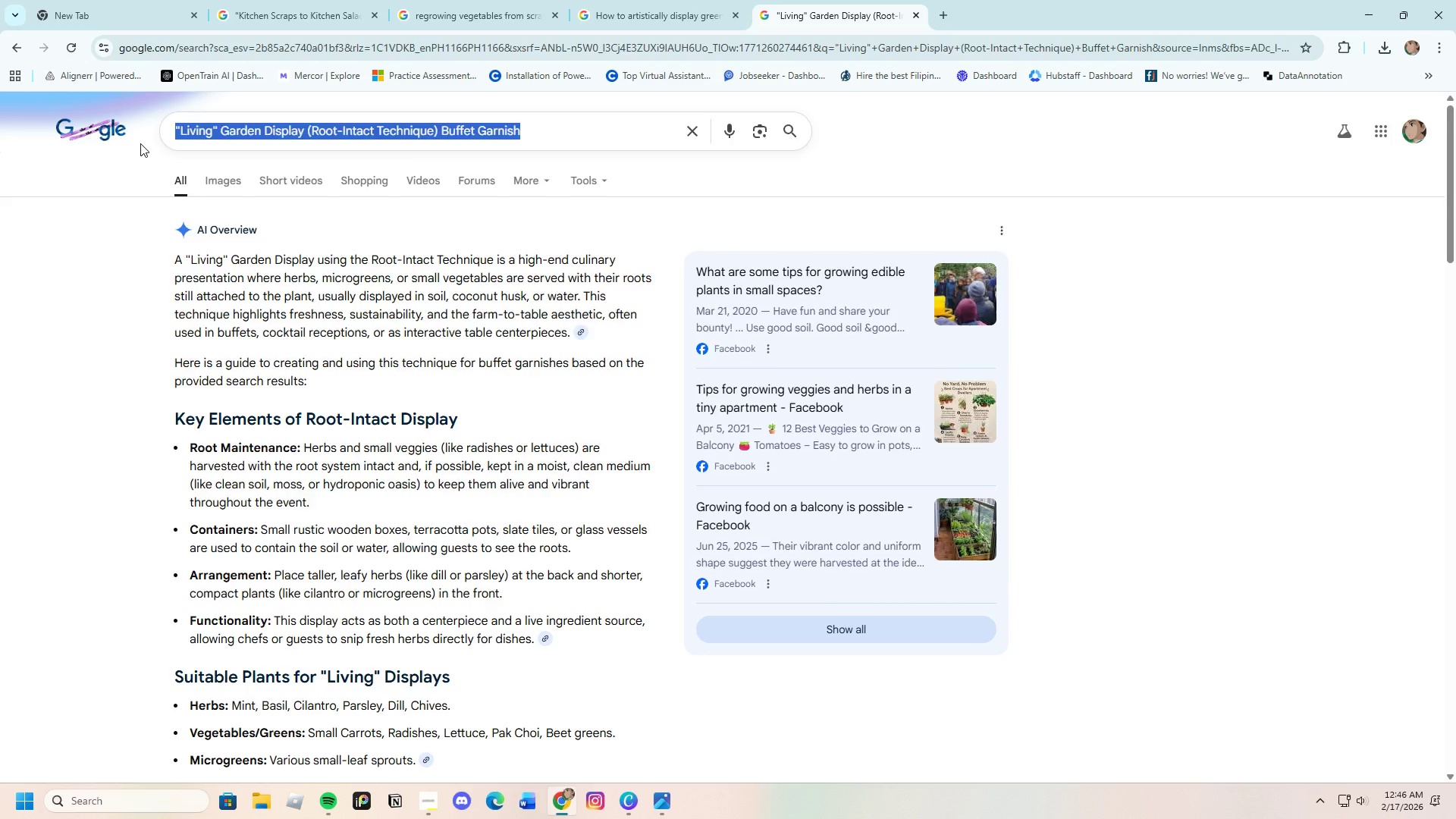 
key(Backspace)
 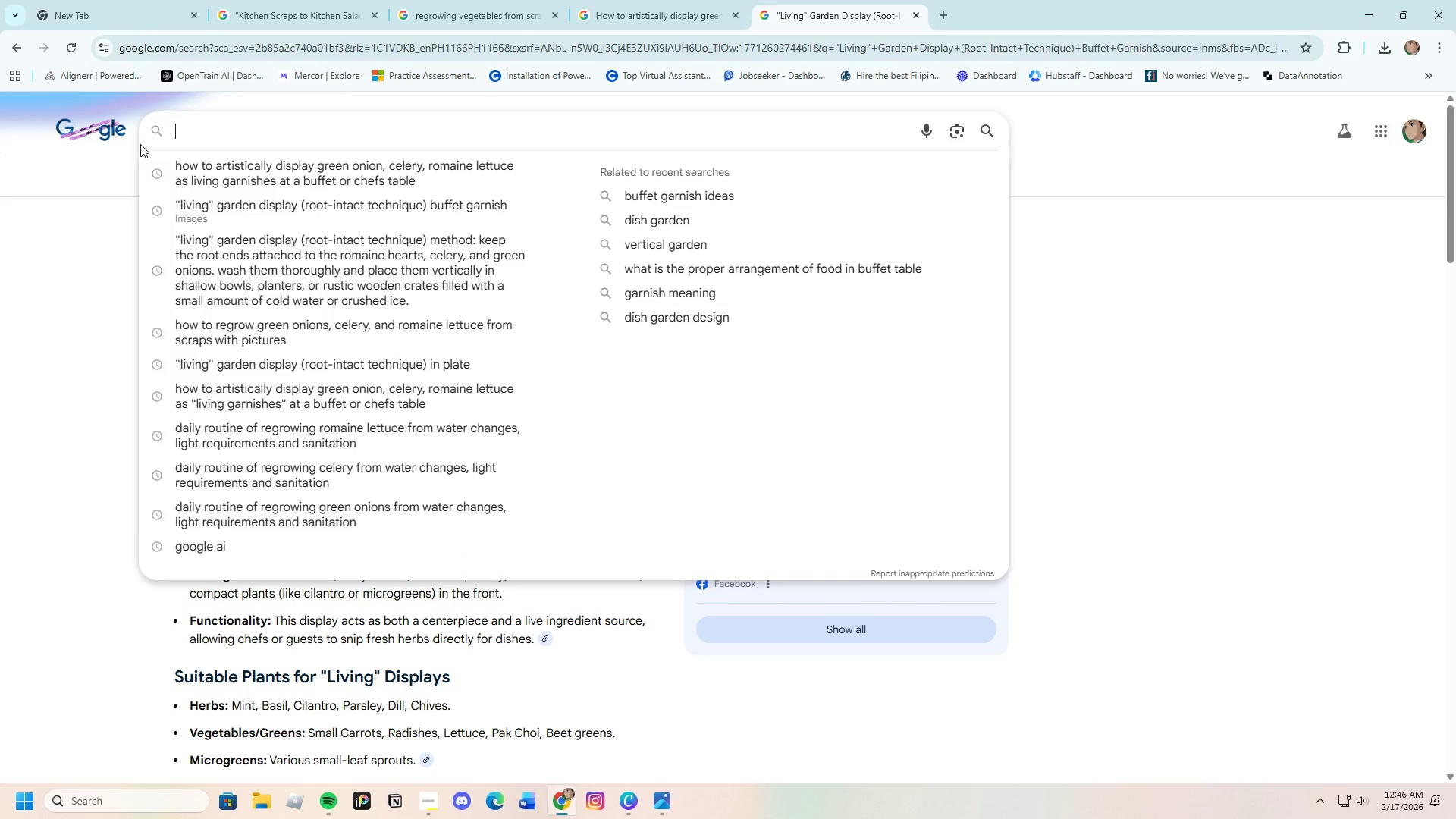 
key(Control+V)
 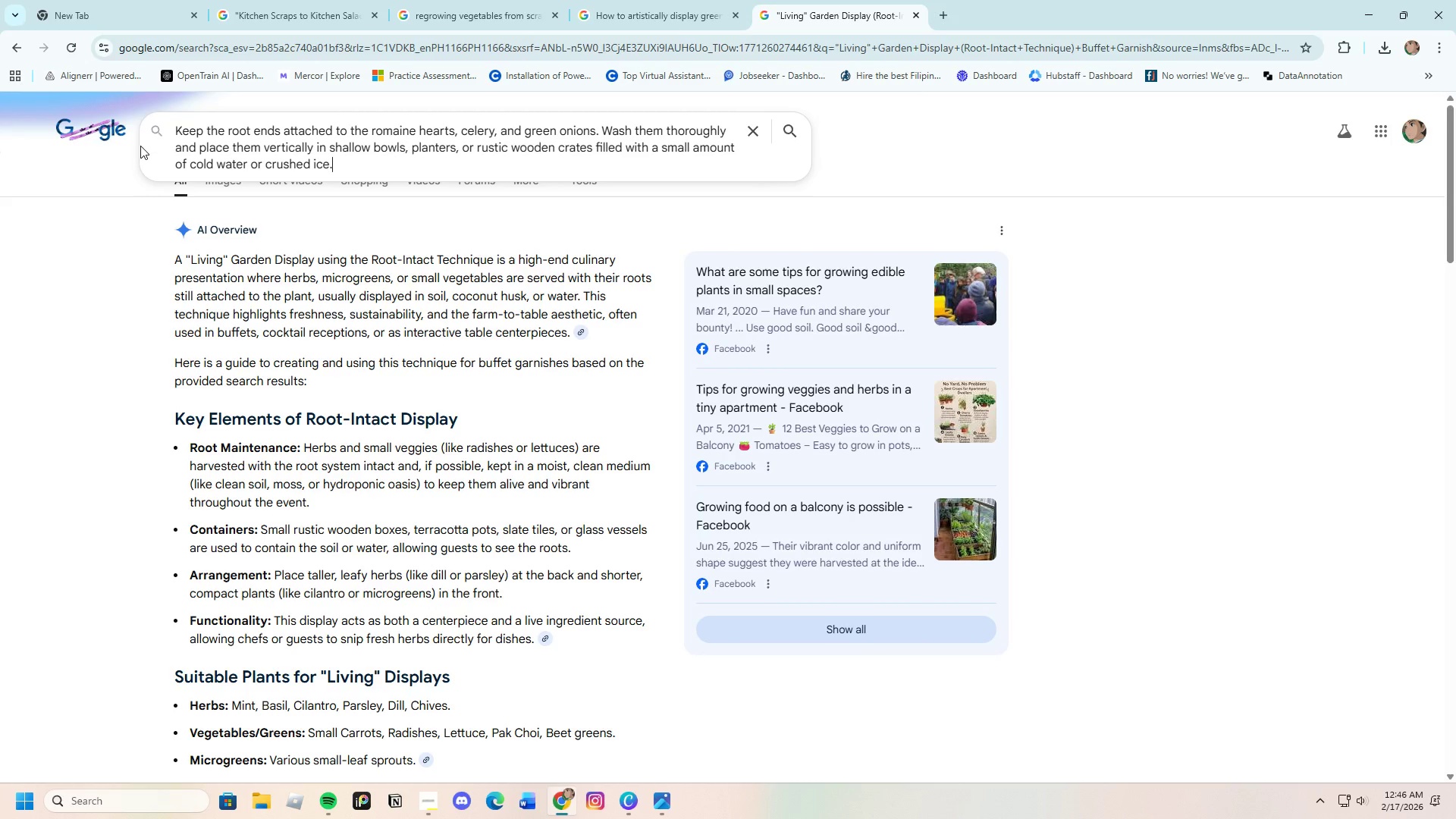 
key(Enter)
 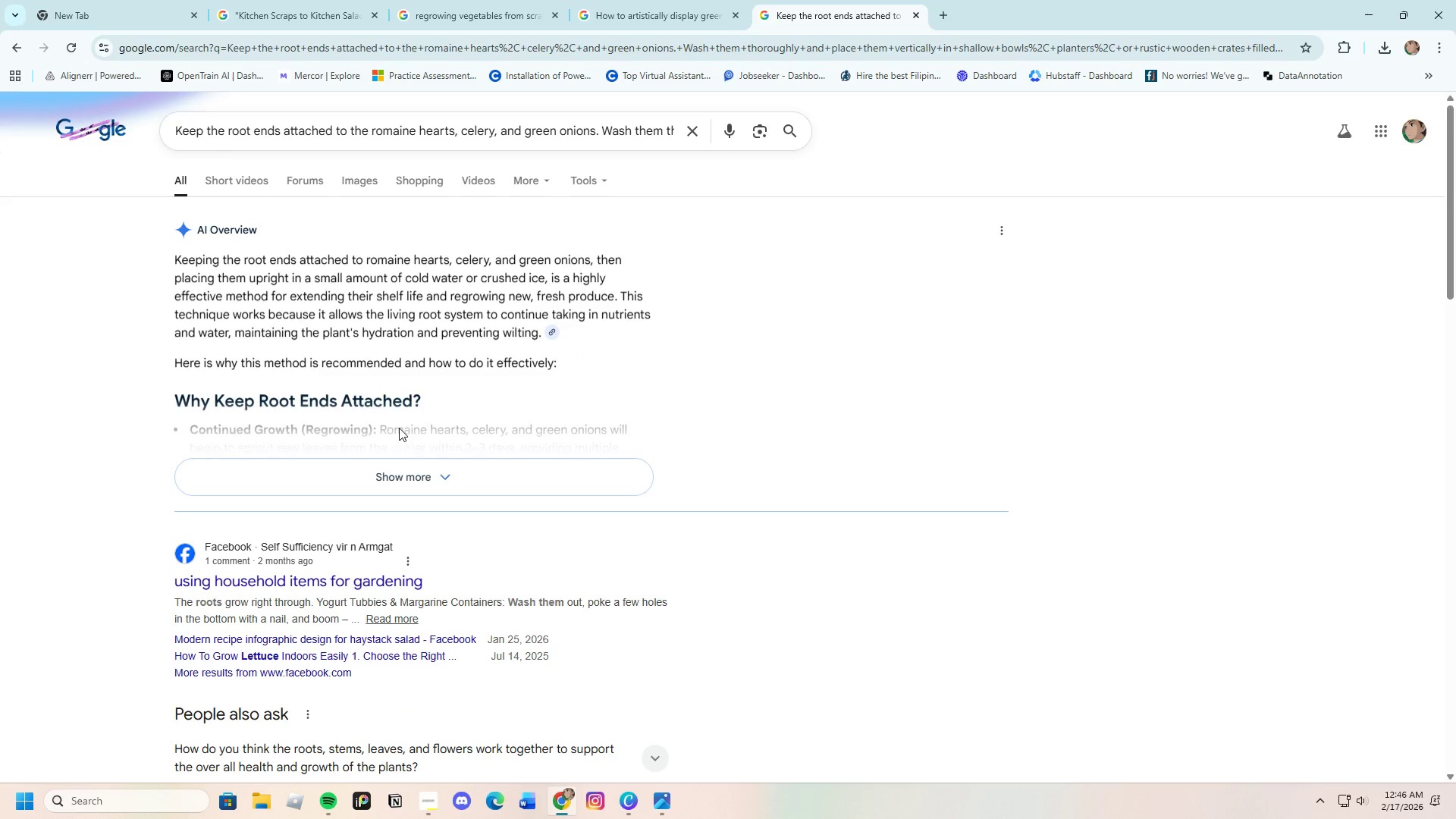 
left_click([351, 179])
 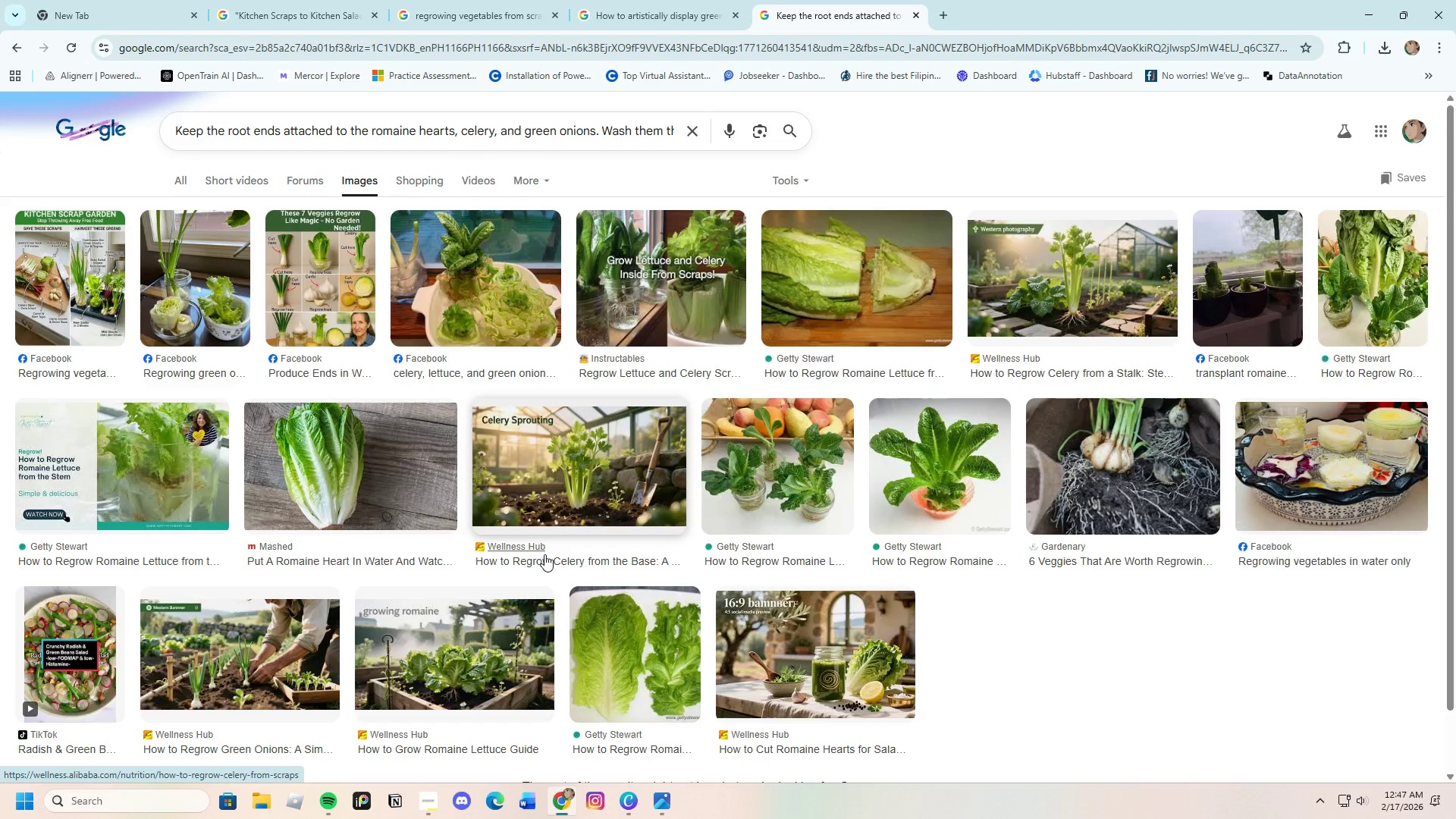 
wait(9.31)
 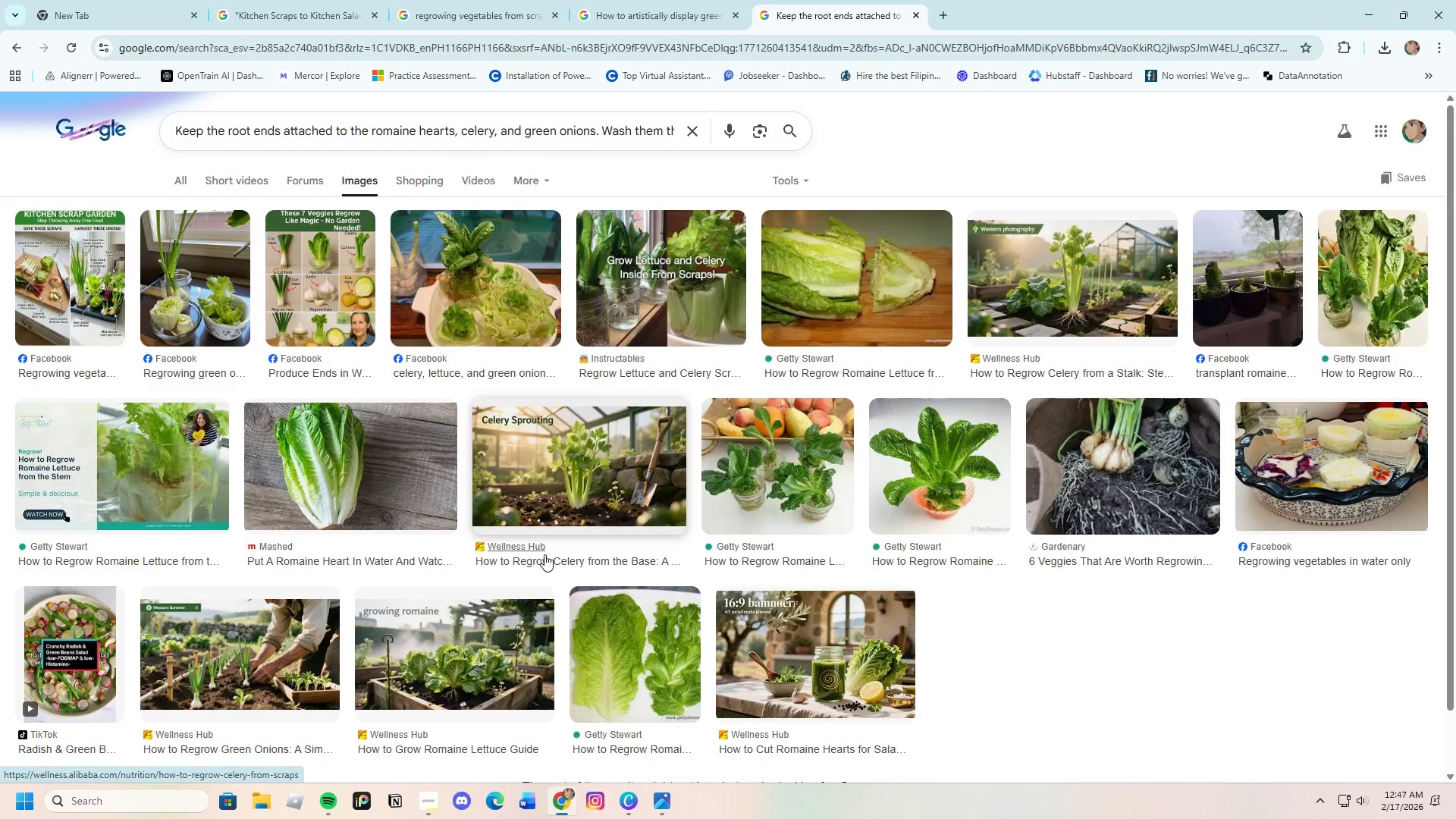 
left_click([940, 475])
 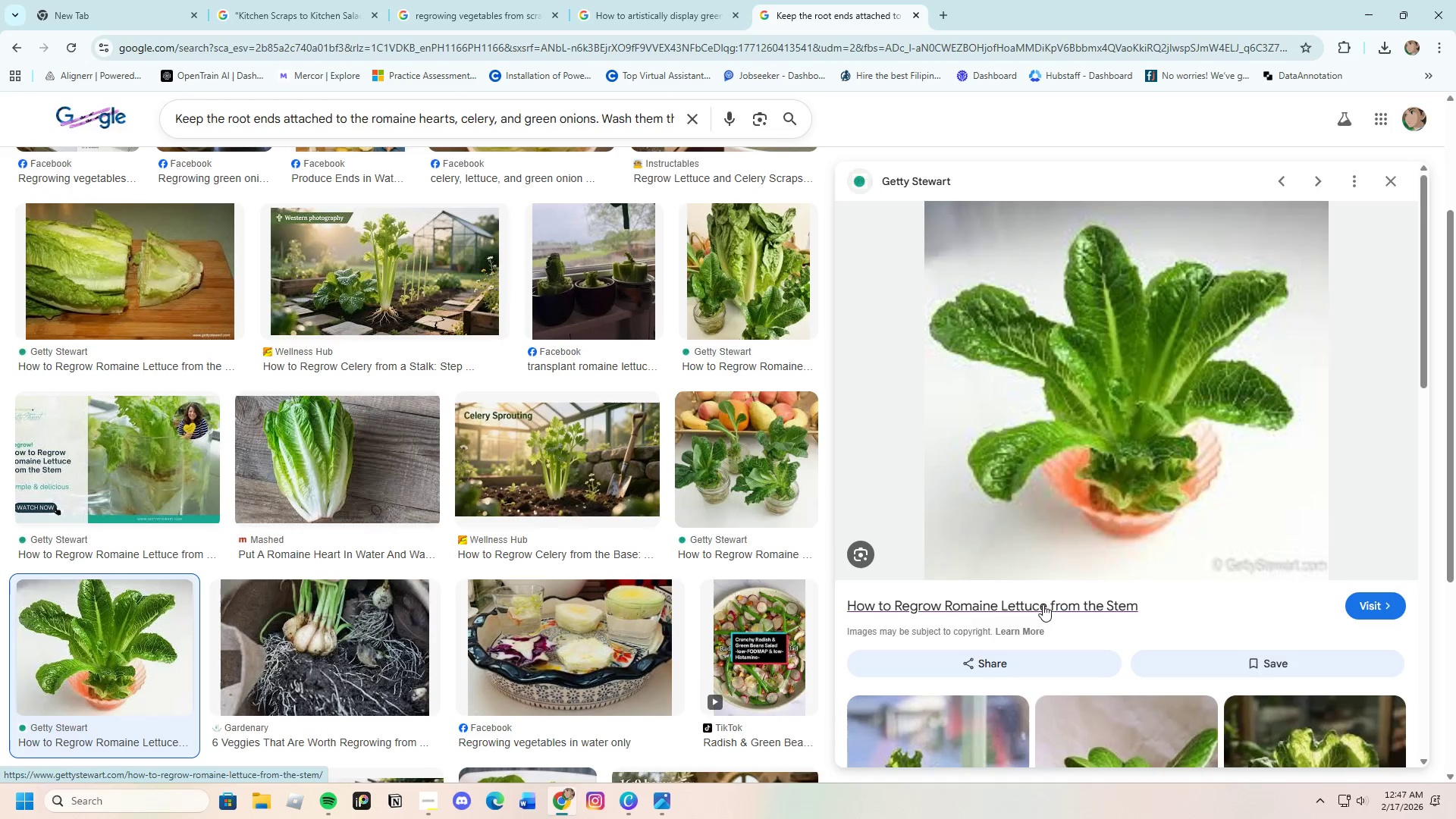 
mouse_move([1052, 739])
 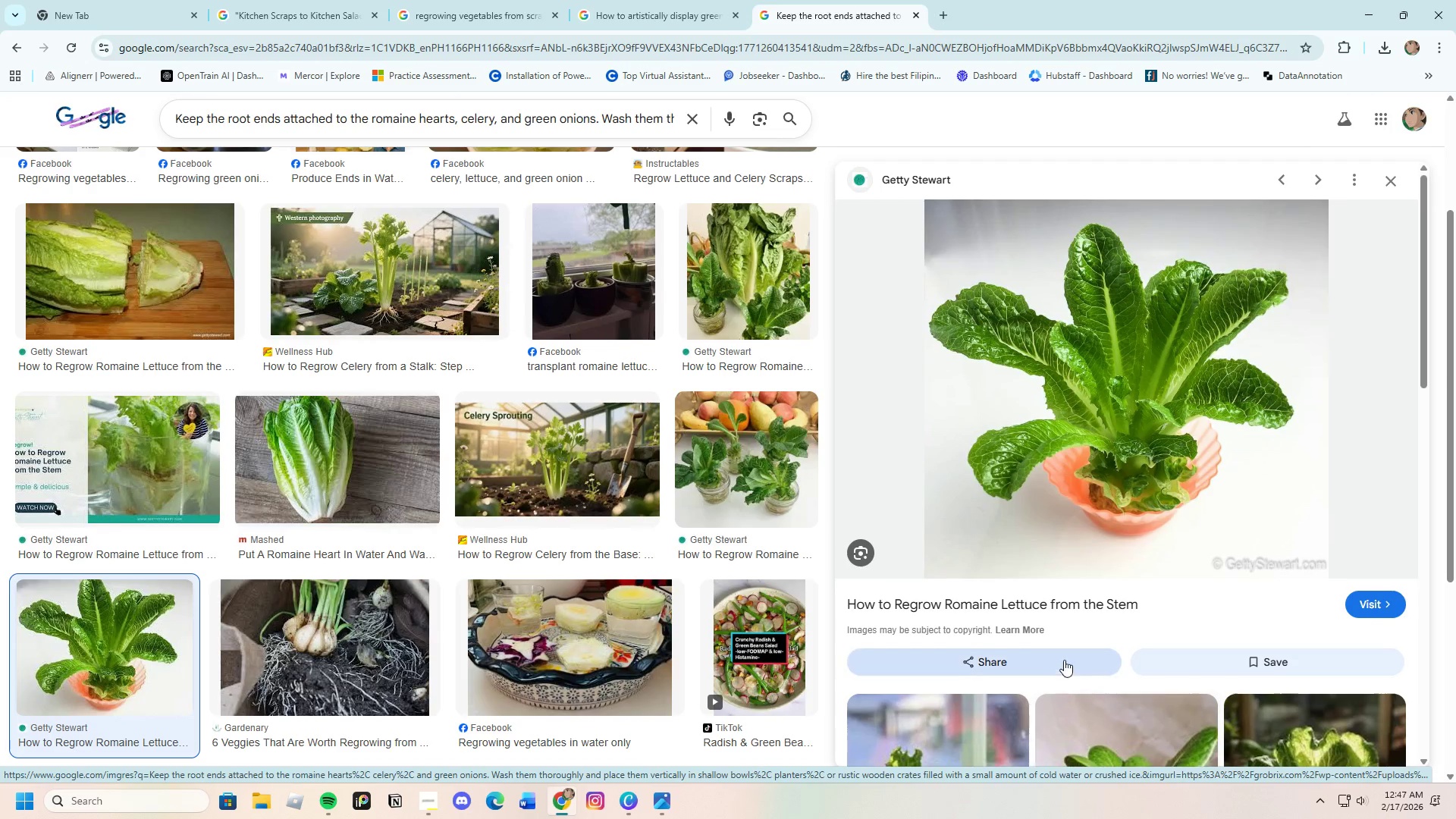 
scroll: coordinate [635, 650], scroll_direction: down, amount: 8.0
 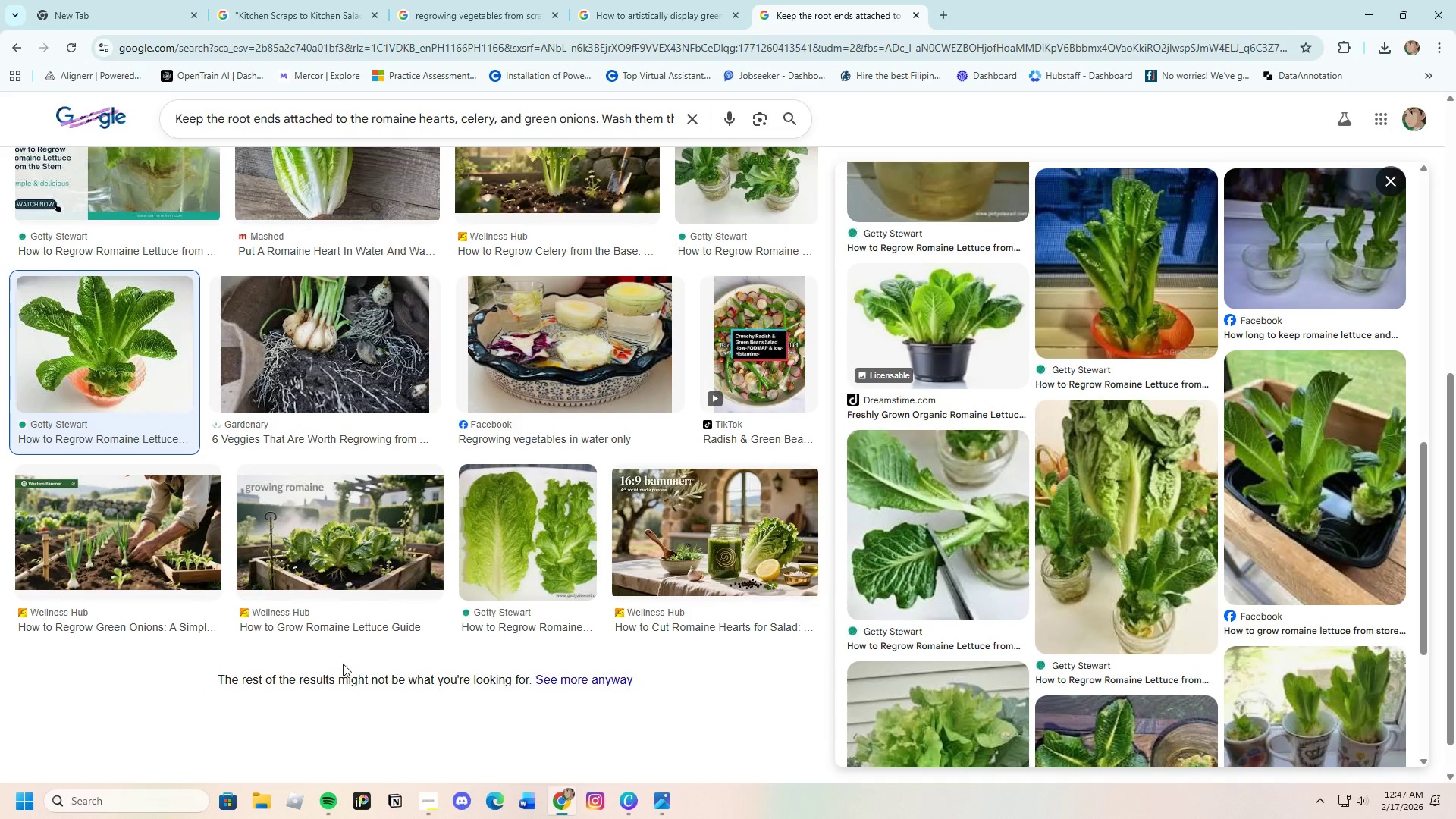 
scroll: coordinate [205, 444], scroll_direction: up, amount: 12.0
 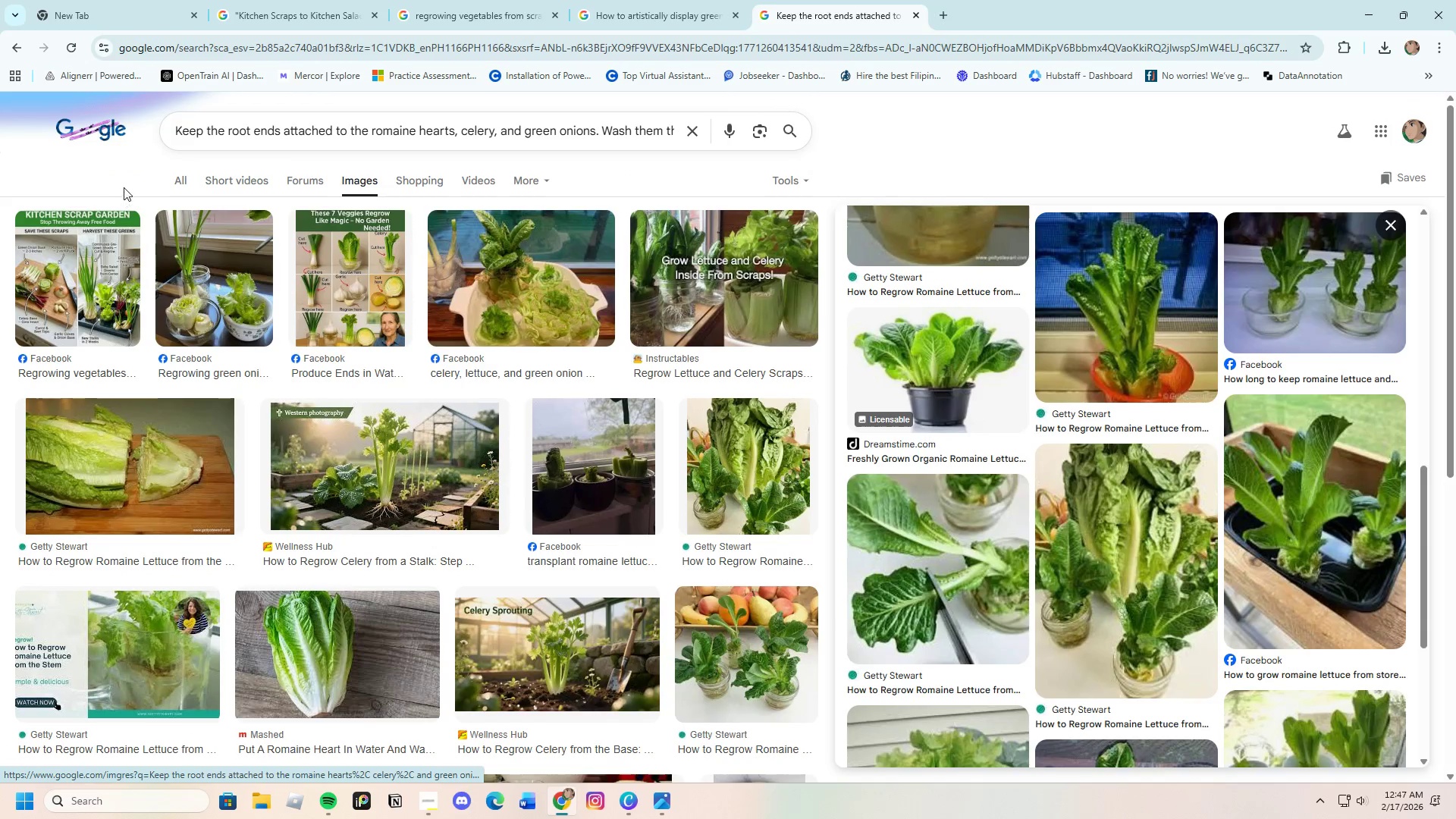 
left_click([173, 180])
 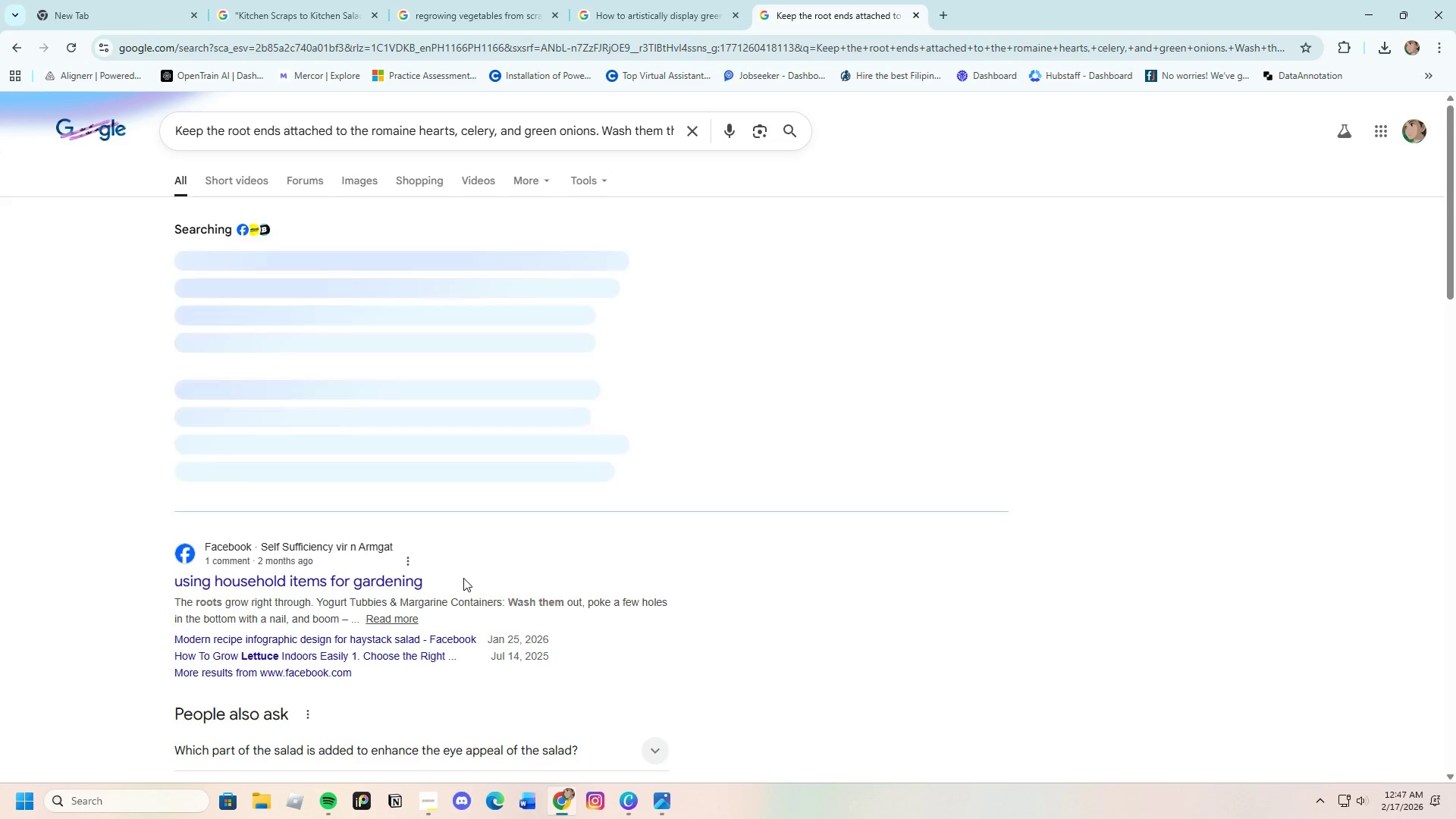 
scroll: coordinate [462, 575], scroll_direction: down, amount: 16.0
 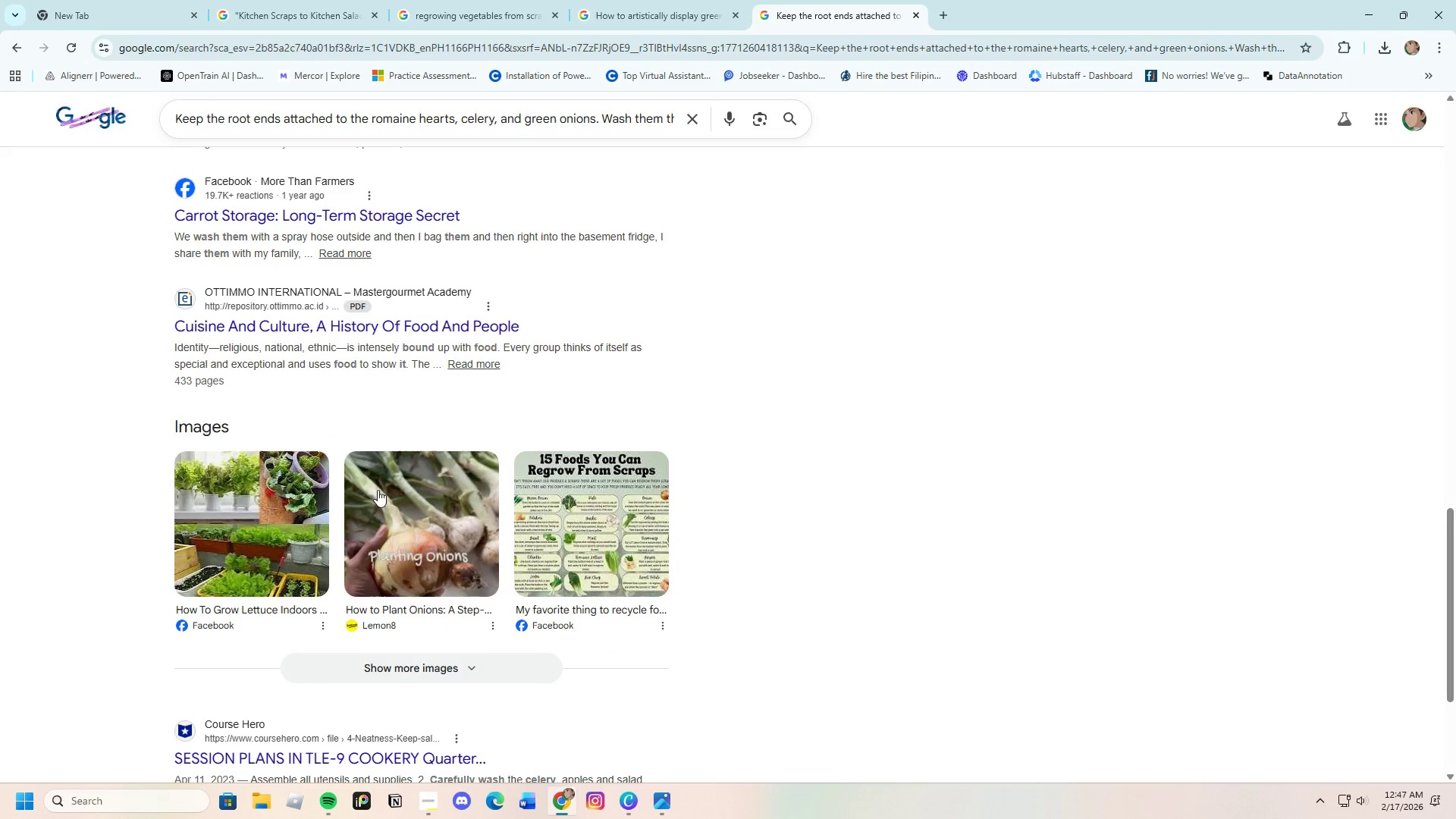 
left_click([359, 322])
 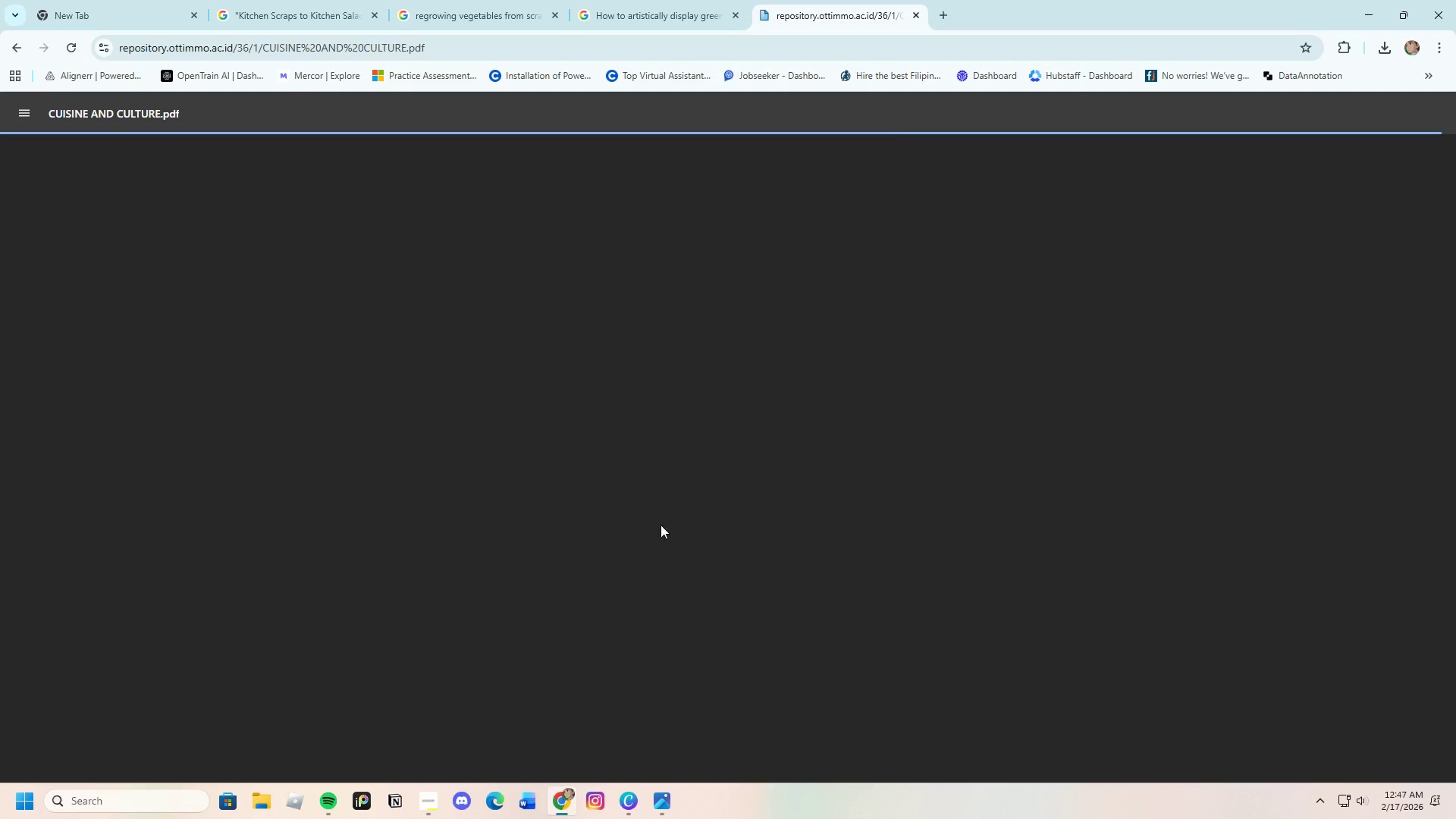 
scroll: coordinate [684, 621], scroll_direction: down, amount: 41.0
 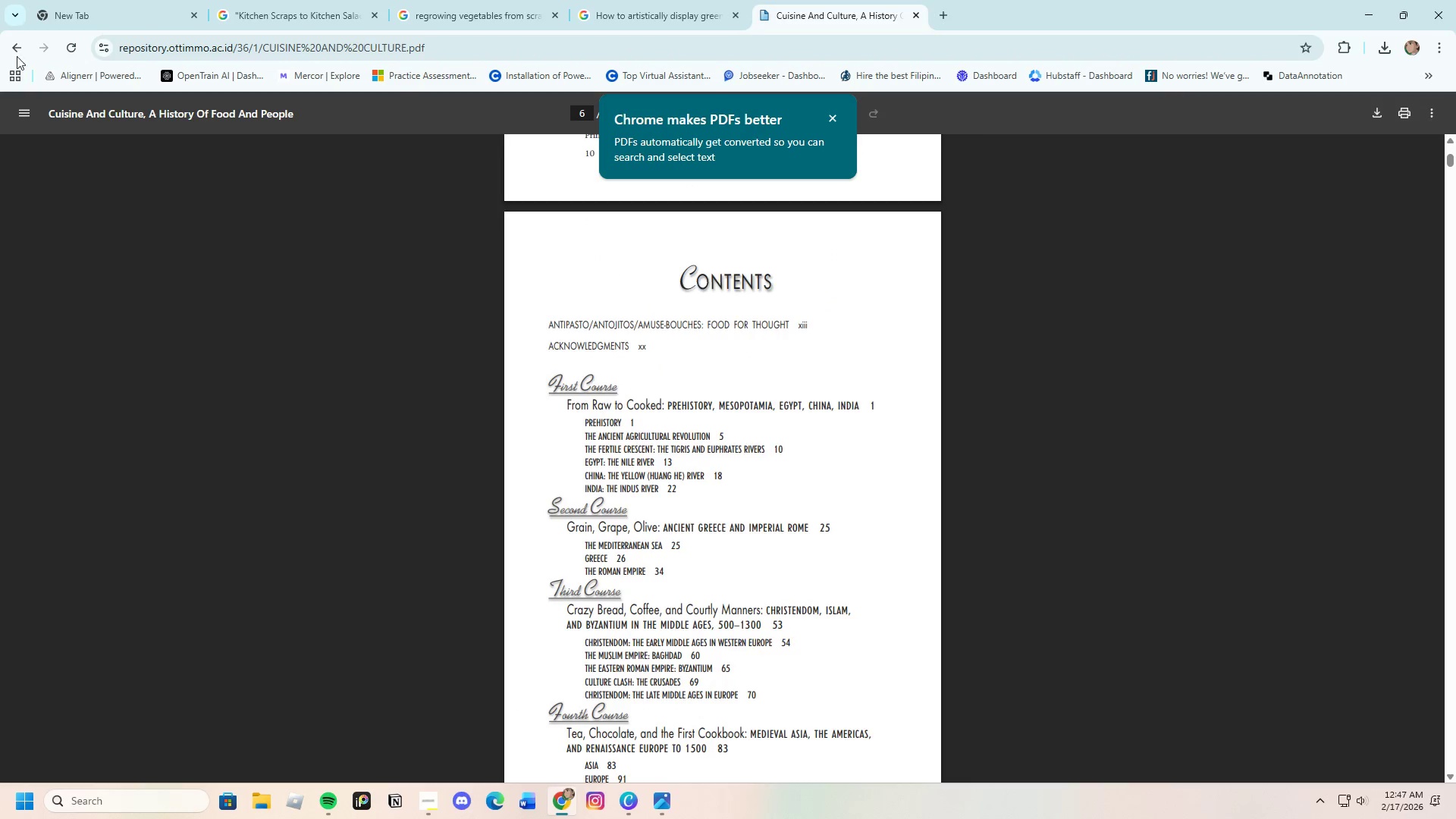 
left_click([12, 49])
 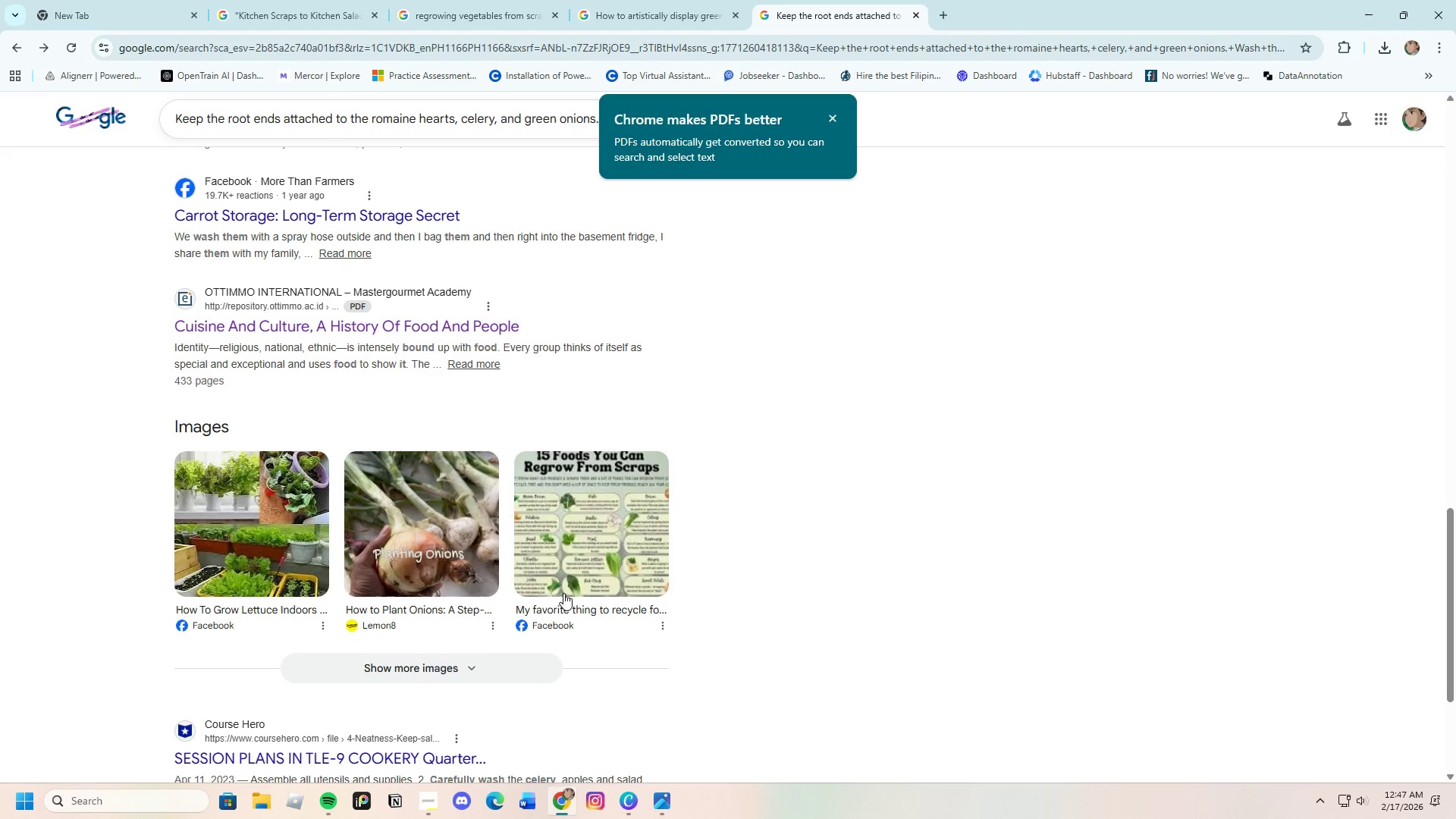 
scroll: coordinate [517, 657], scroll_direction: down, amount: 8.0
 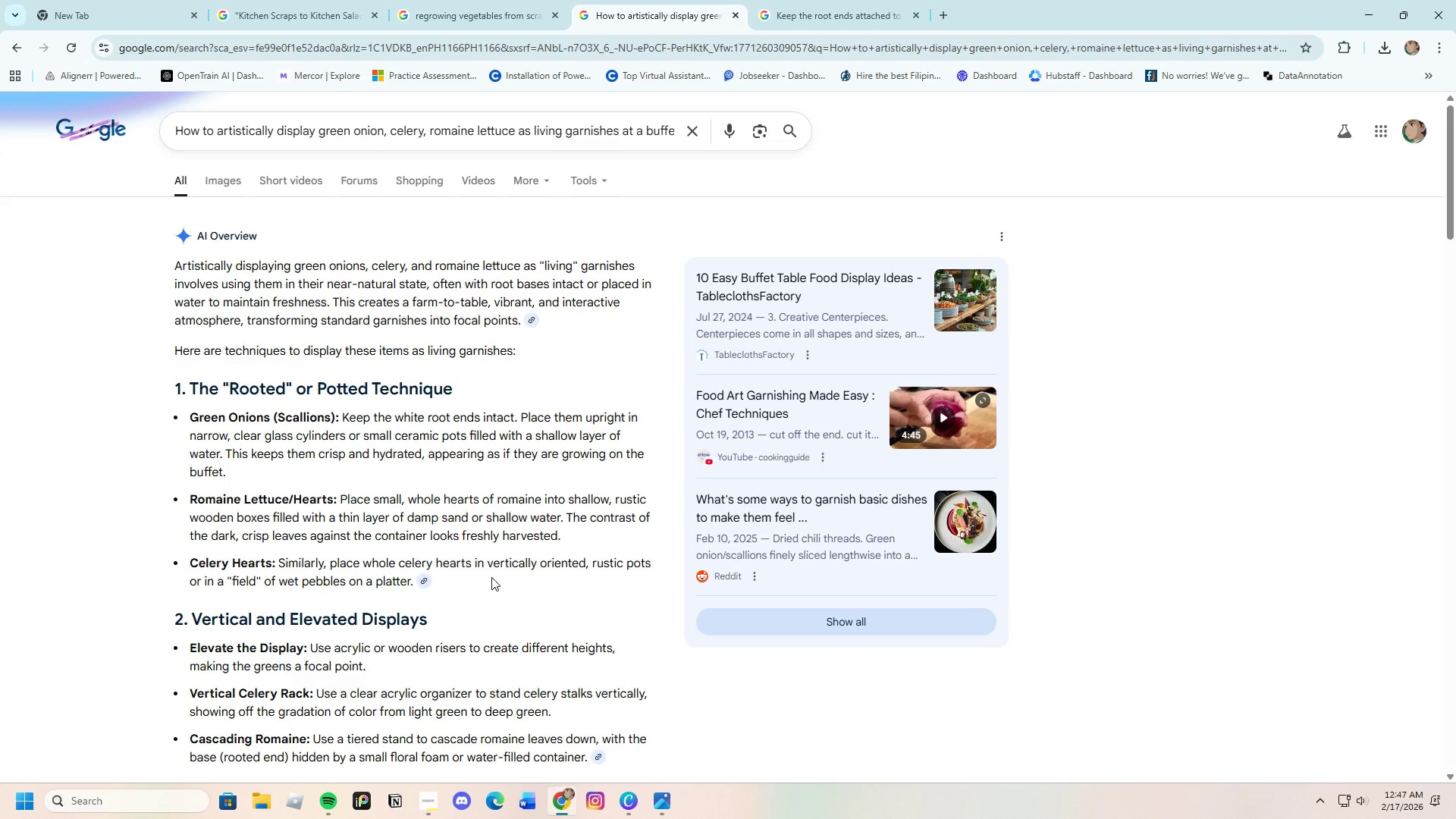 
left_click_drag(start_coordinate=[491, 378], to_coordinate=[191, 383])
 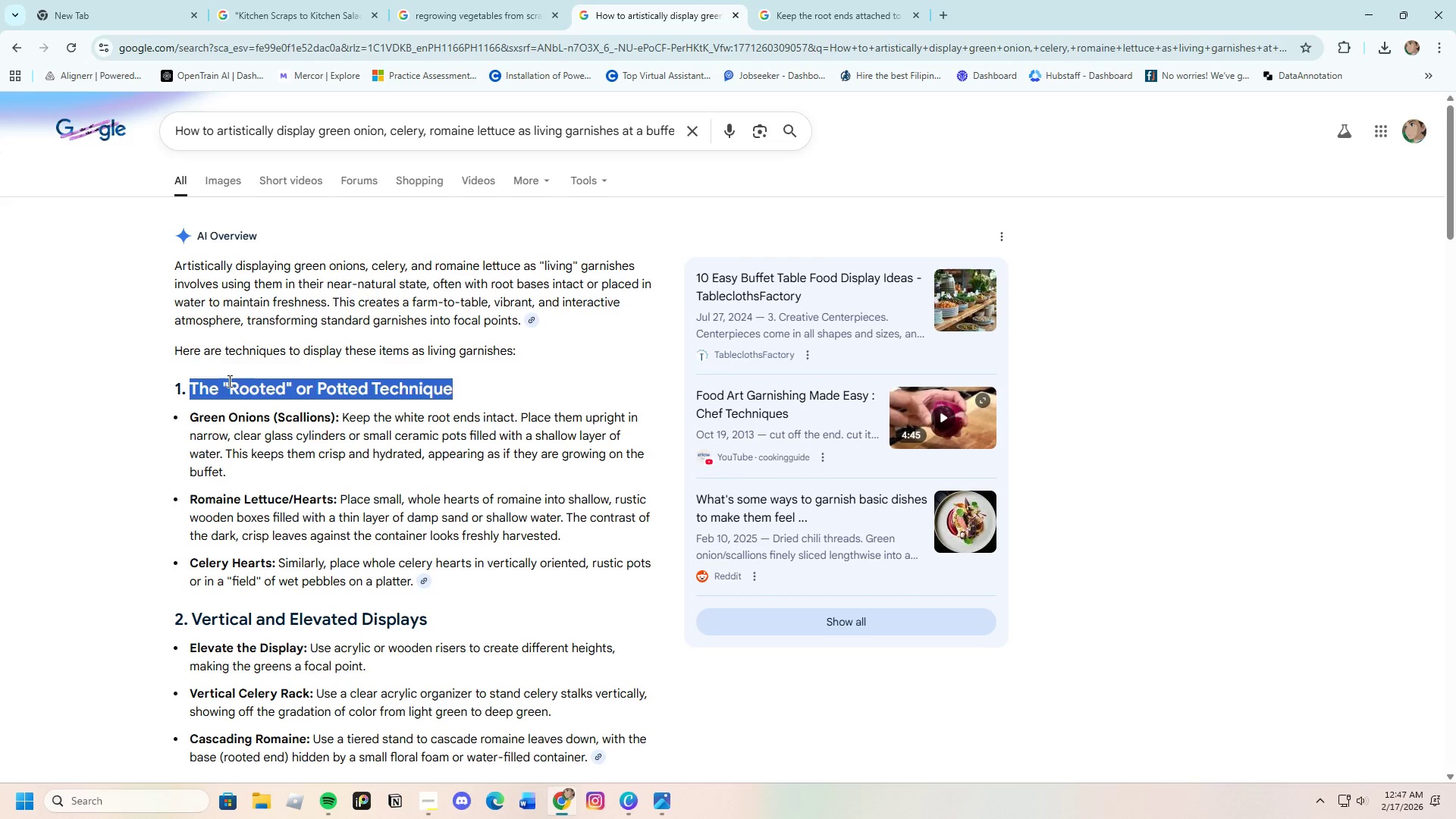 
right_click([228, 381])
 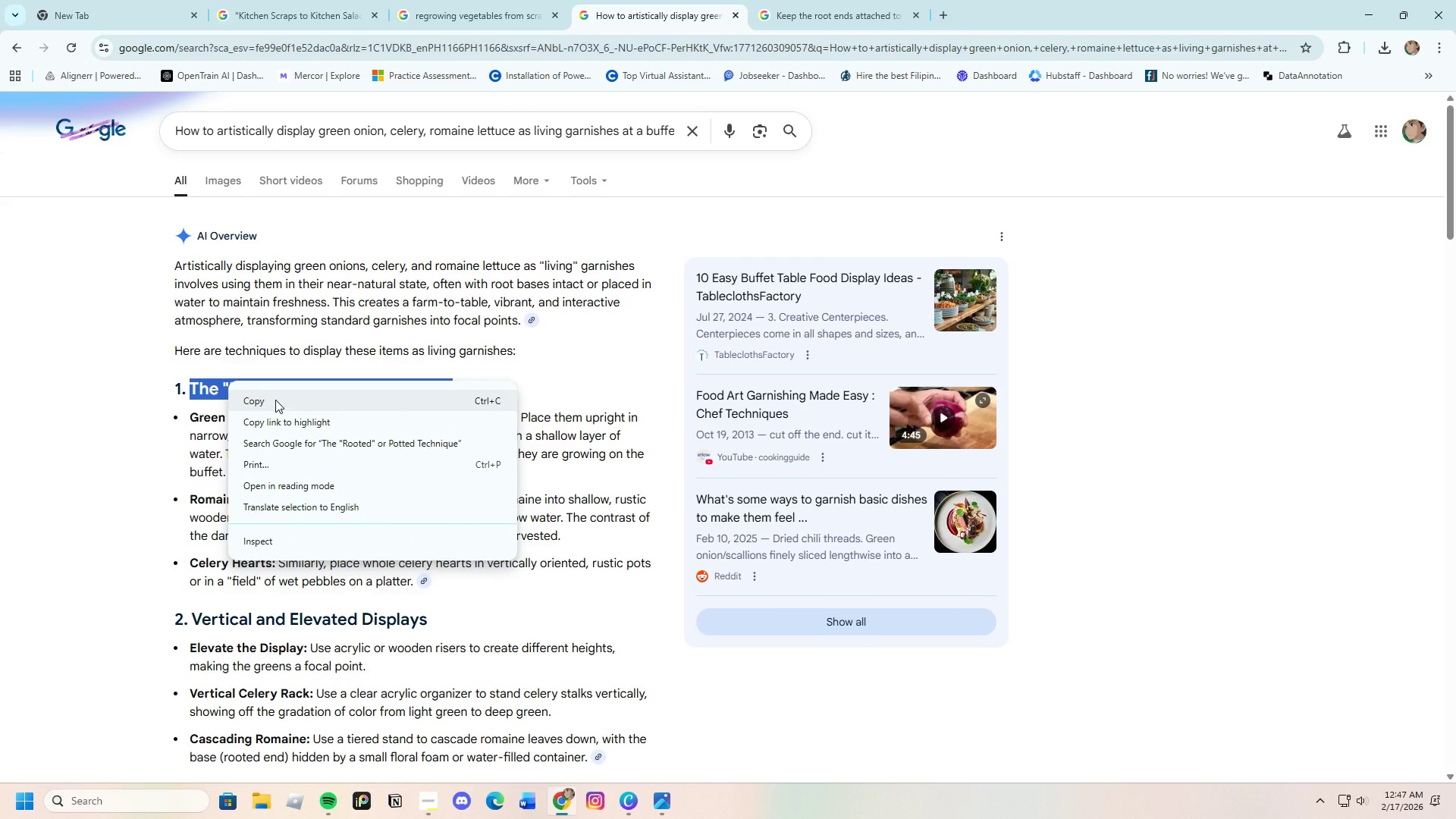 
left_click([275, 400])
 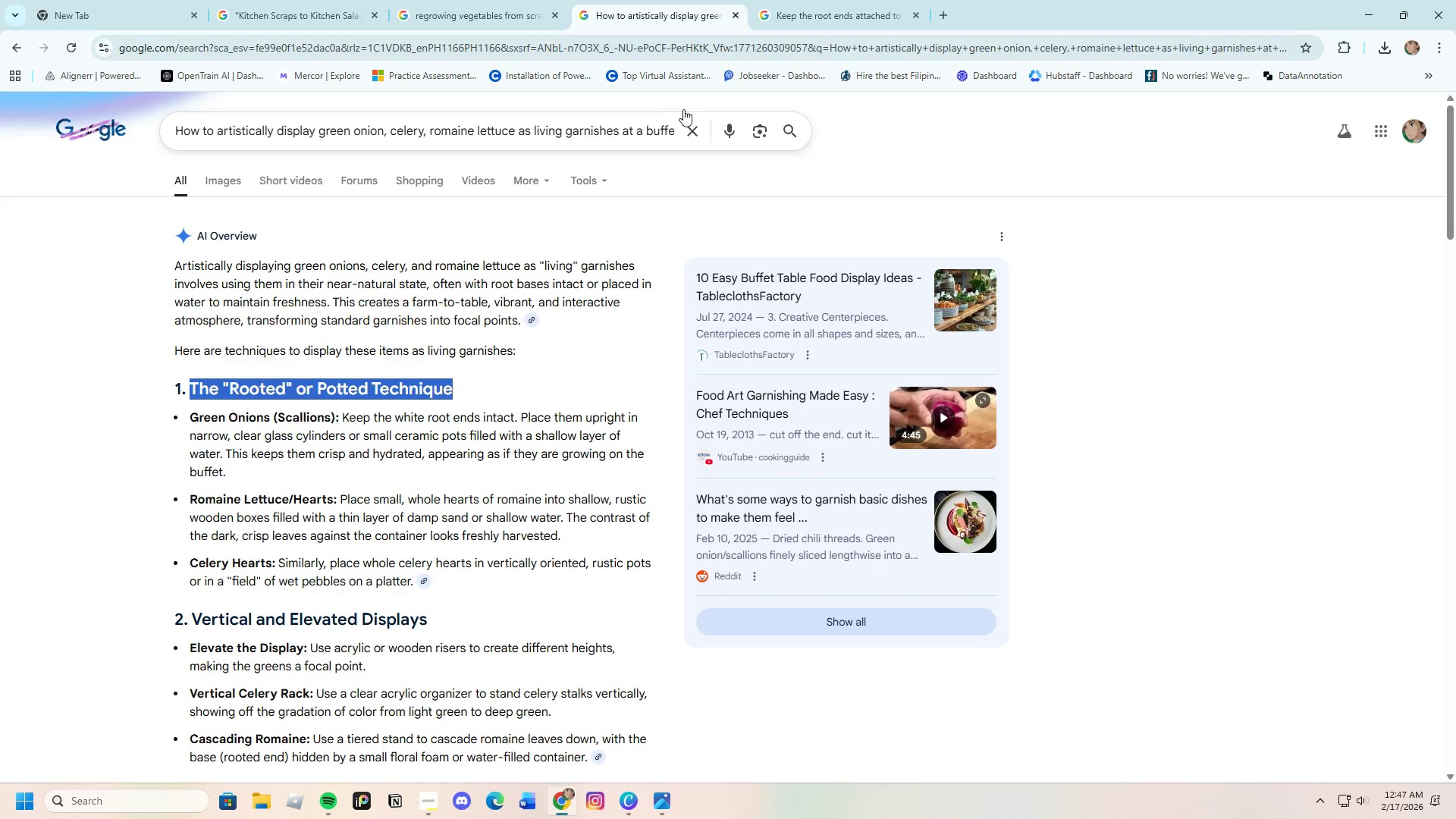 
left_click([821, 20])
 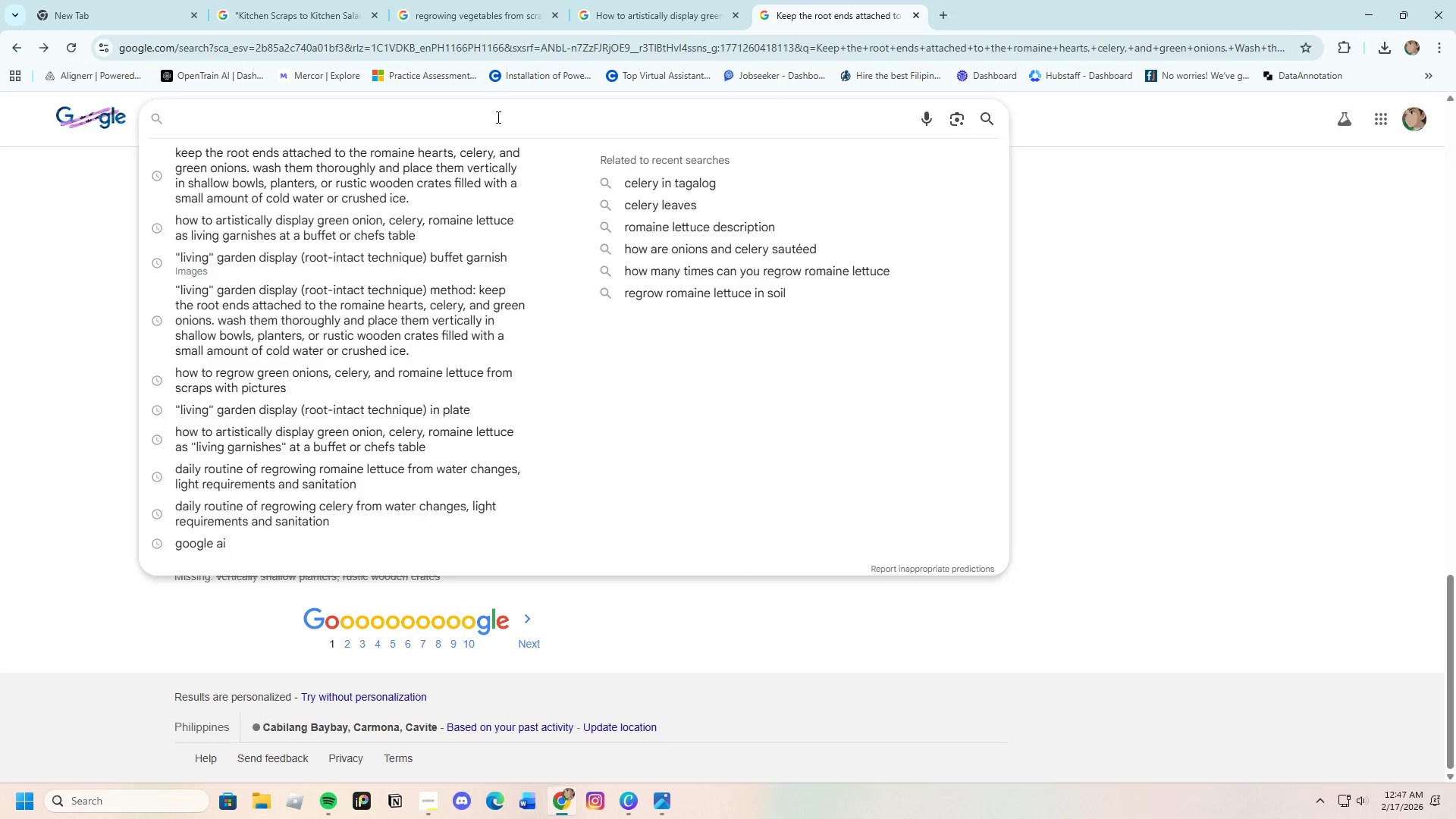 
key(Control+V)
 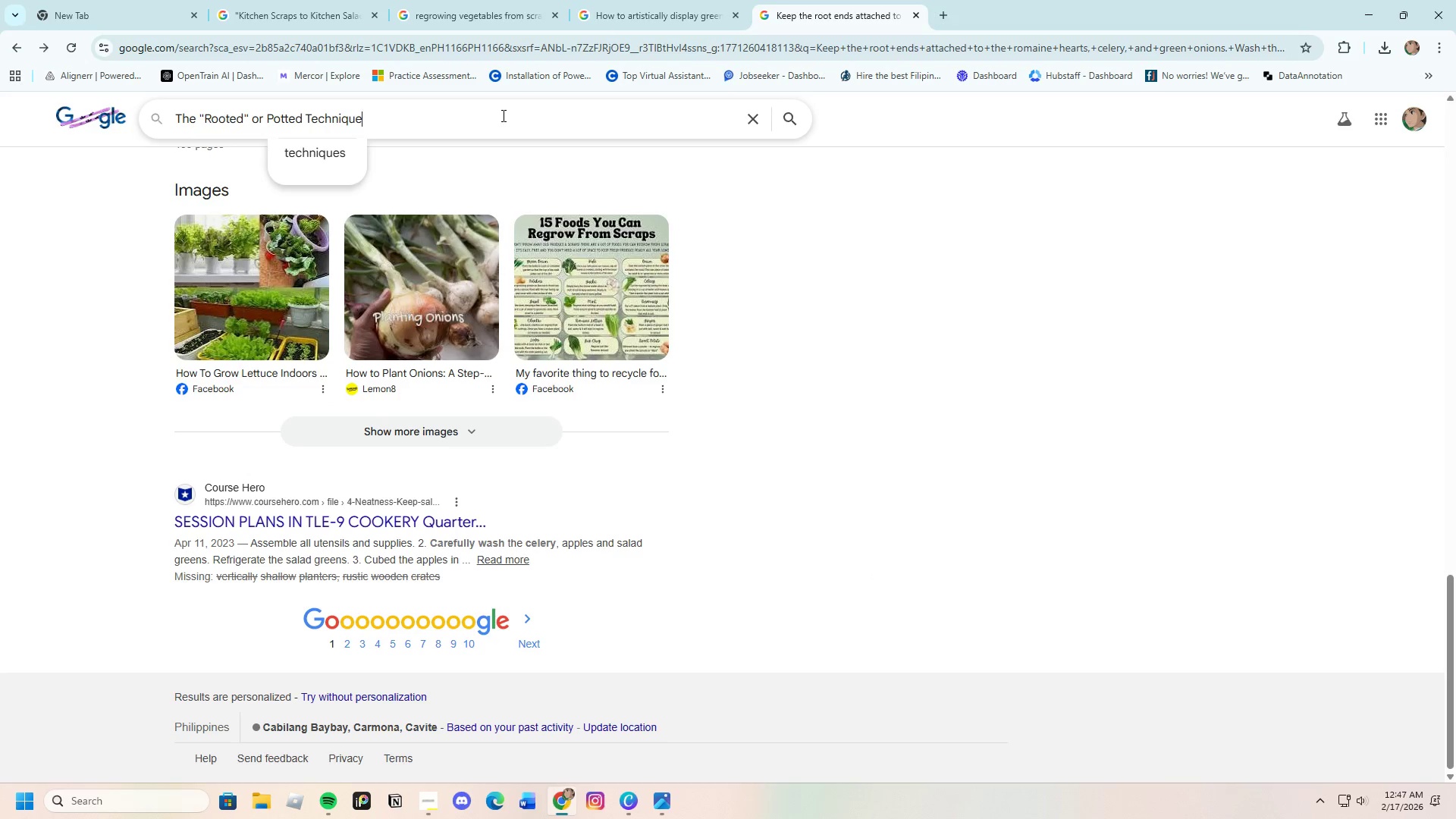 
type( buffet display r)
key(Backspace)
type(technig)
key(Backspace)
type(que sample image)
 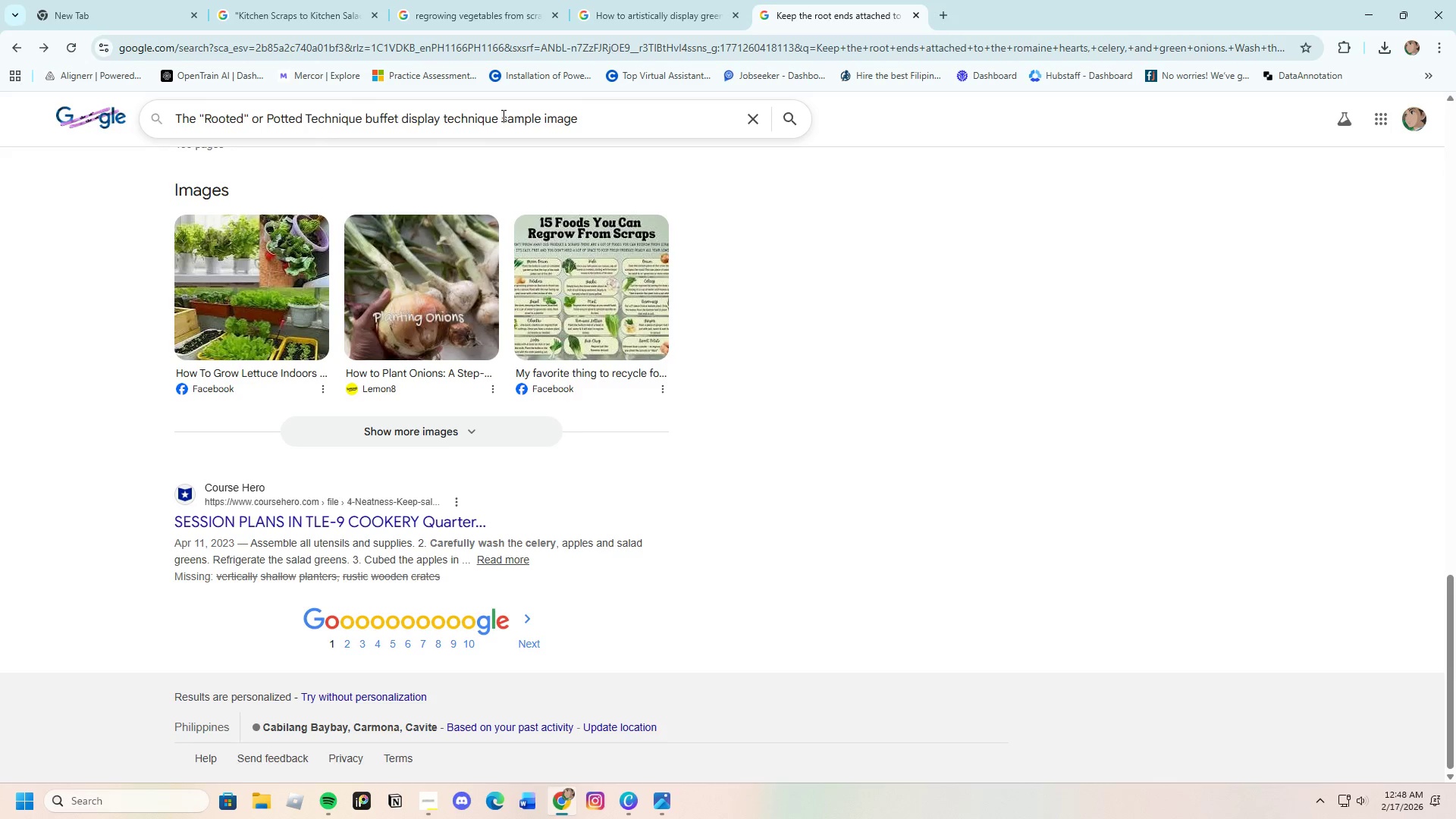 
key(Enter)
 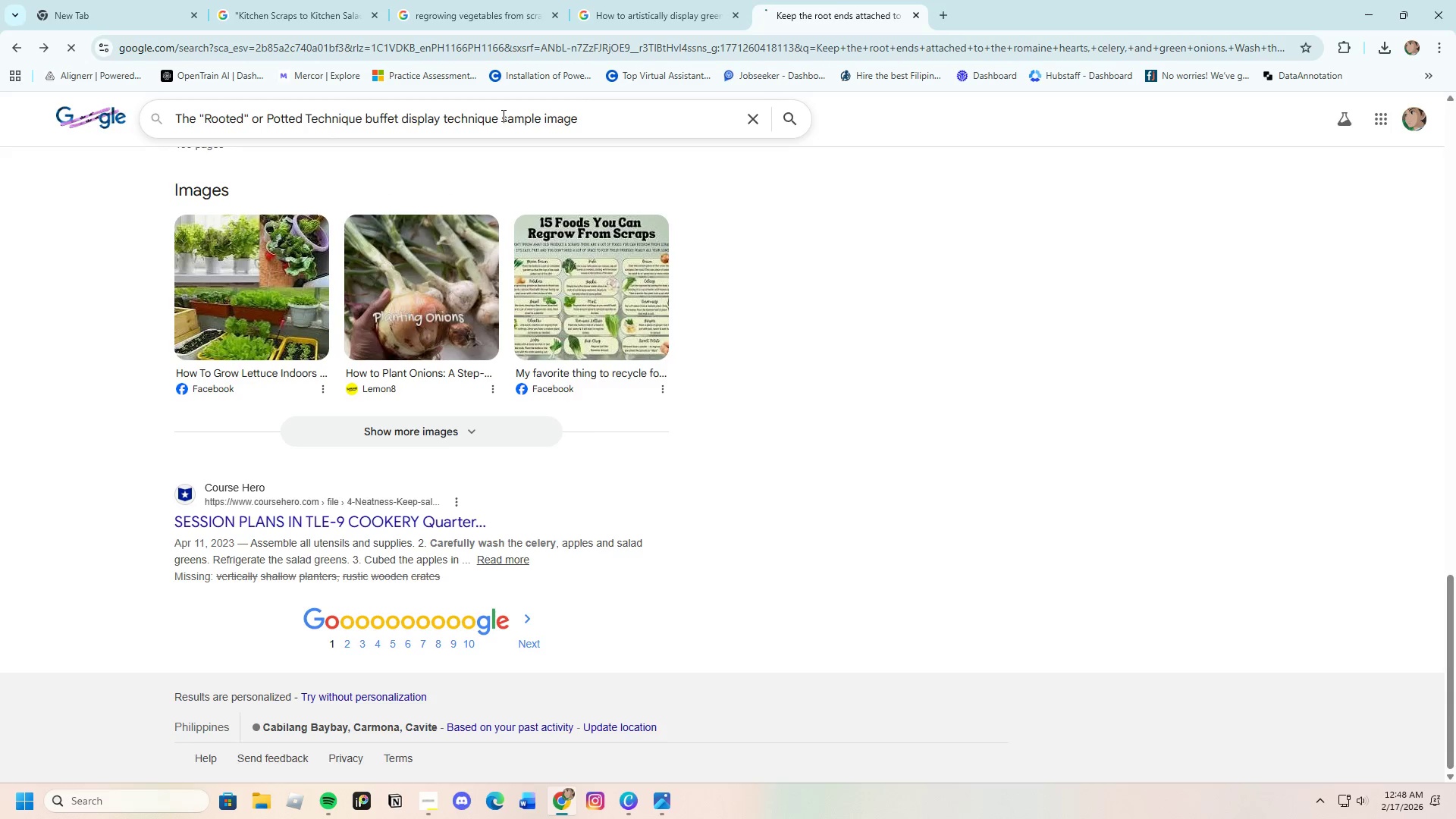 
key(Shift+ShiftRight)
 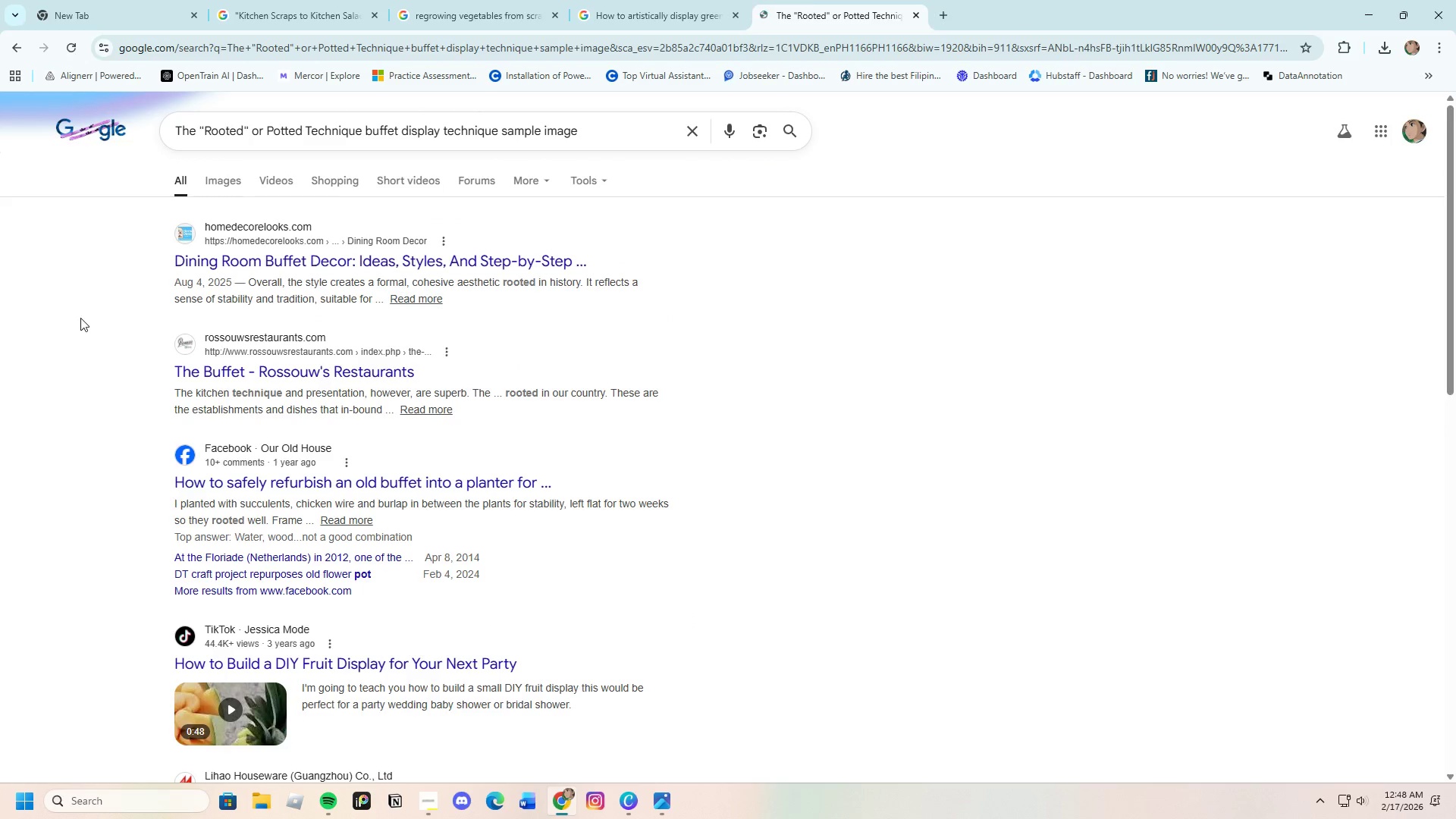 
left_click([217, 265])
 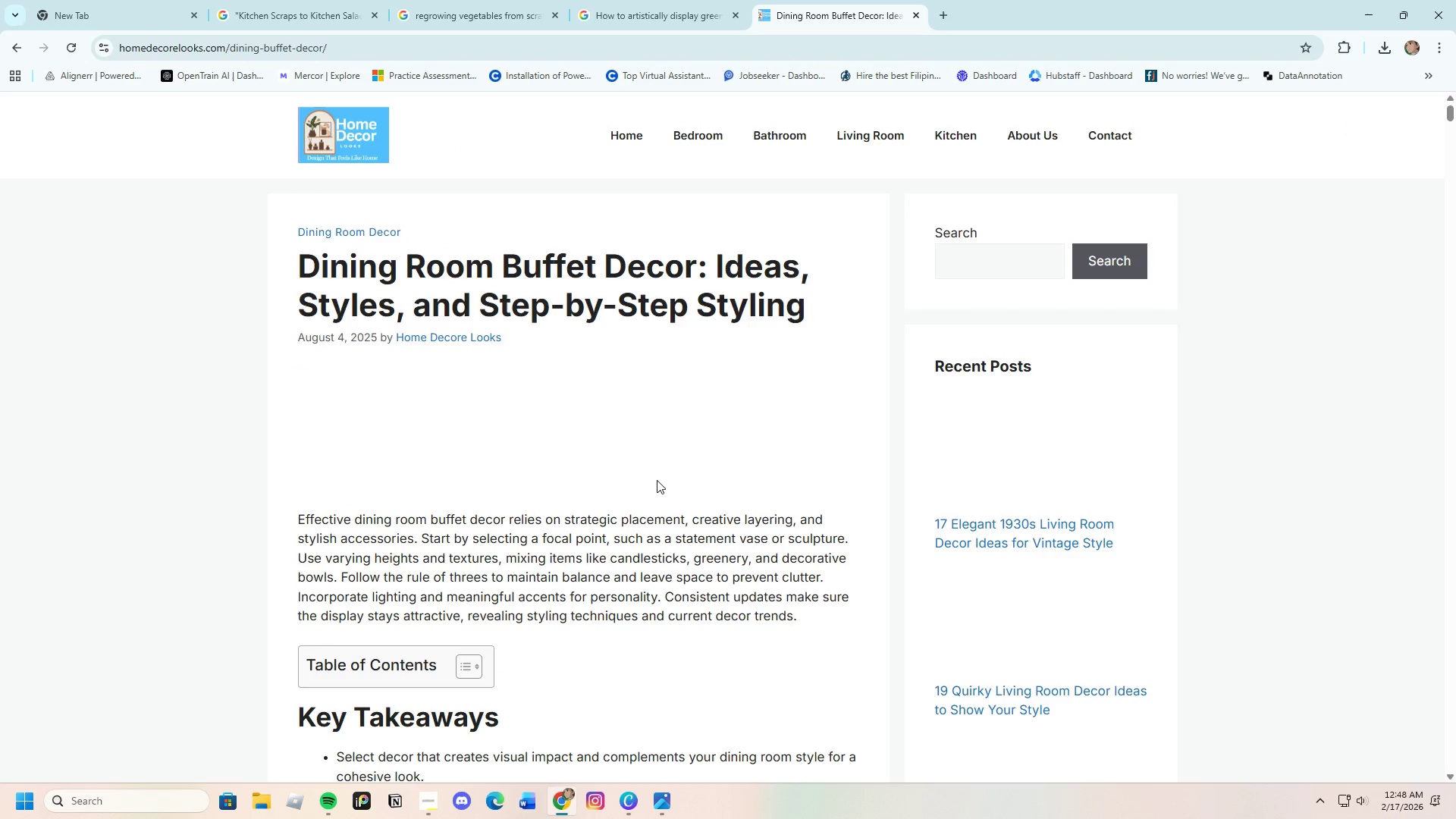 
scroll: coordinate [630, 573], scroll_direction: down, amount: 37.0
 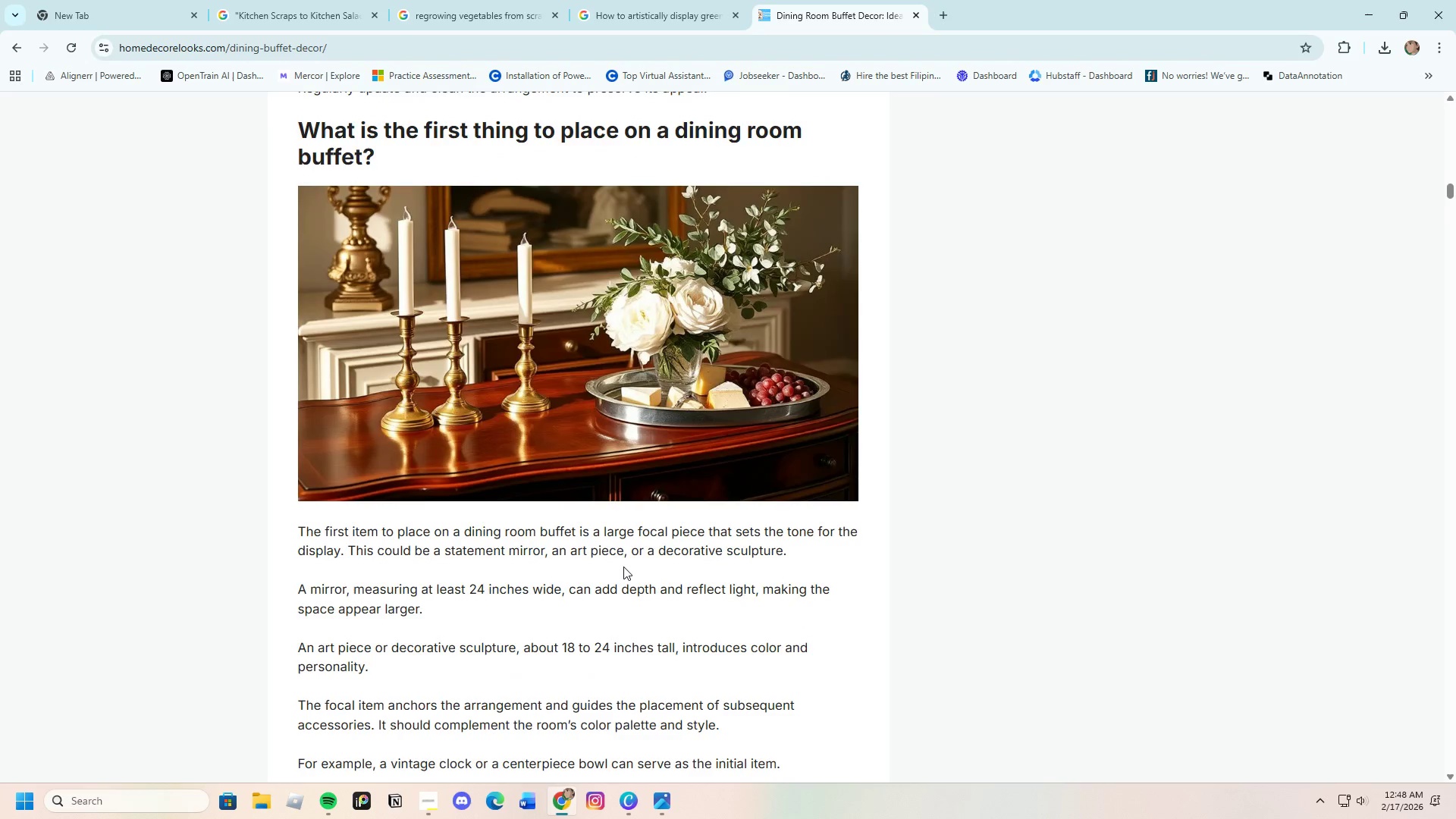 
scroll: coordinate [619, 548], scroll_direction: down, amount: 30.0
 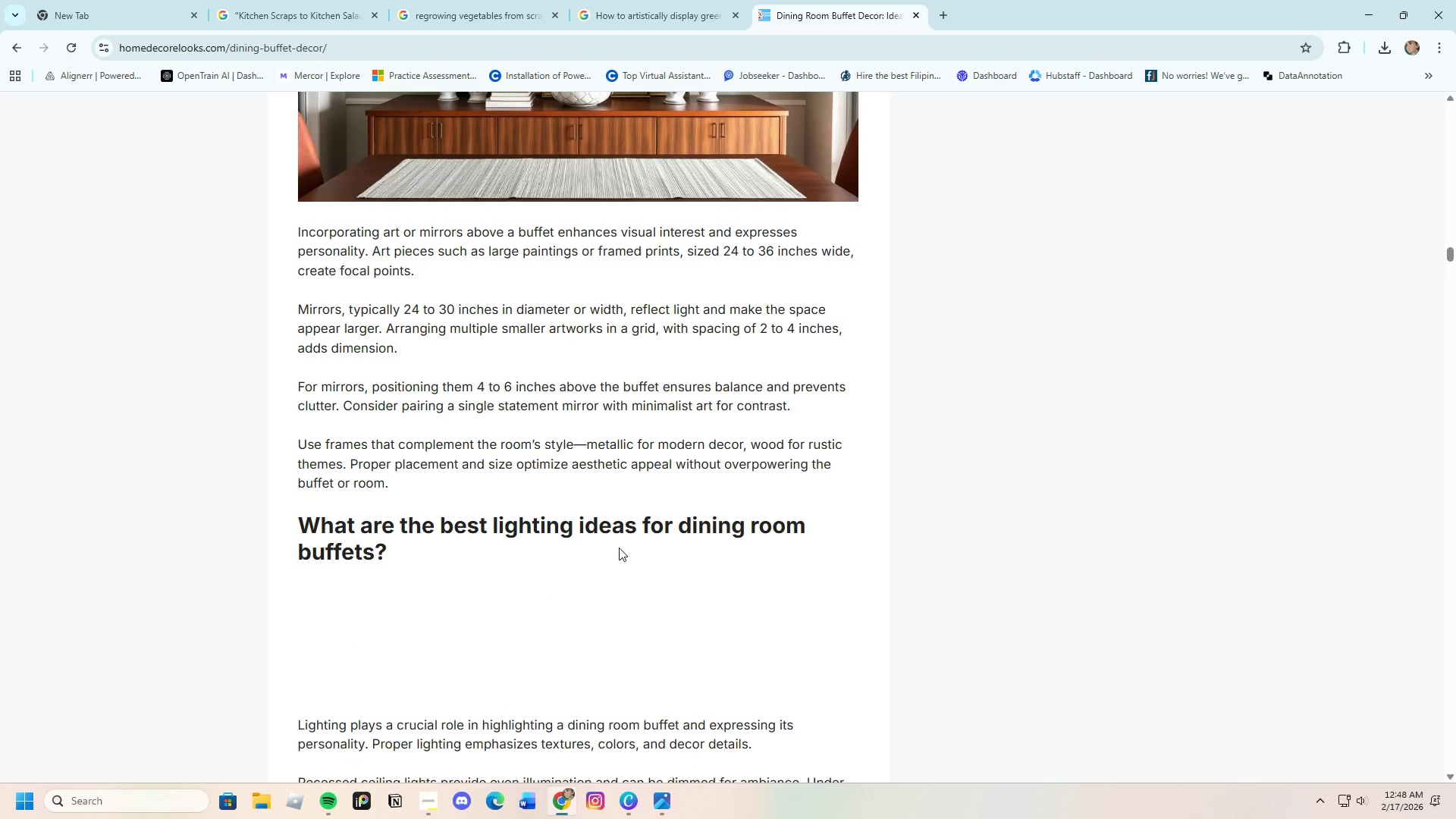 
scroll: coordinate [199, 376], scroll_direction: down, amount: 40.0
 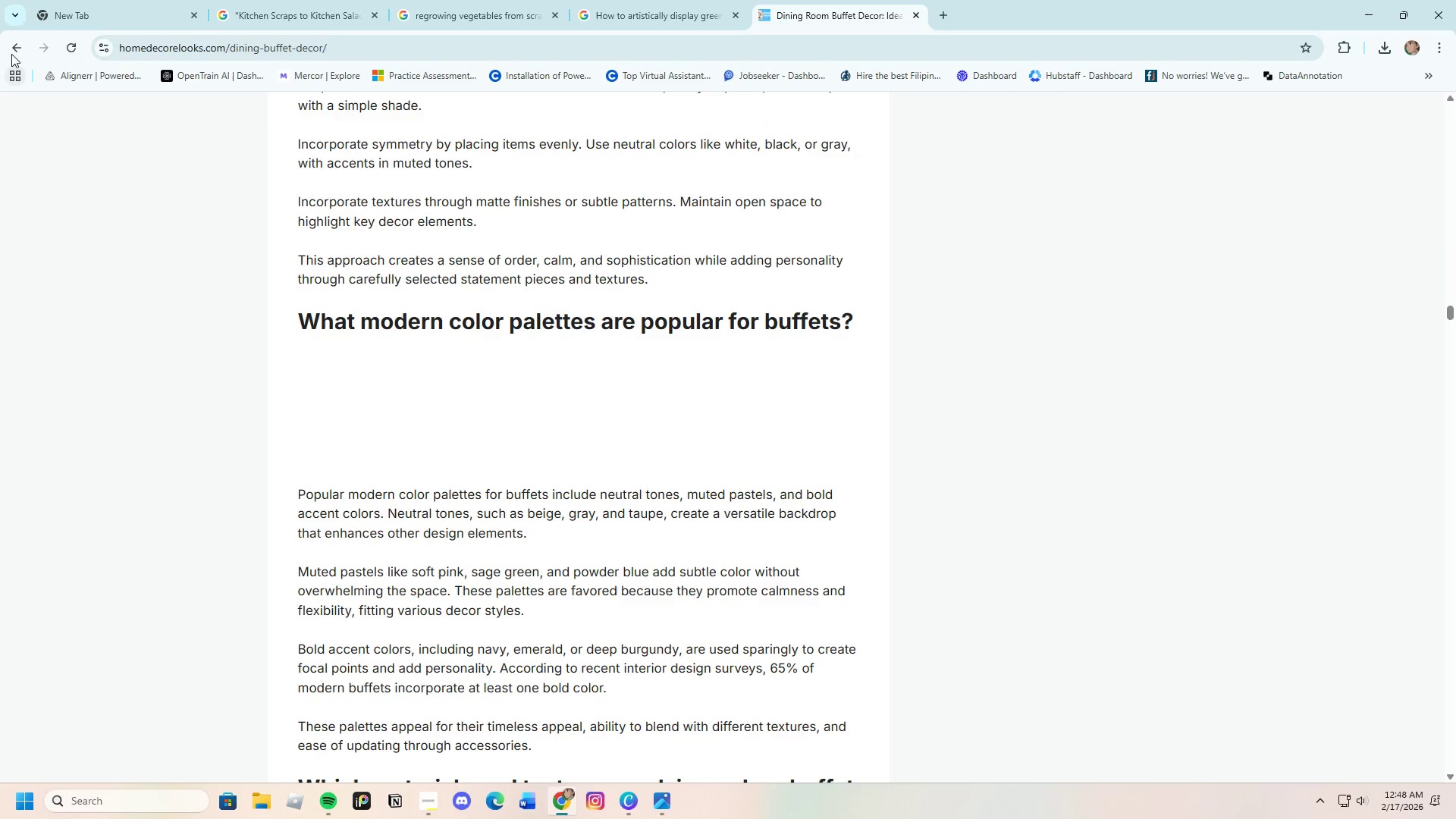 
left_click([14, 35])
 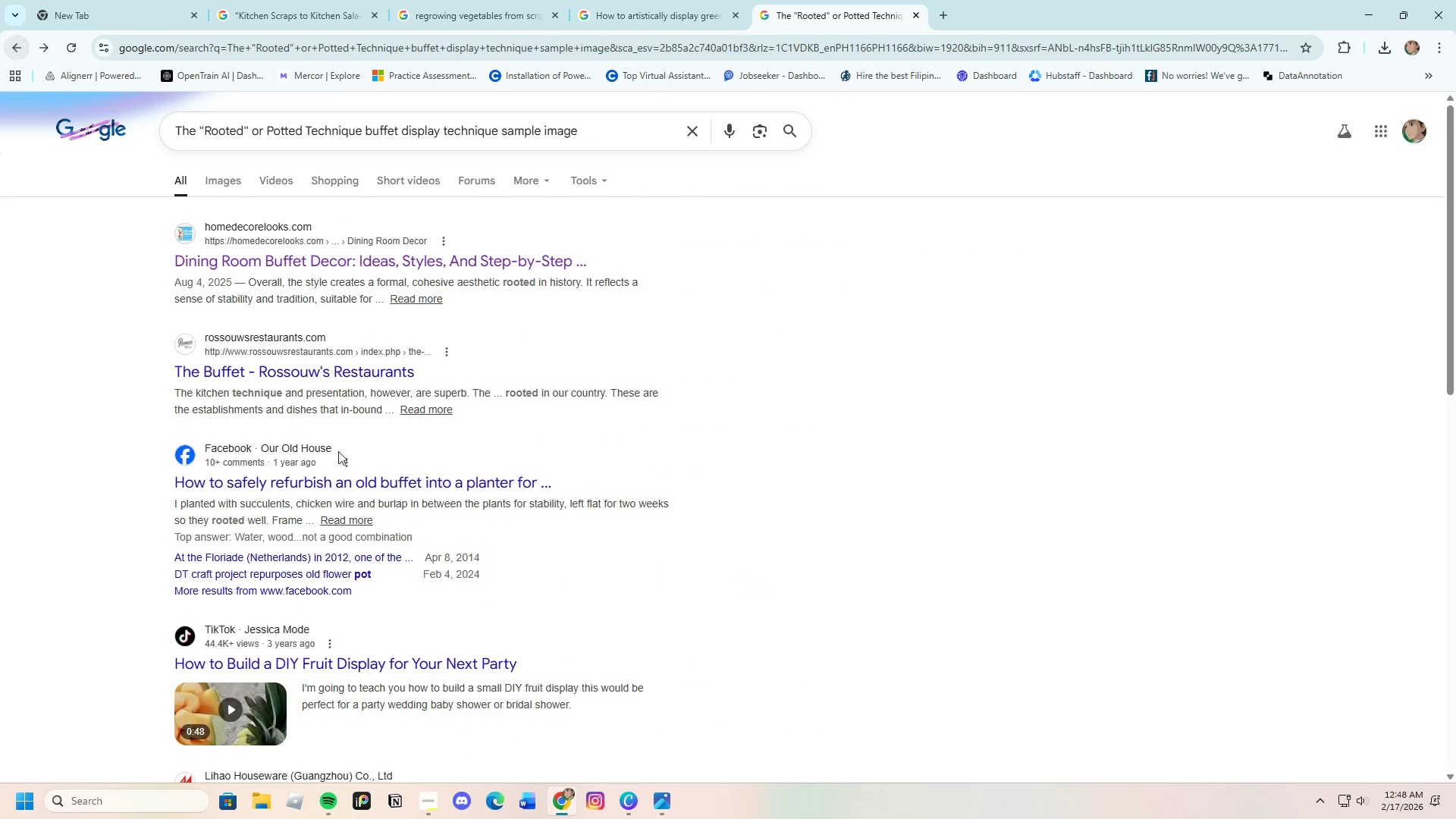 
scroll: coordinate [434, 679], scroll_direction: down, amount: 11.0
 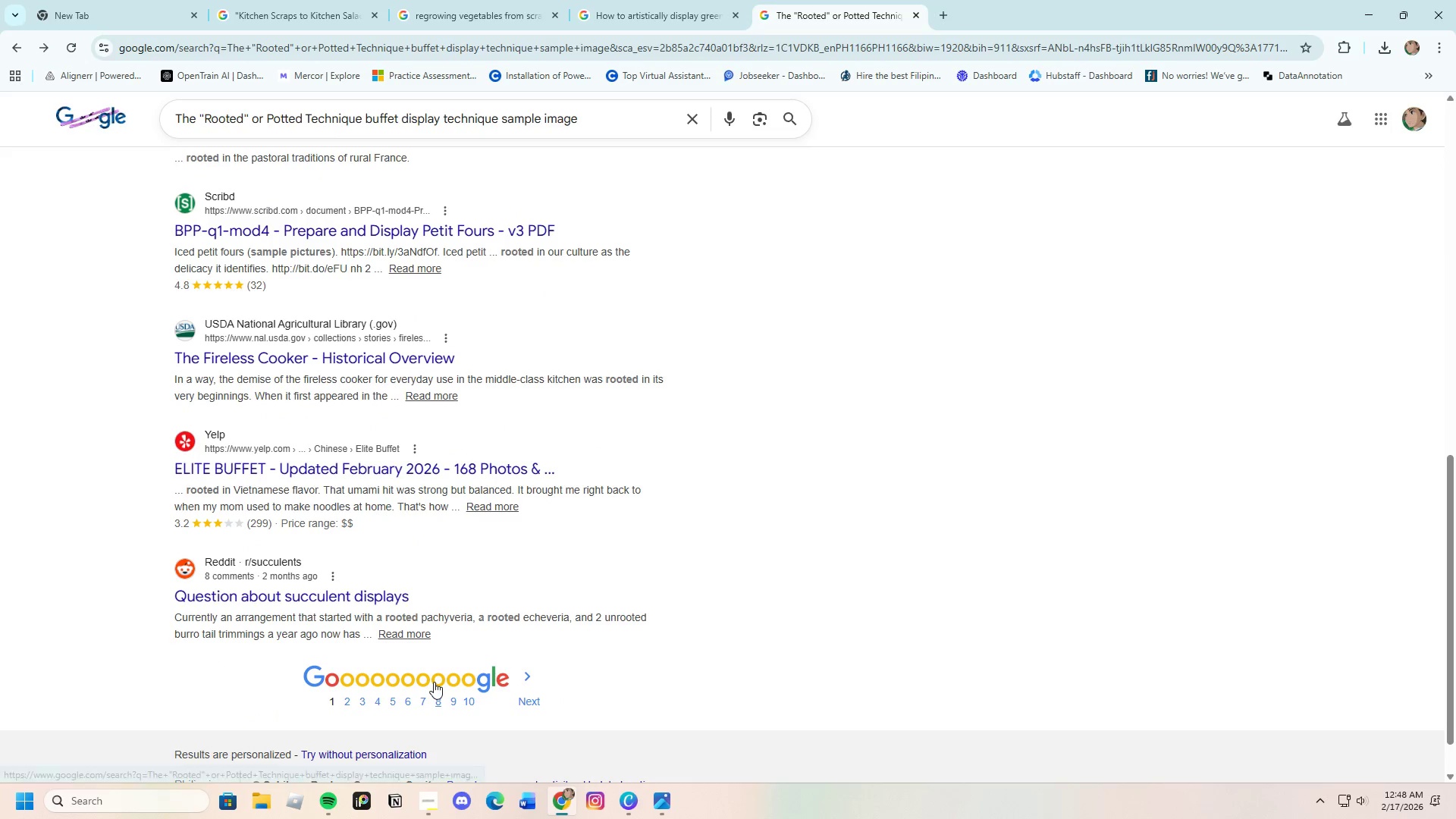 
scroll: coordinate [434, 682], scroll_direction: up, amount: 4.0
 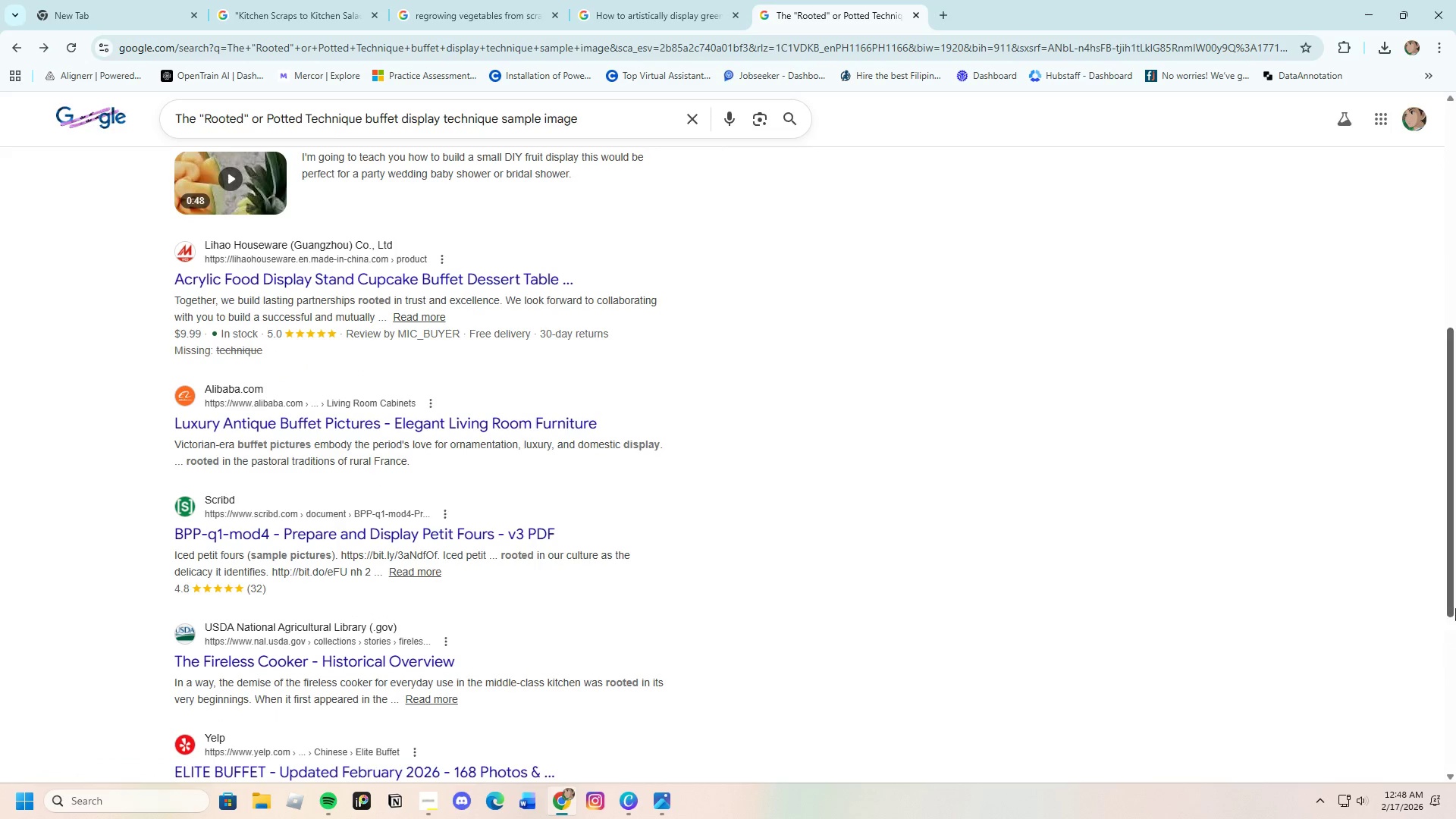 
left_click_drag(start_coordinate=[1455, 583], to_coordinate=[1455, 129])
 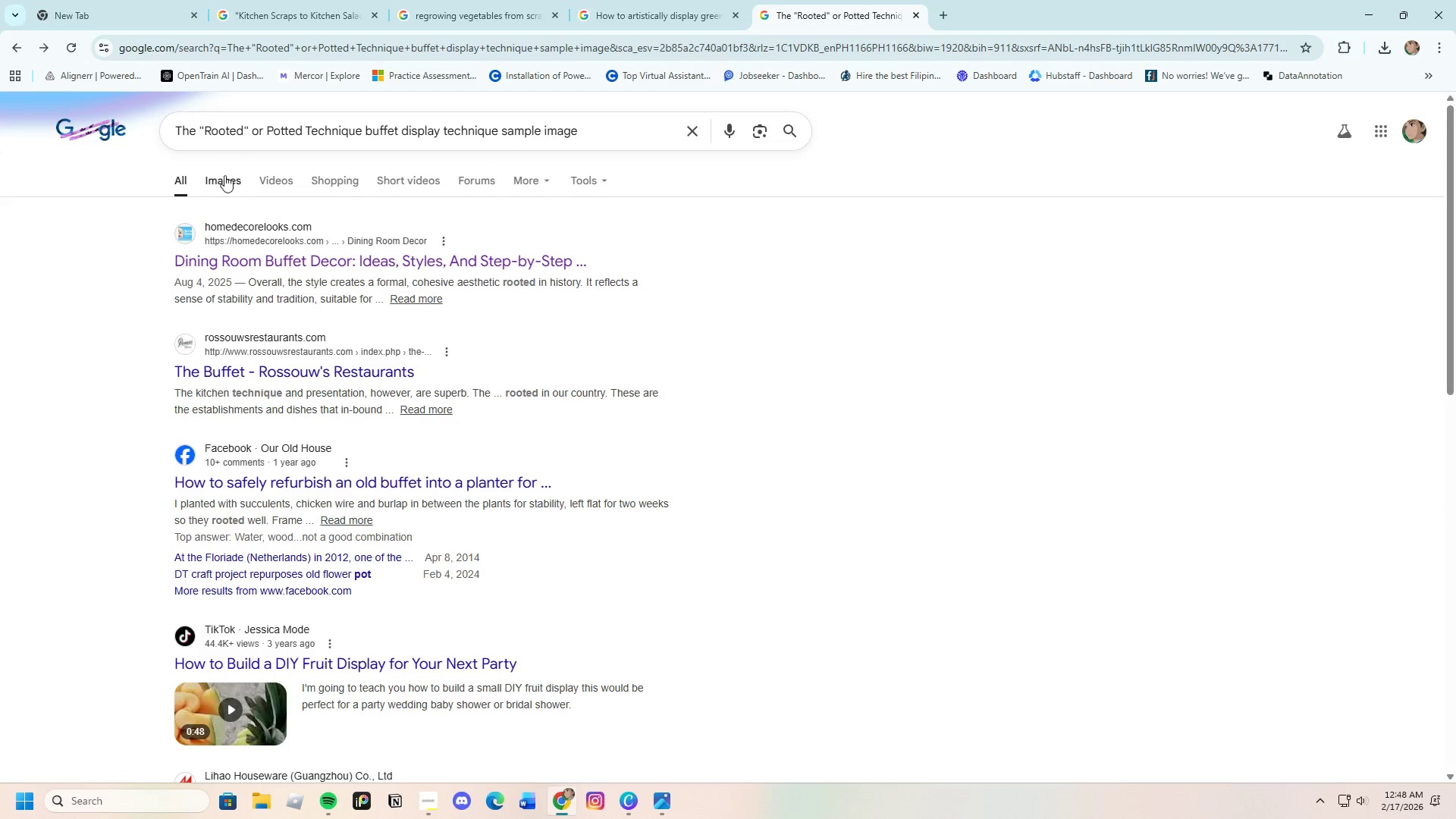 
left_click([222, 178])
 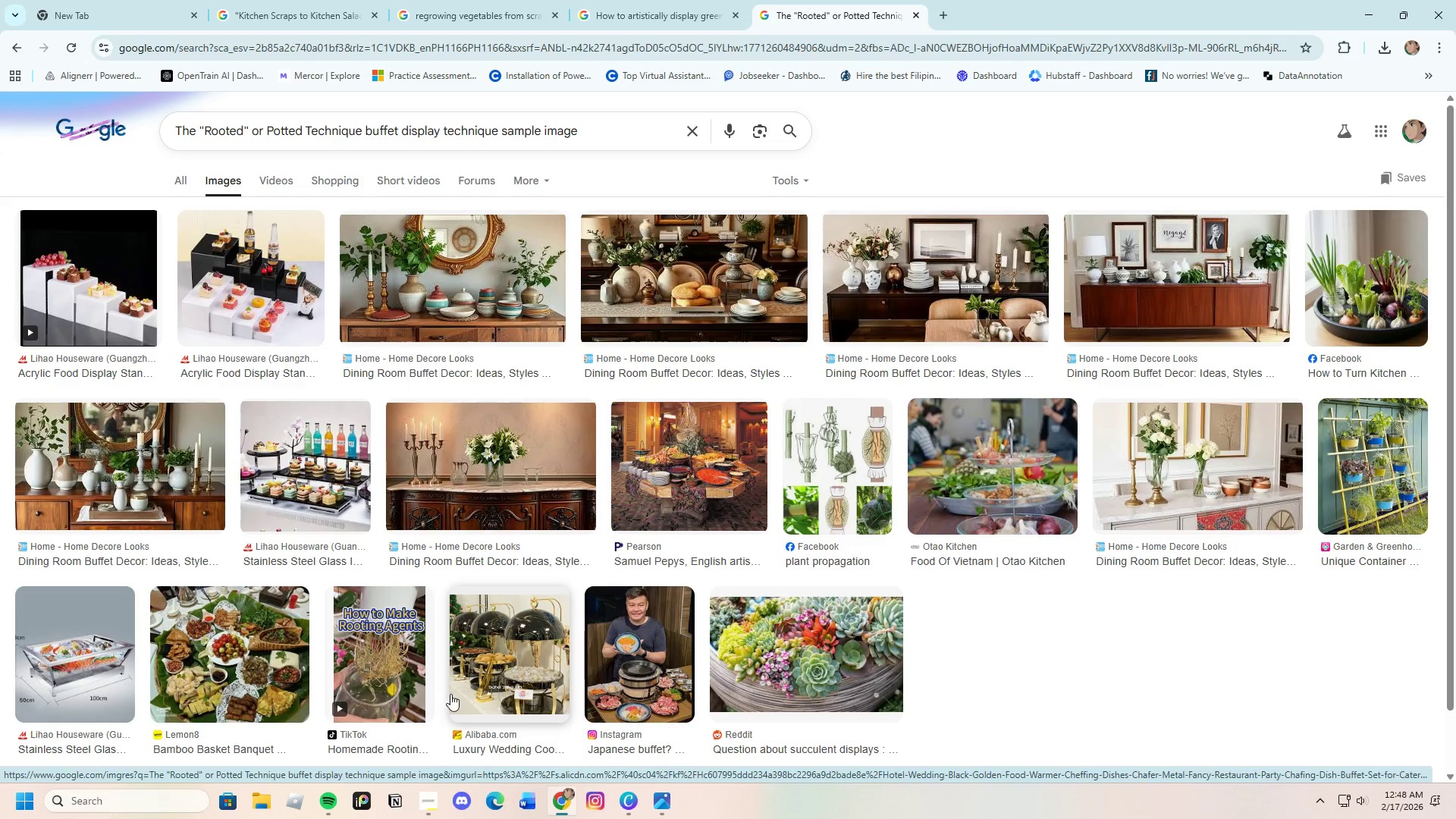 
wait(12.75)
 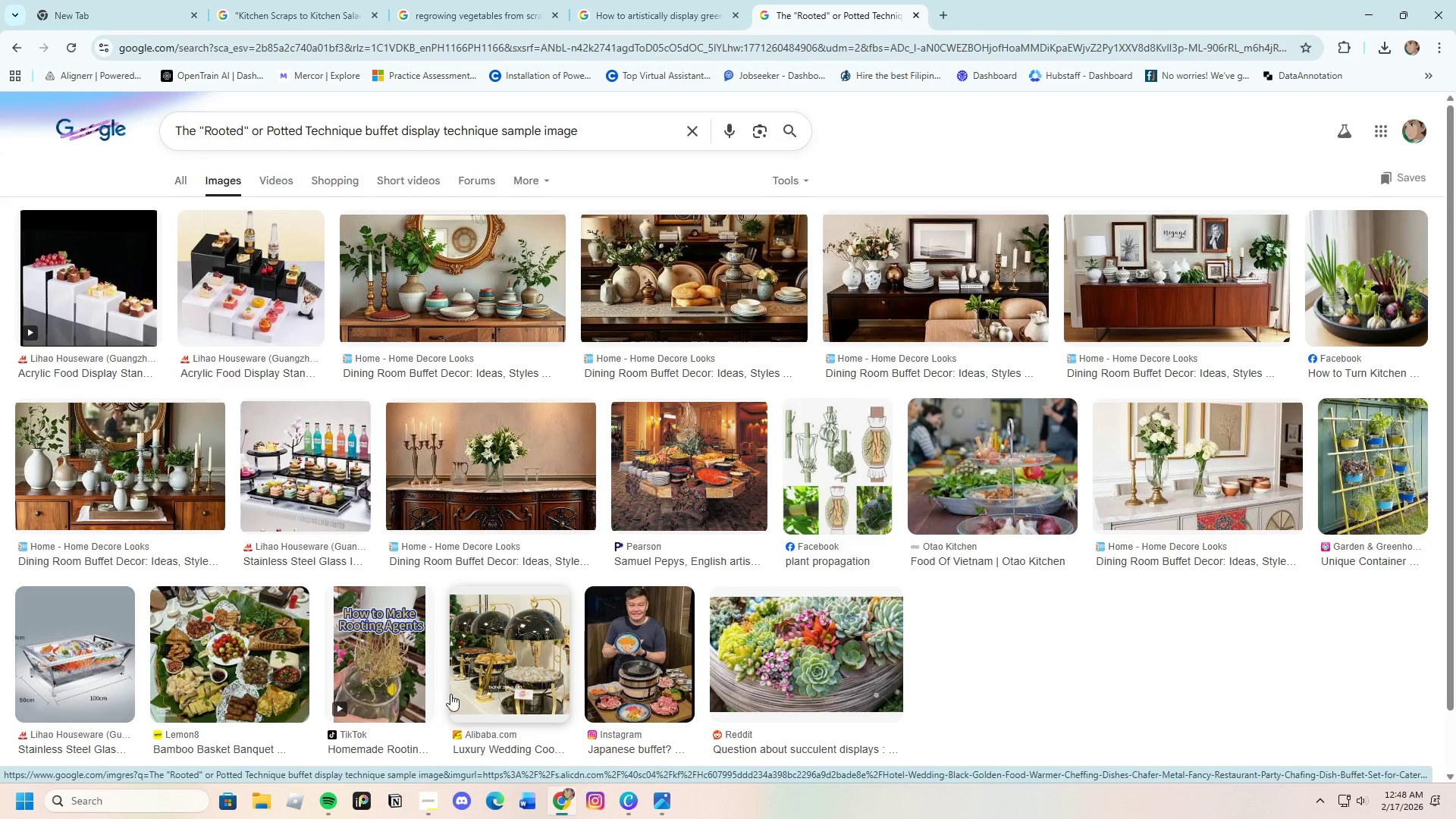 
left_click([219, 306])
 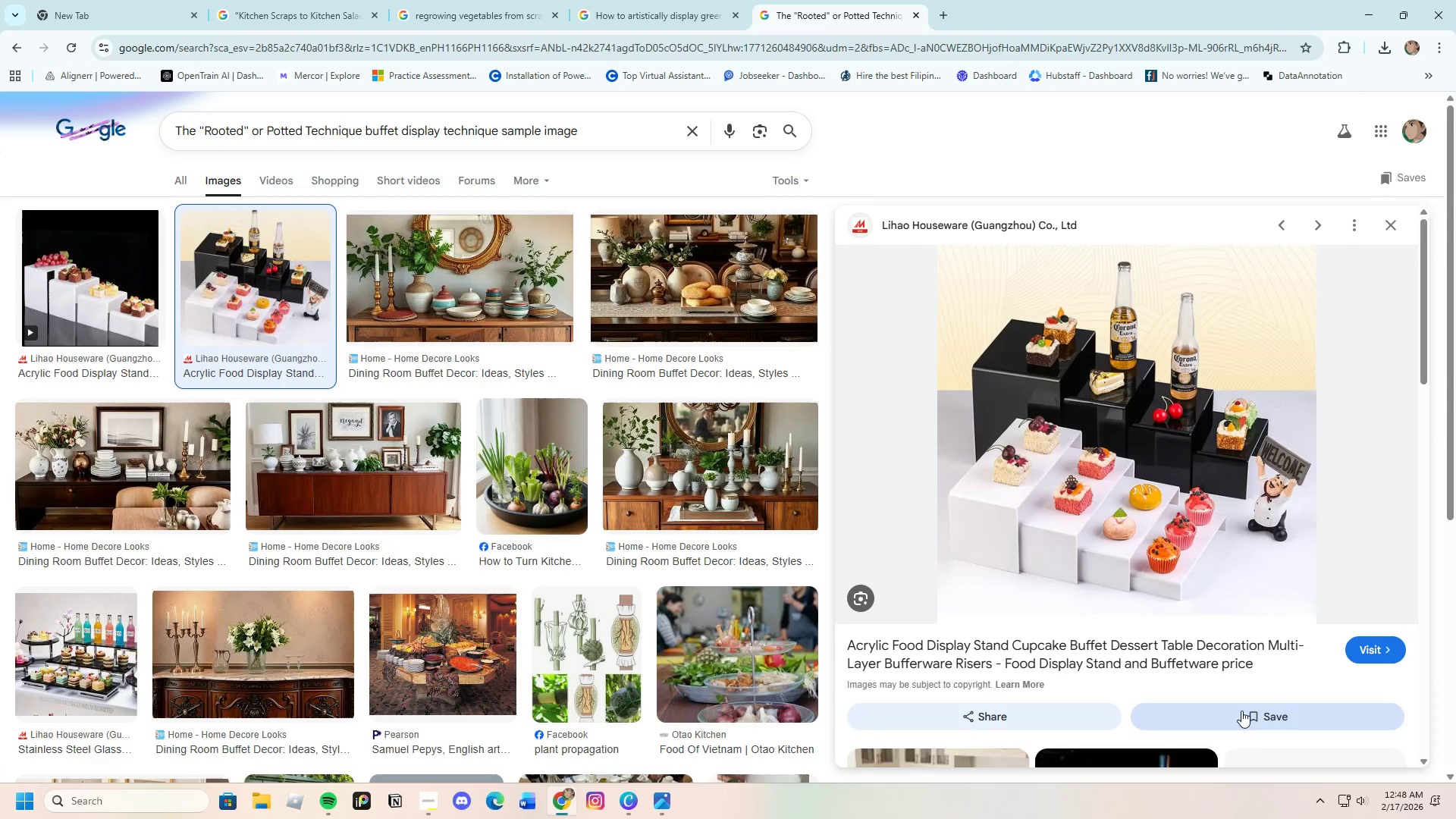 
scroll: coordinate [450, 643], scroll_direction: down, amount: 4.0
 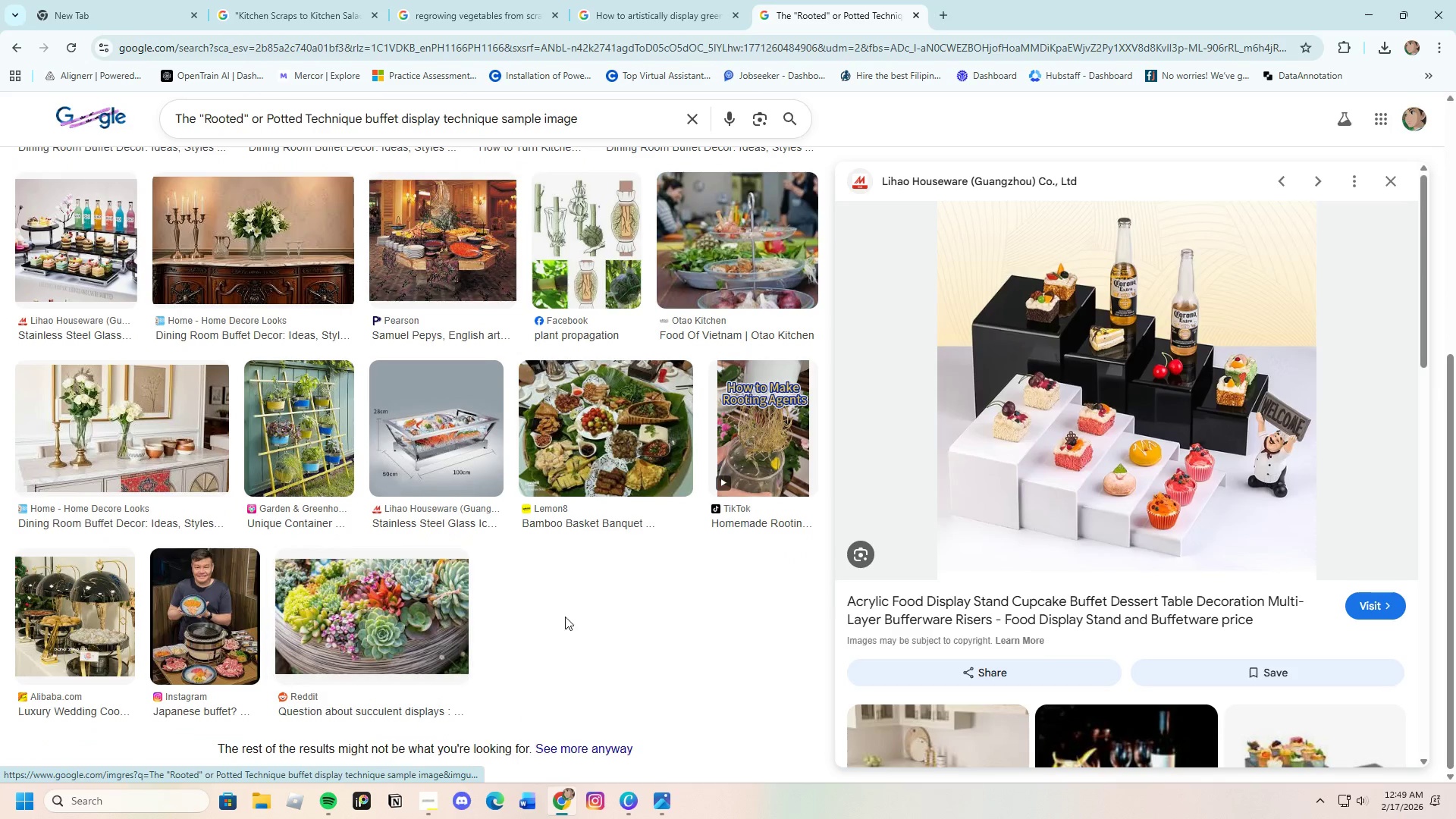 
left_click([620, 435])
 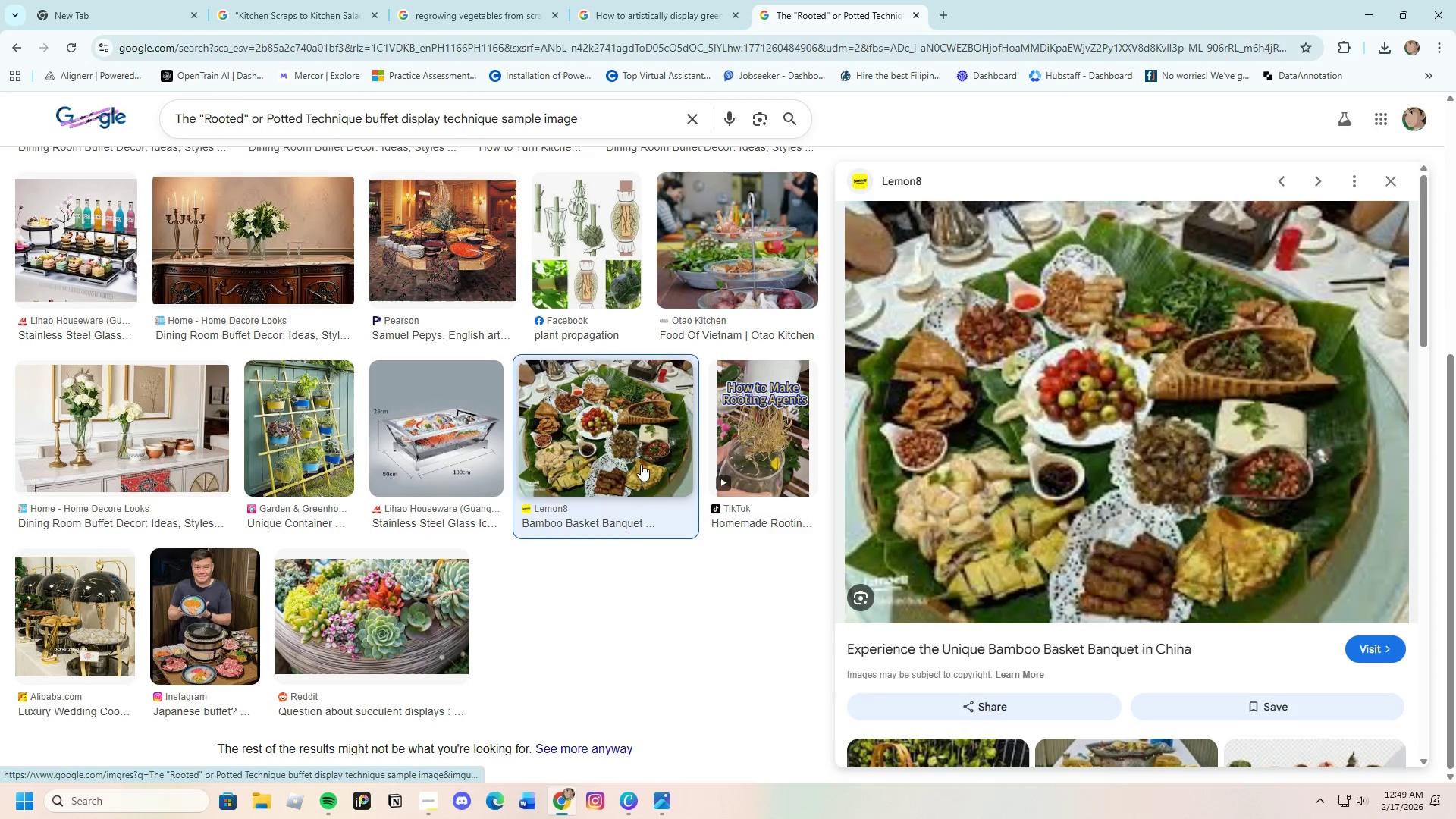 
scroll: coordinate [1091, 645], scroll_direction: down, amount: 16.0
 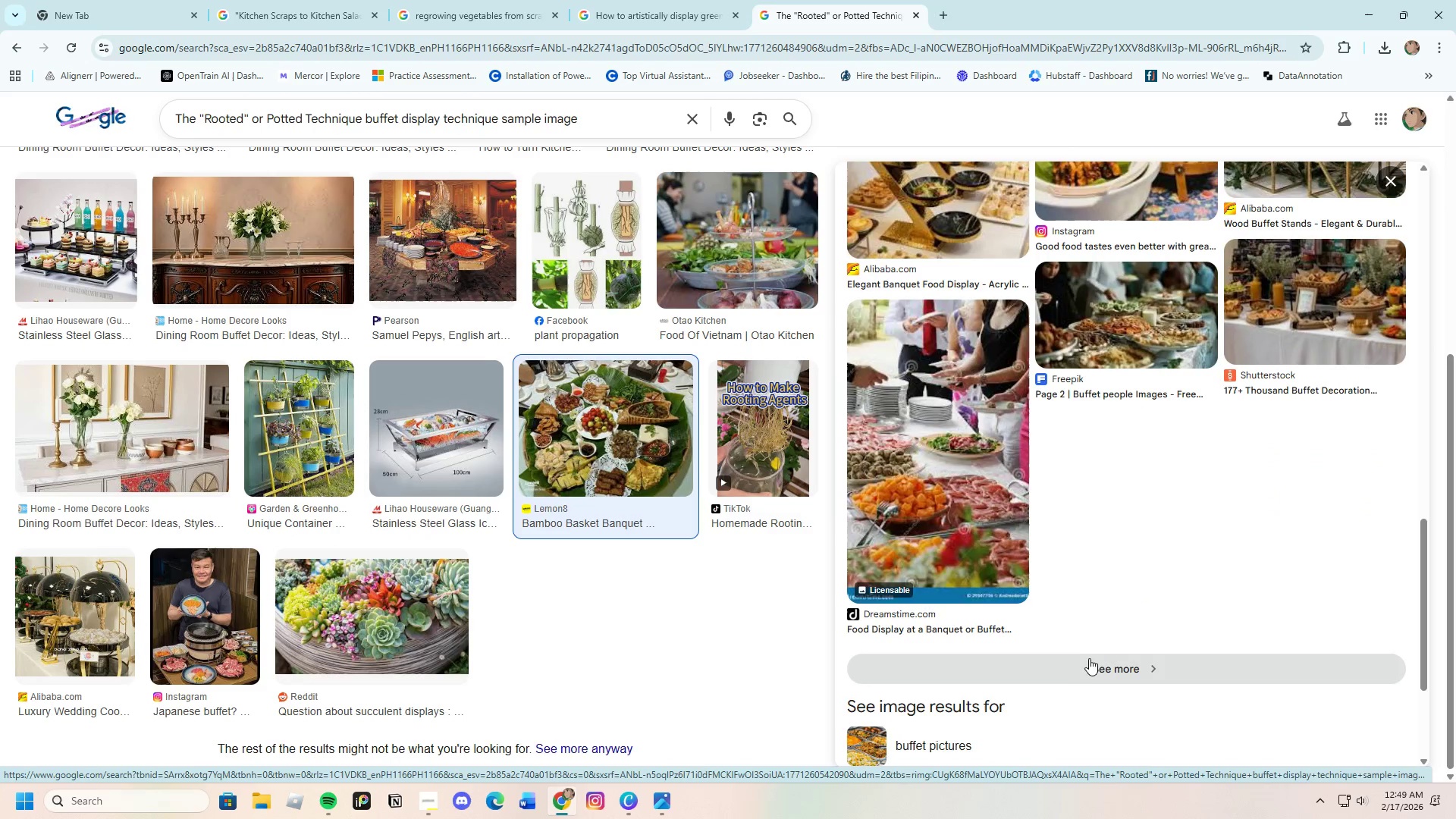 
left_click([1089, 662])
 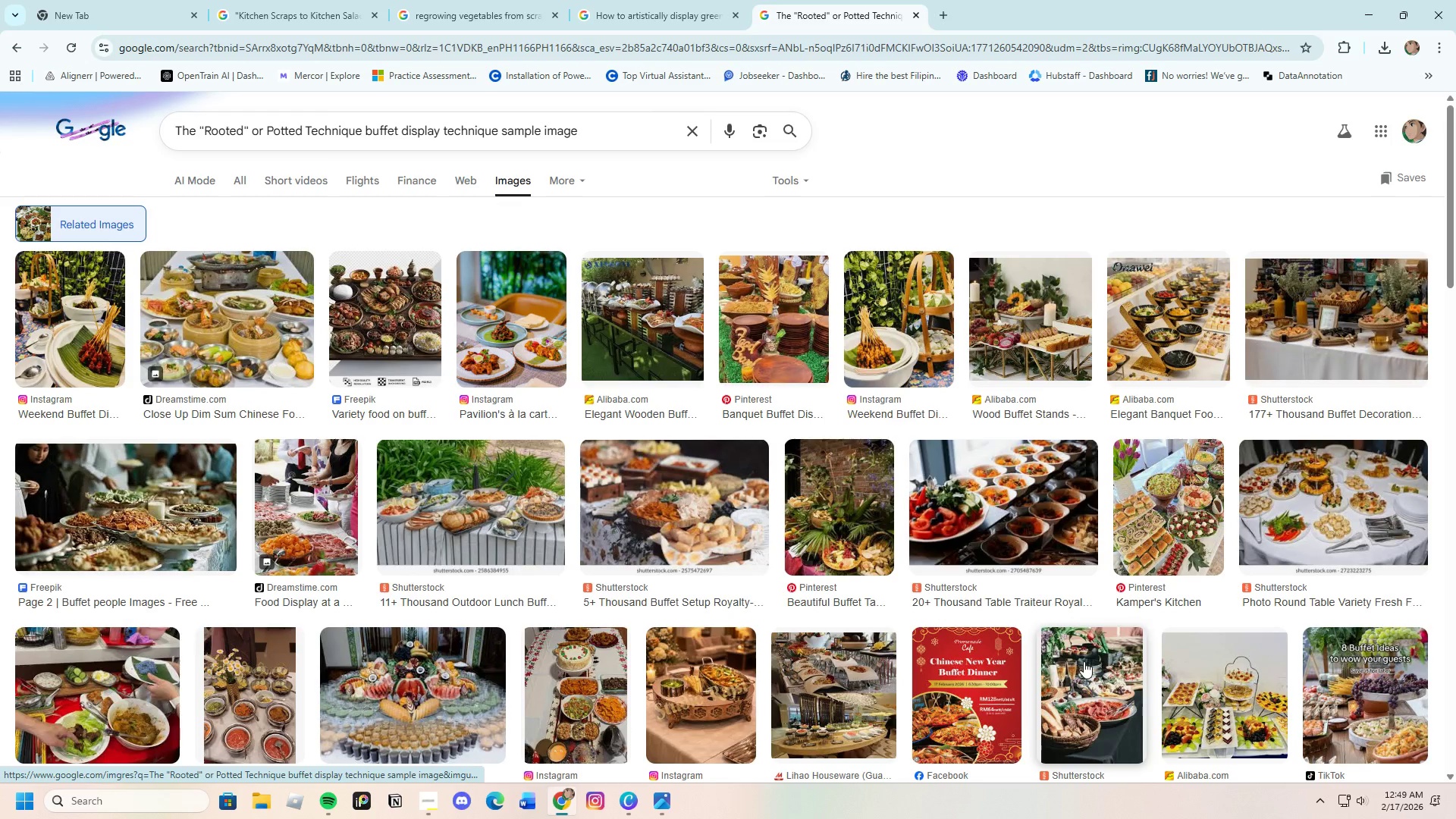 
left_click([949, 13])
 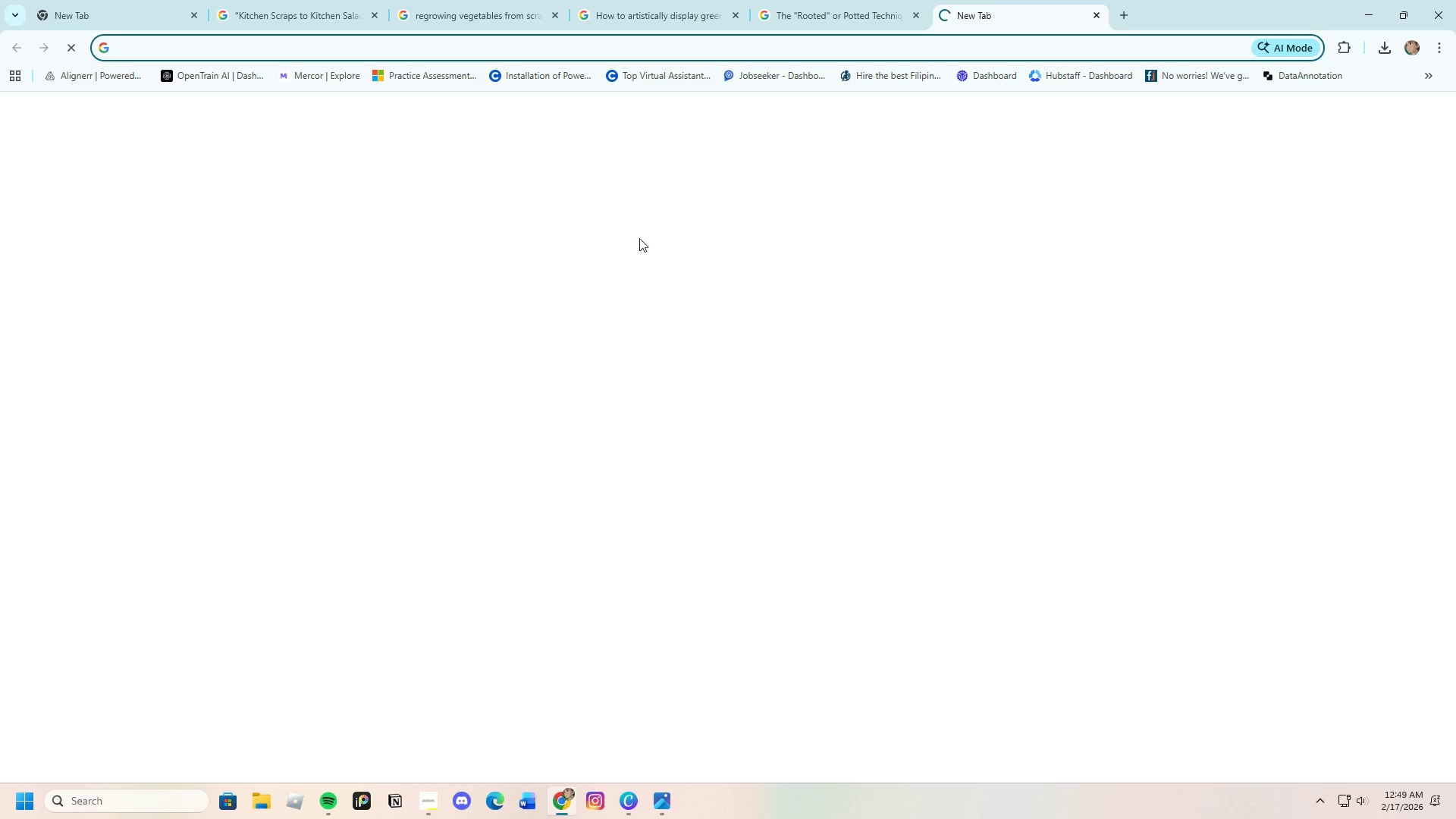 
mouse_move([601, 275])
 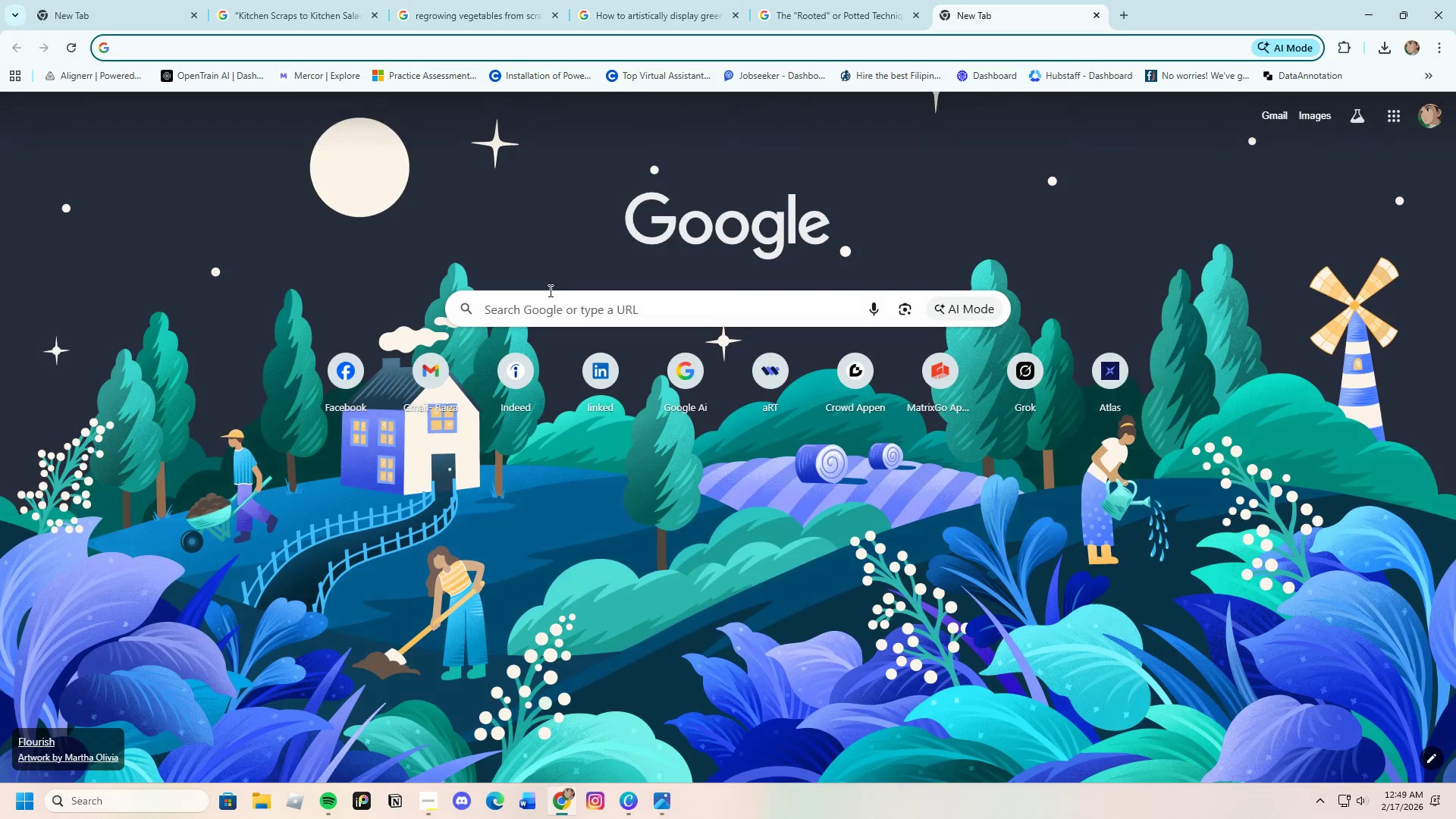 
left_click([560, 312])
 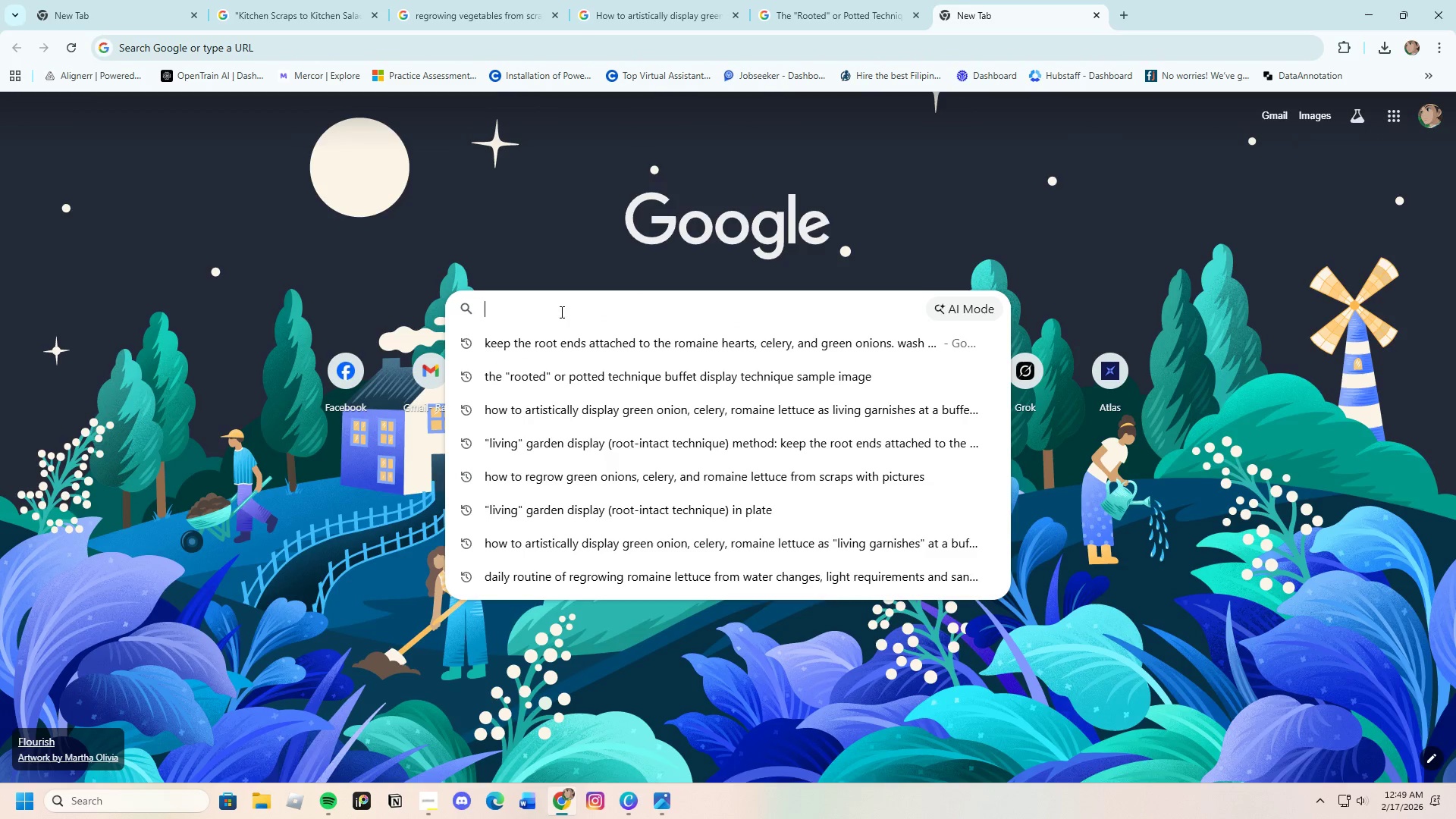 
type(free)
 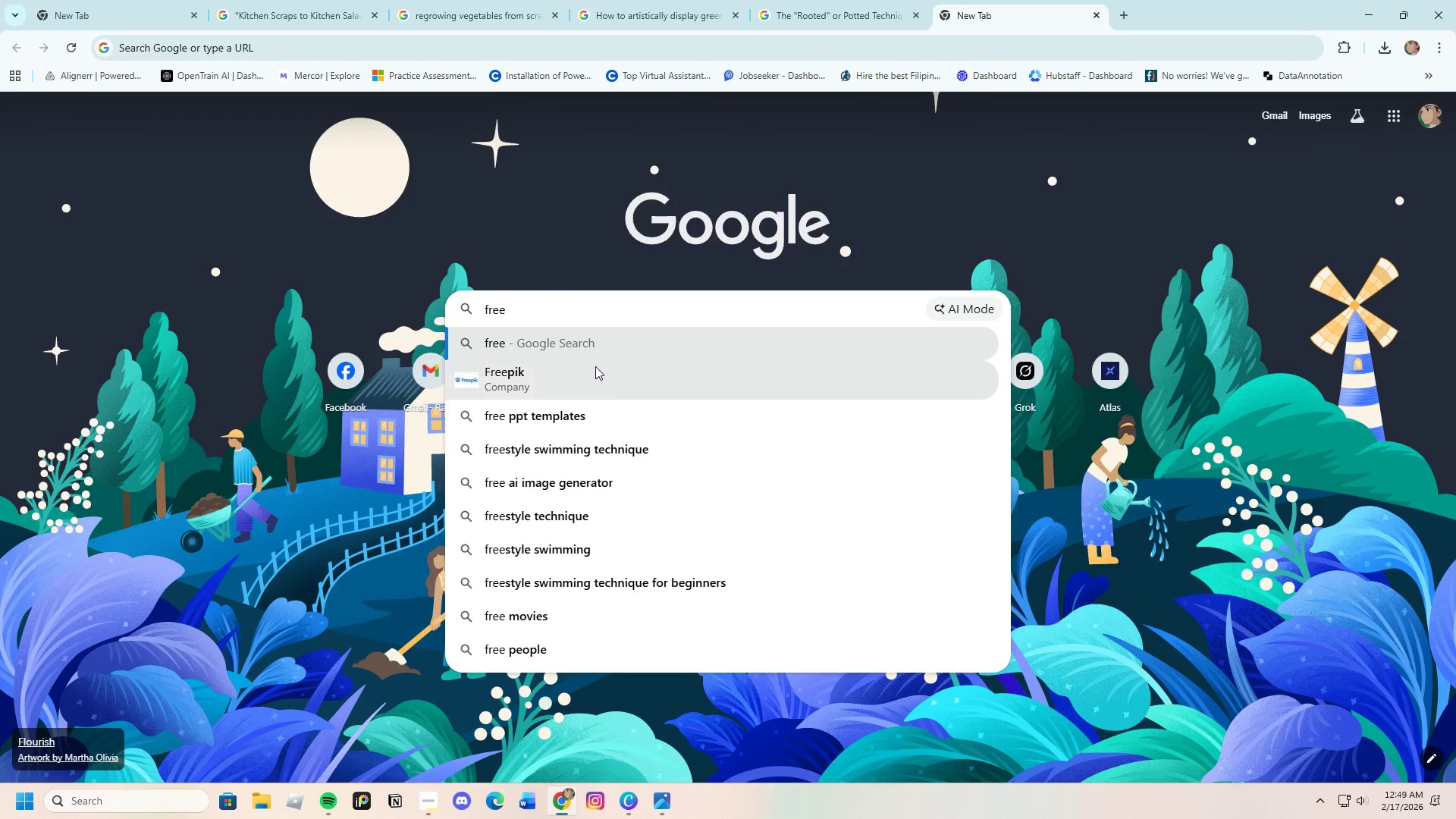 
left_click([593, 370])
 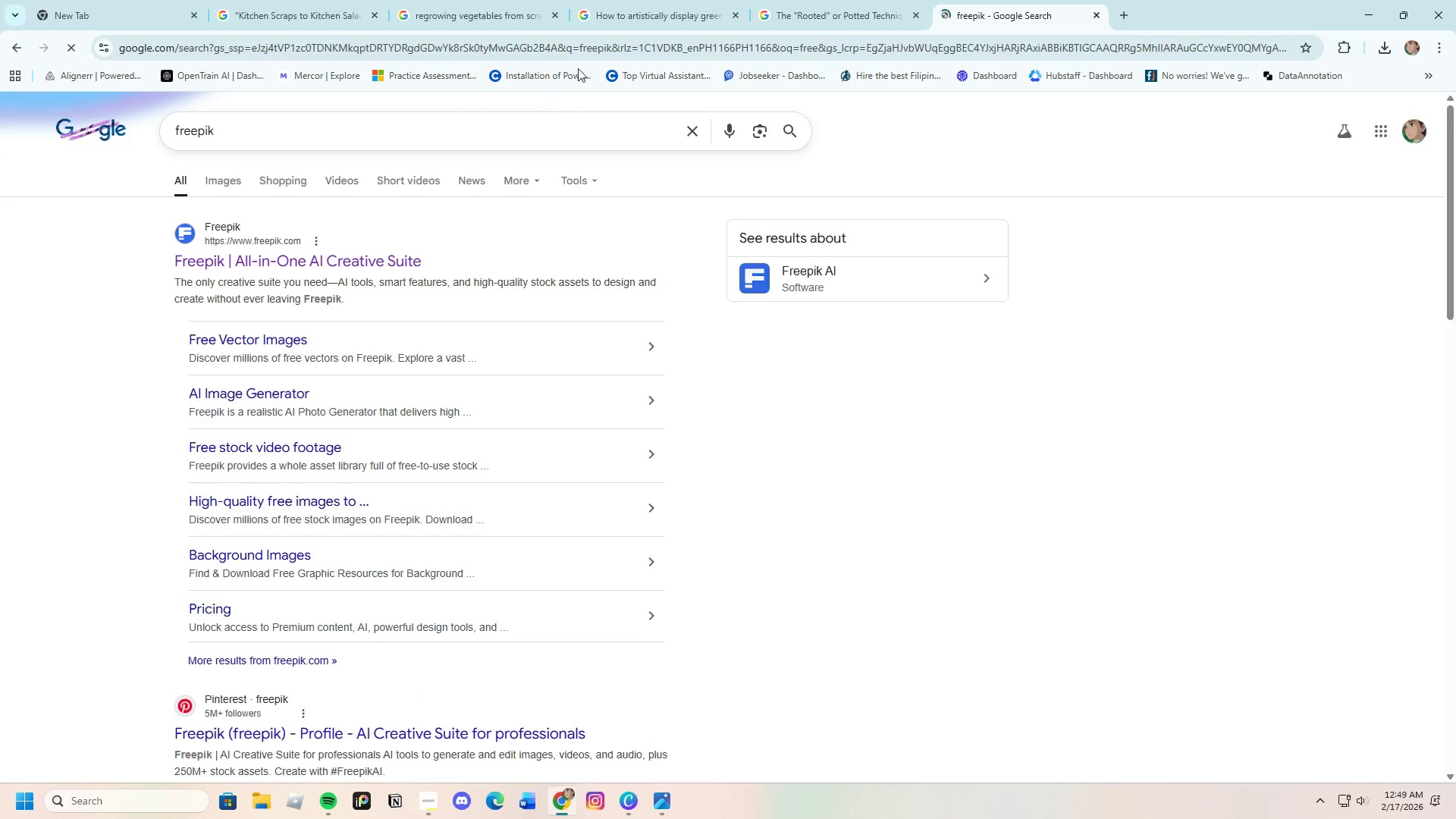 
left_click([667, 14])
 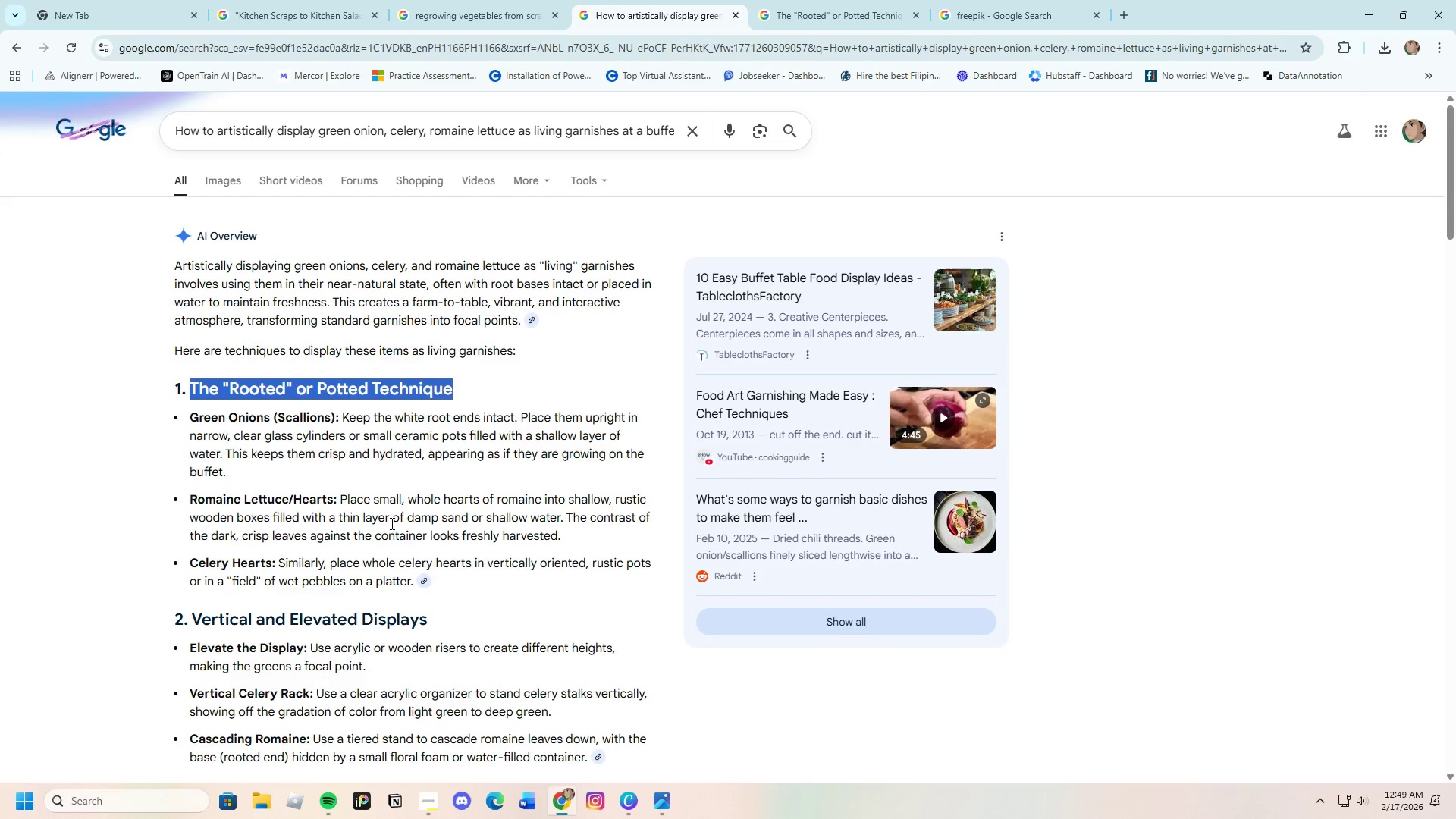 
right_click([419, 392])
 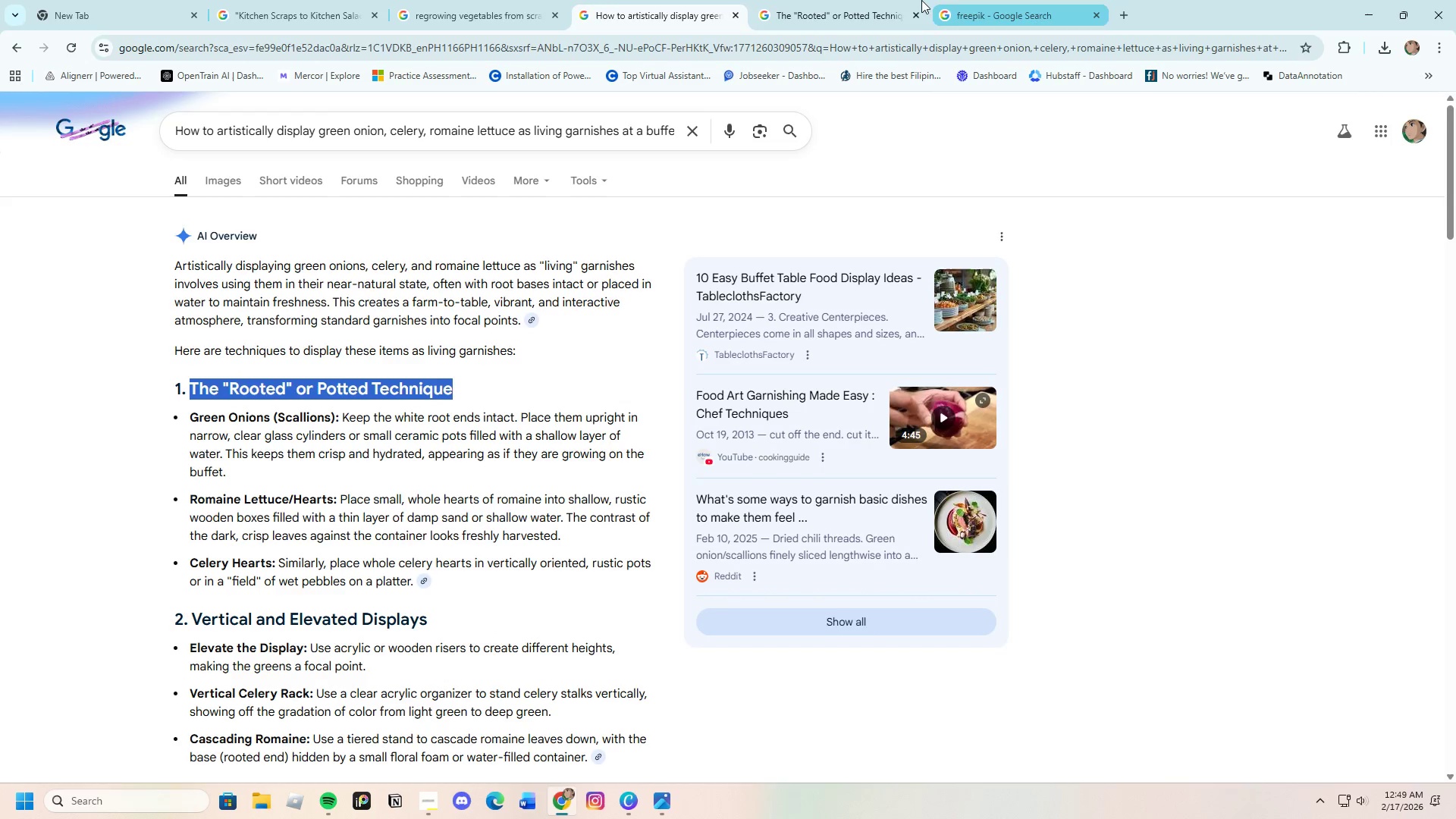 
left_click([970, 0])
 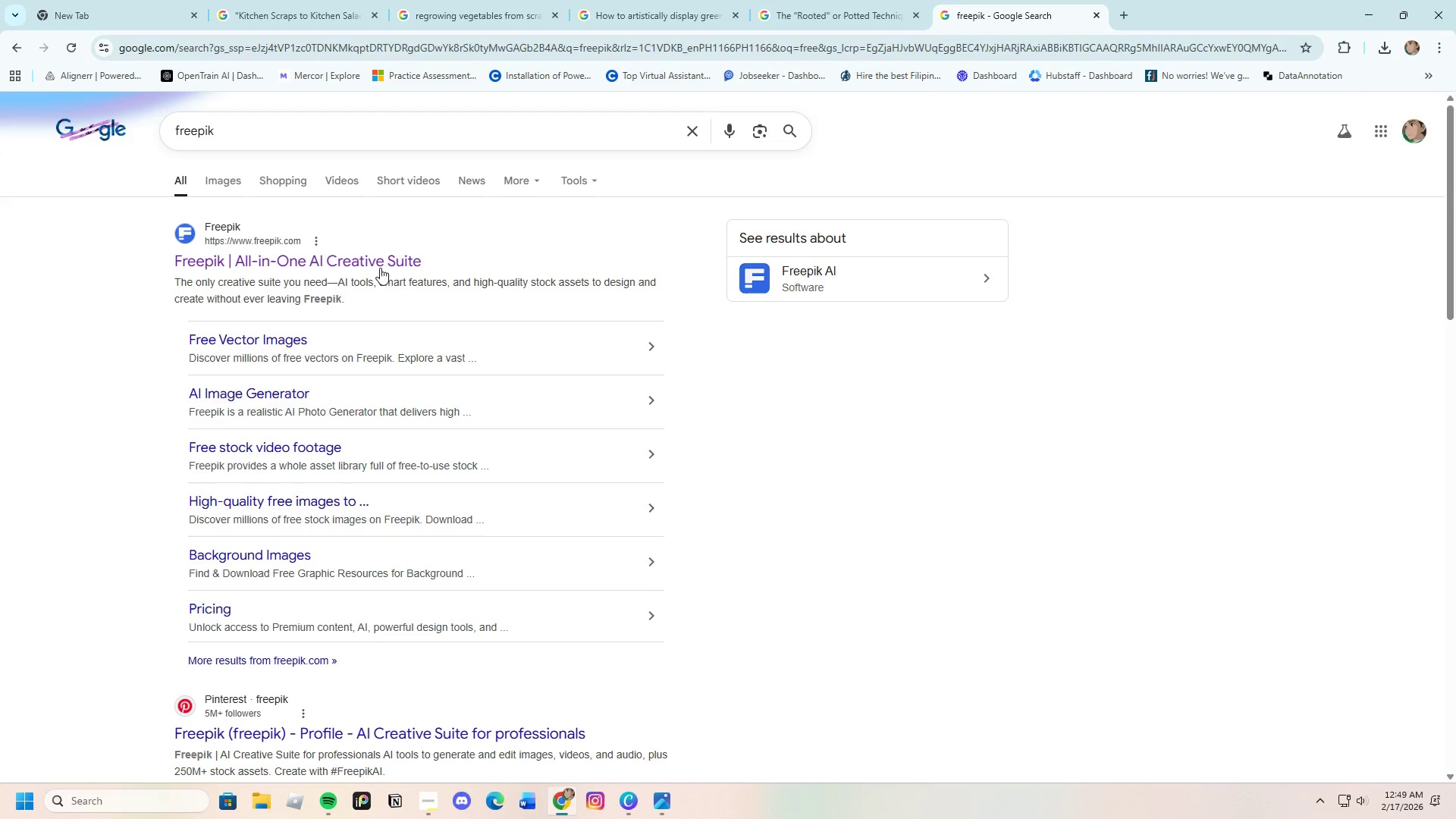 
left_click([382, 250])
 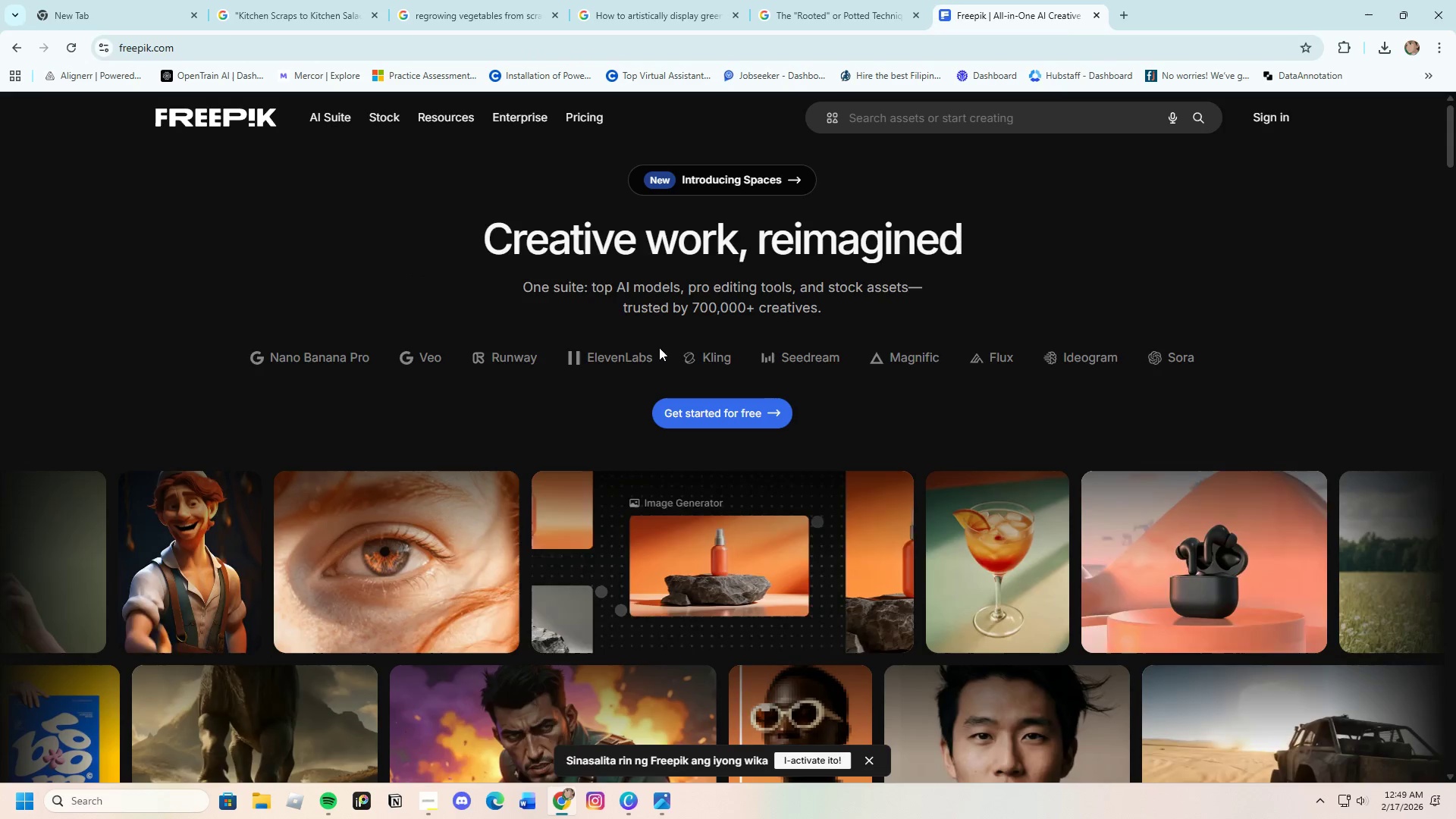 
left_click([885, 121])
 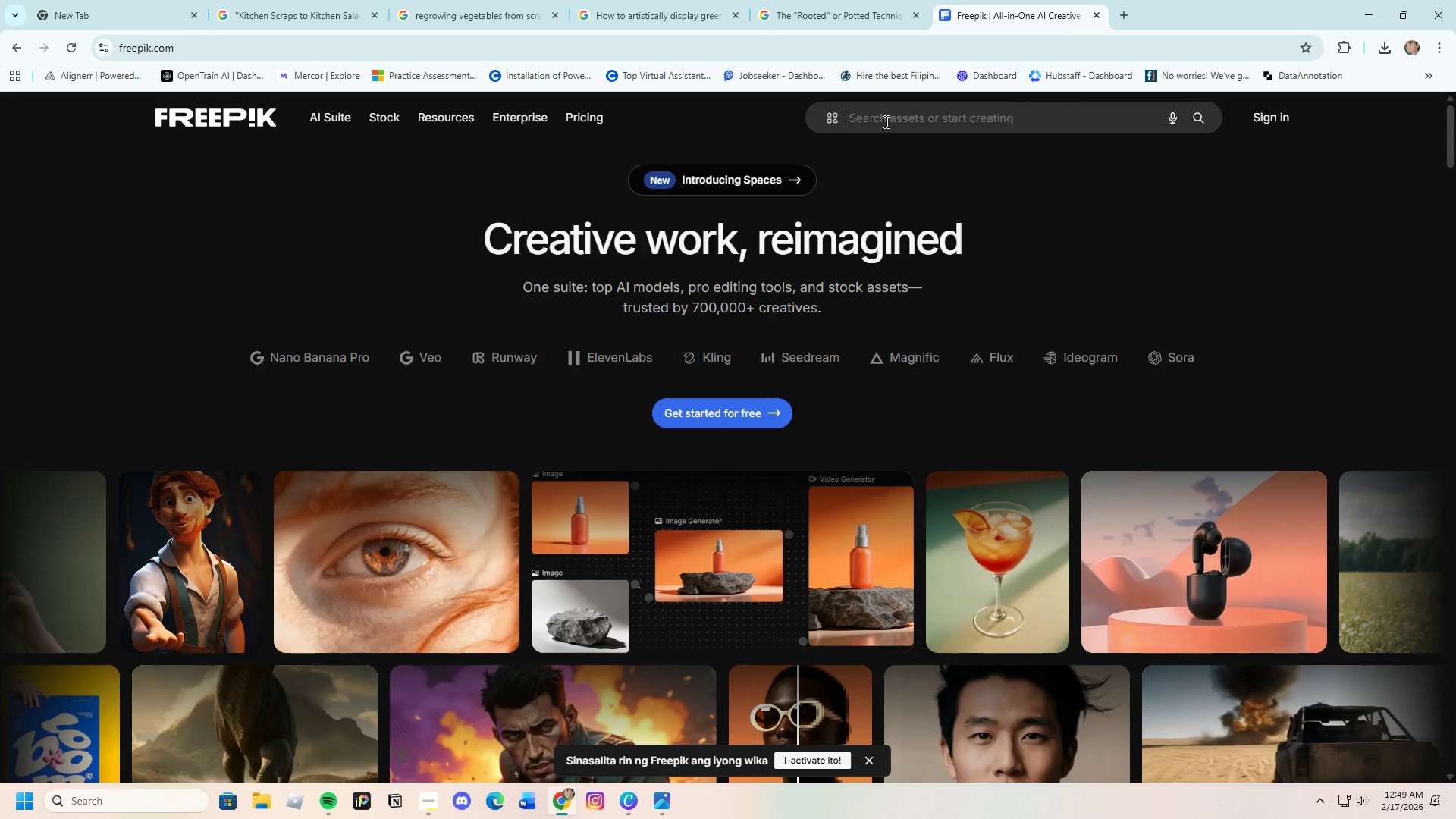 
key(Control+V)
 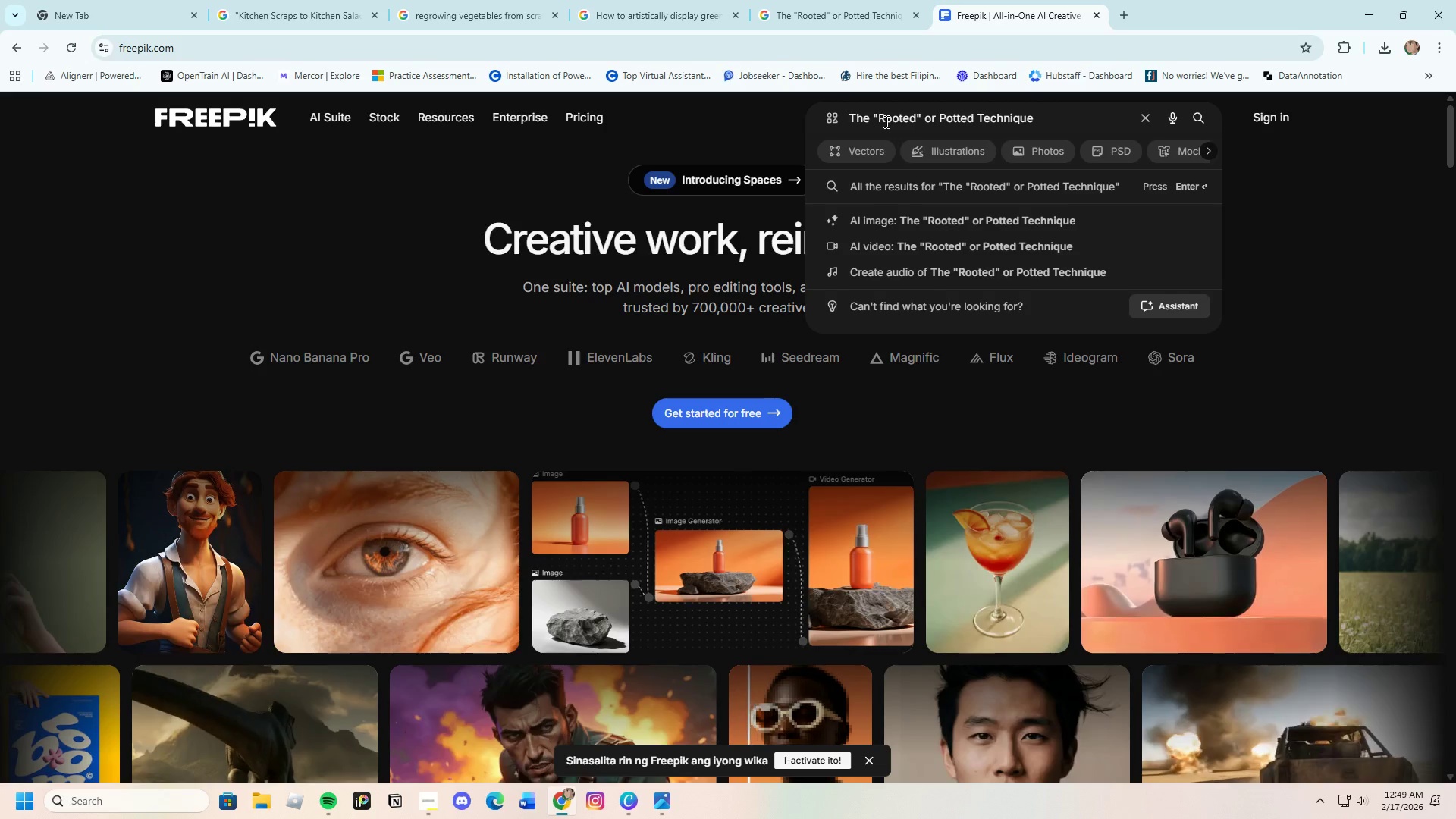 
key(Enter)
 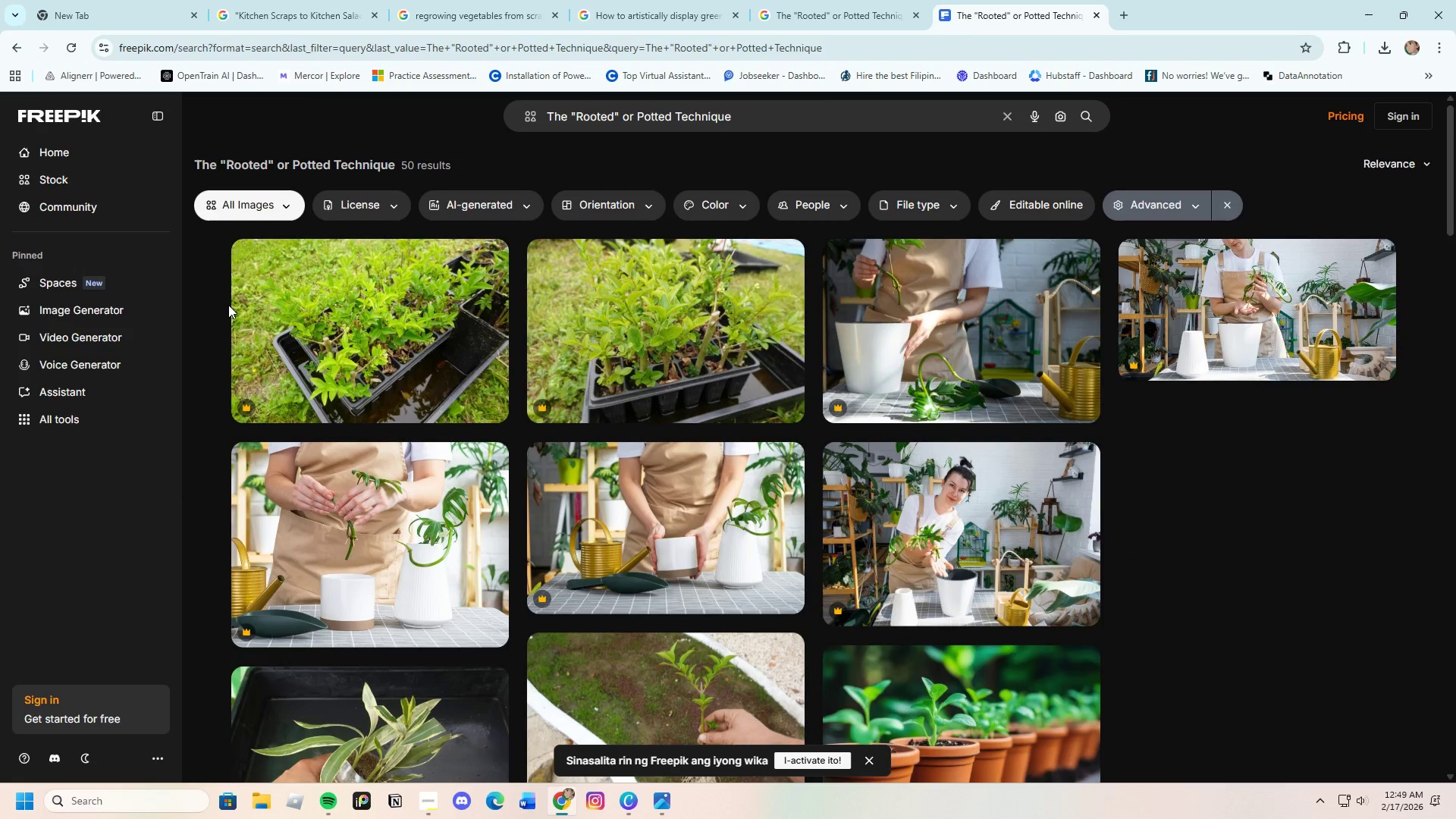 
scroll: coordinate [493, 532], scroll_direction: down, amount: 4.0
 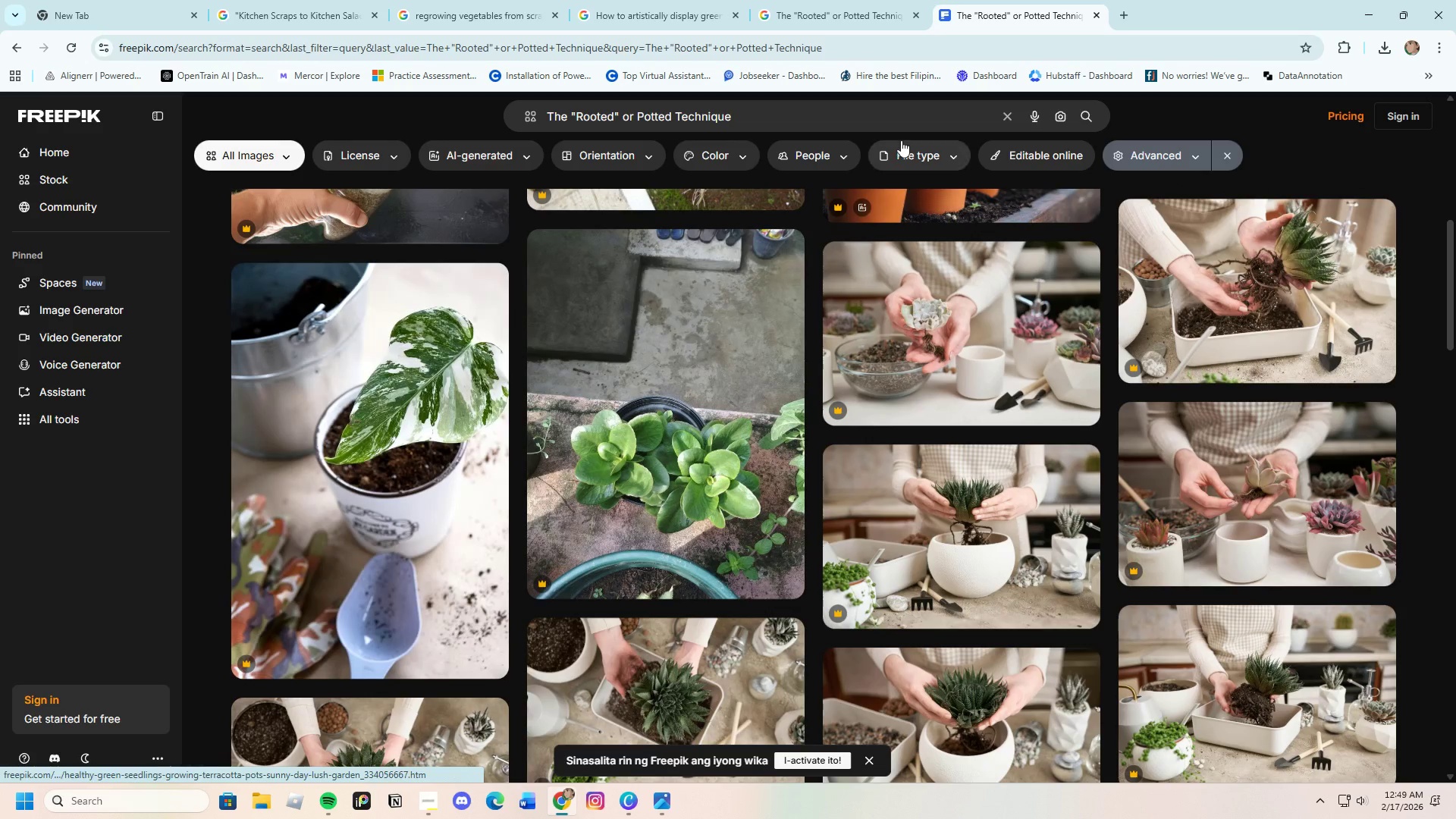 
left_click([851, 101])
 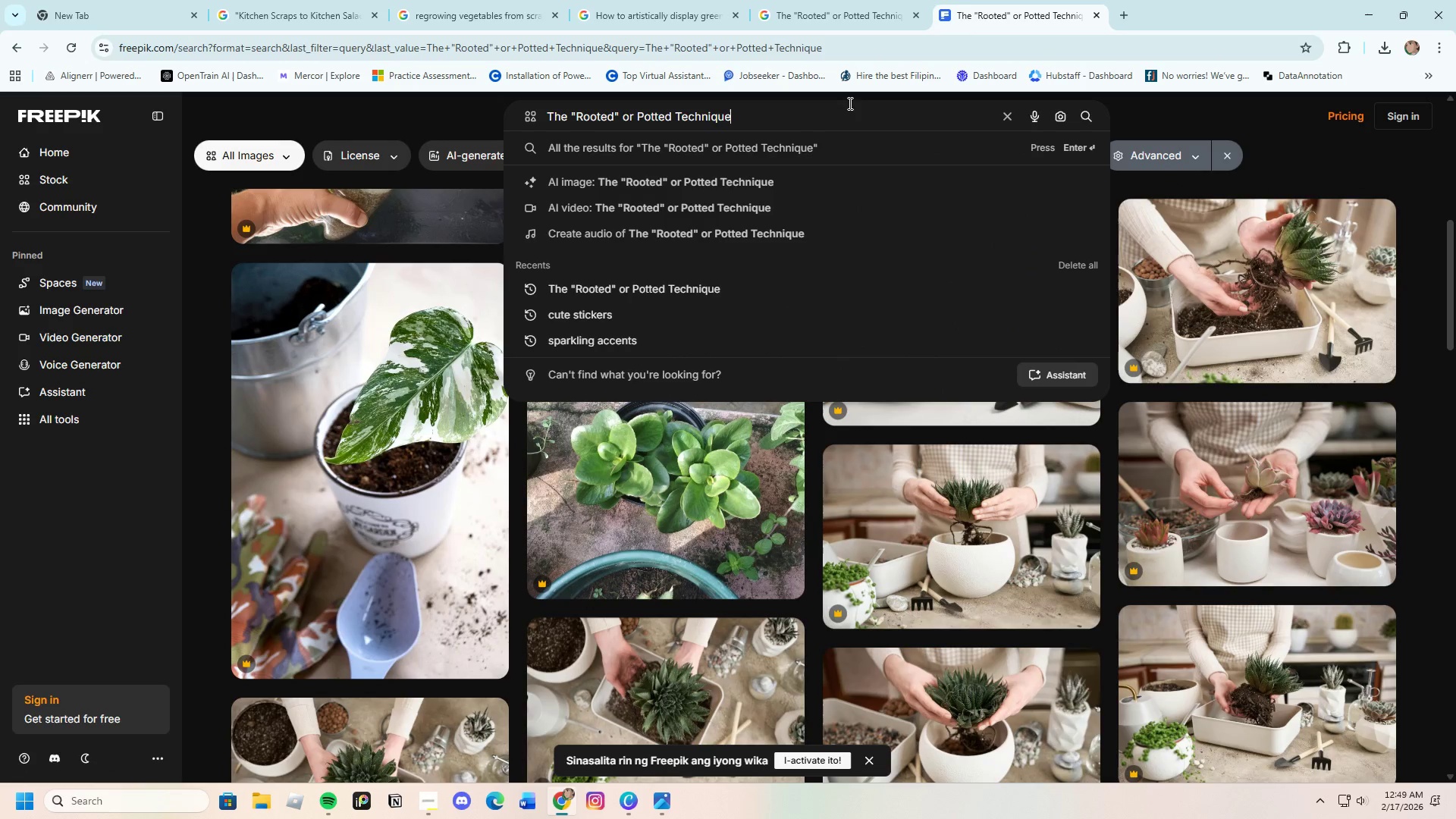 
type( buffet display)
 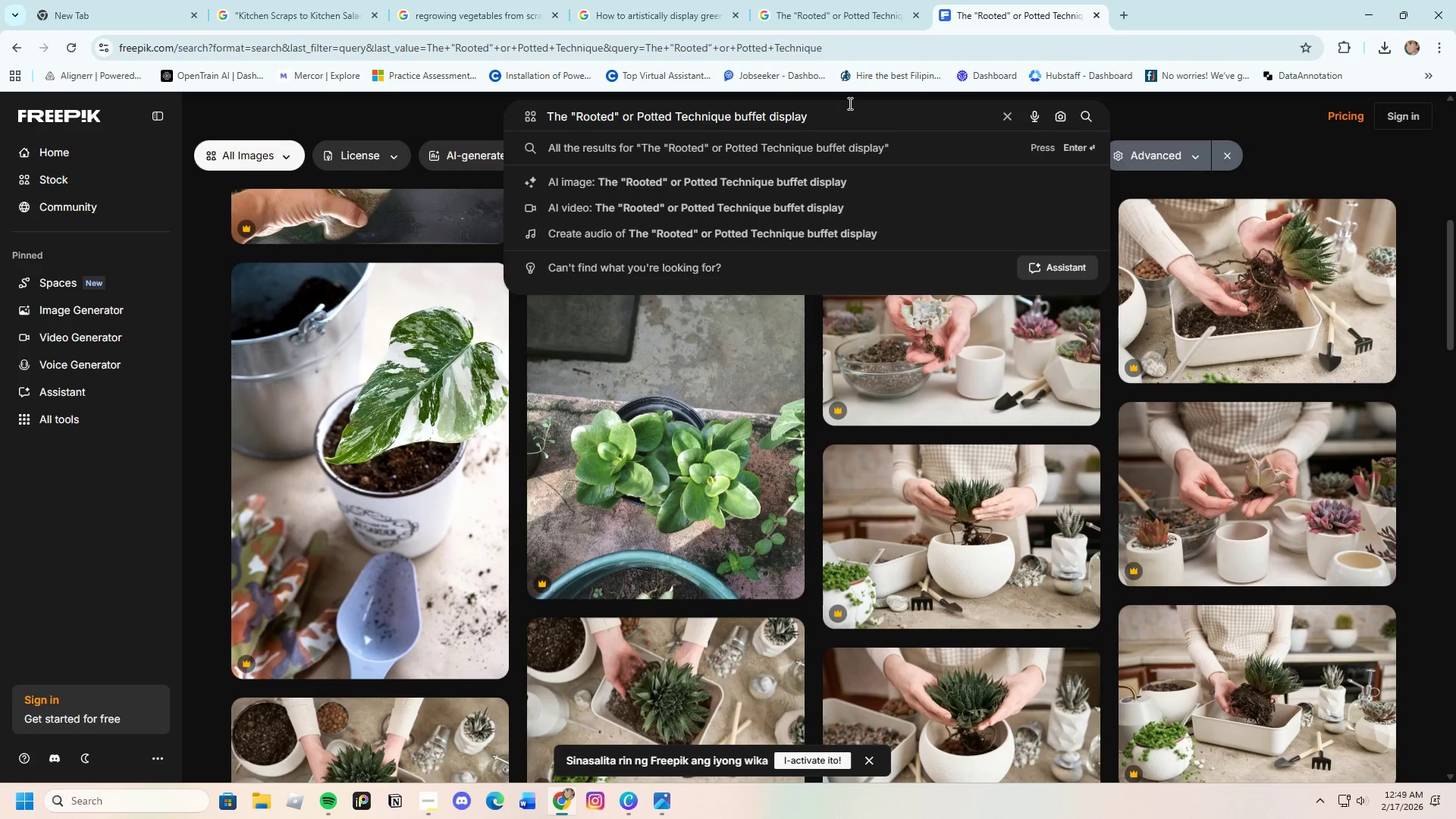 
key(Enter)
 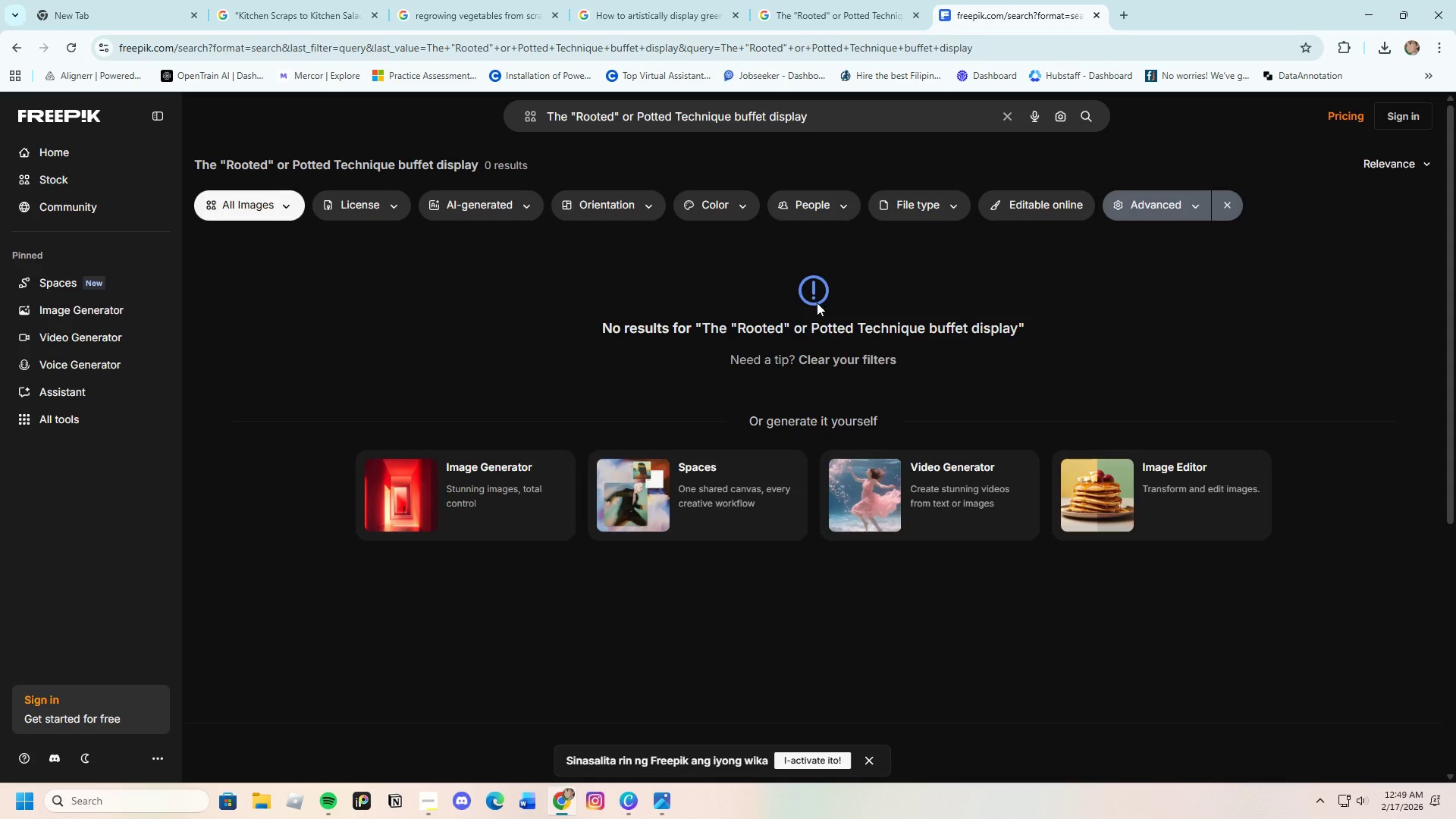 
left_click_drag(start_coordinate=[820, 110], to_coordinate=[772, 118])
 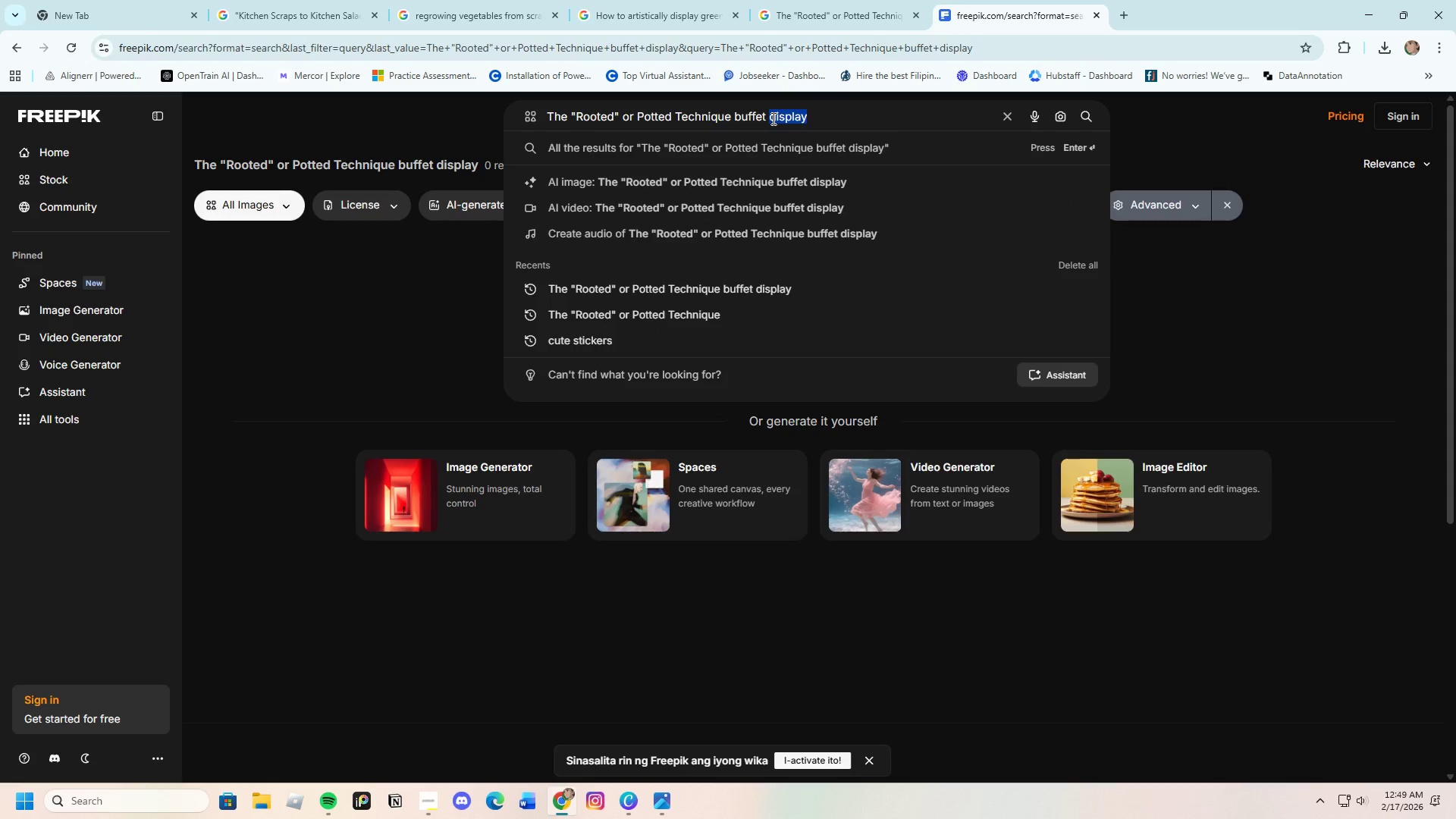 
key(Backspace)
 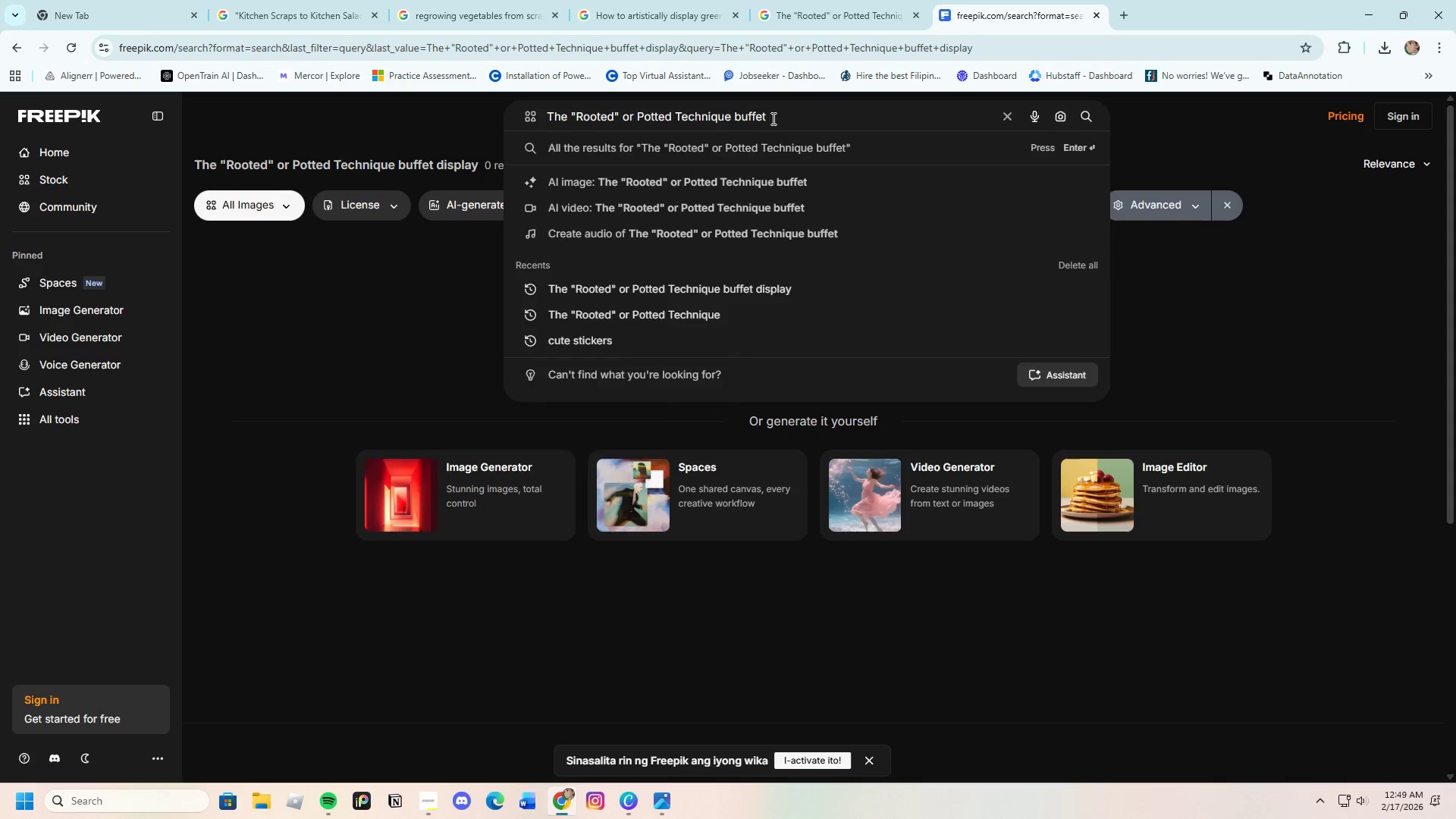 
key(Enter)
 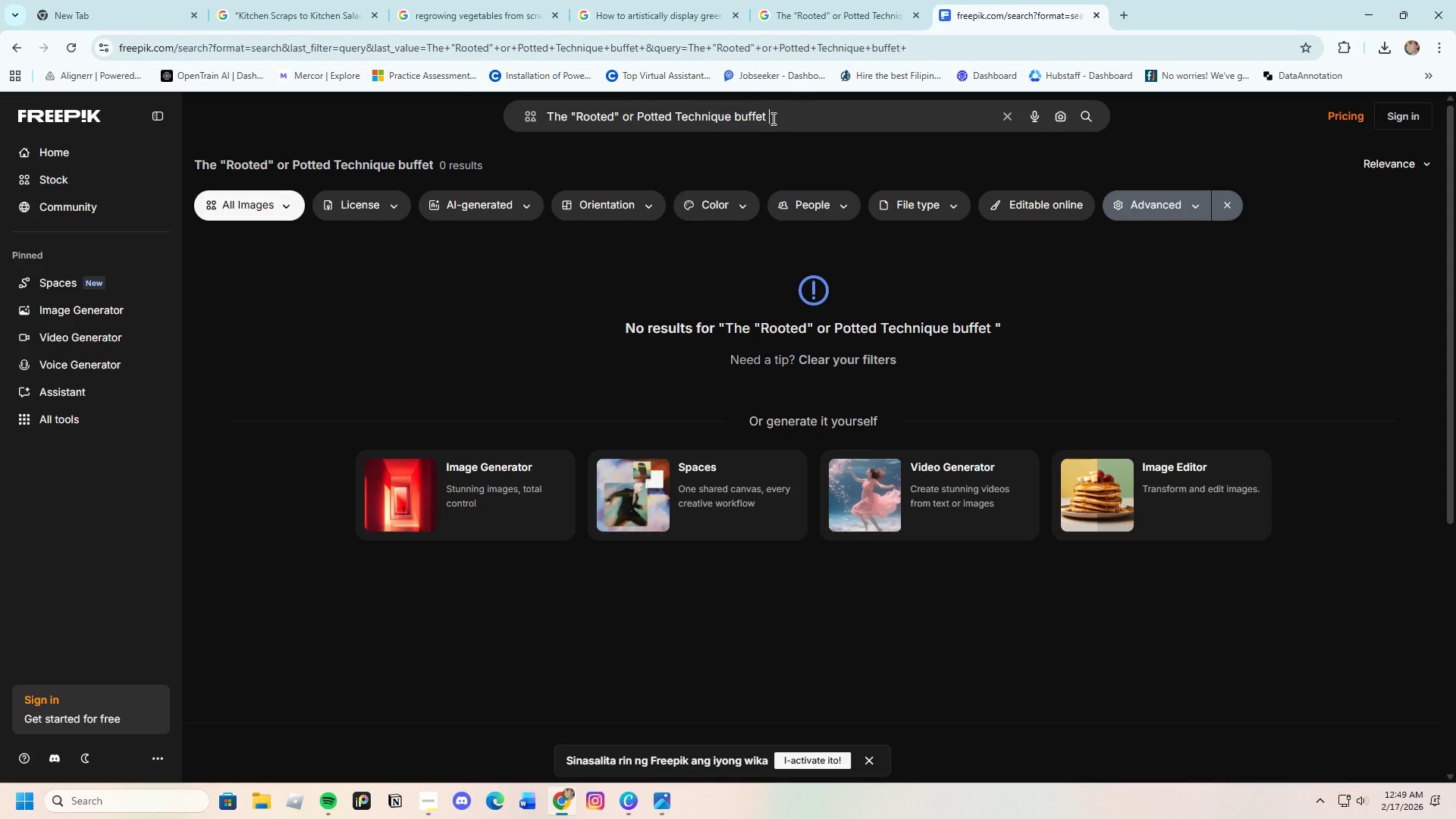 
key(Backspace)
key(Backspace)
key(Backspace)
key(Backspace)
key(Backspace)
key(Backspace)
key(Backspace)
type(in plate)
 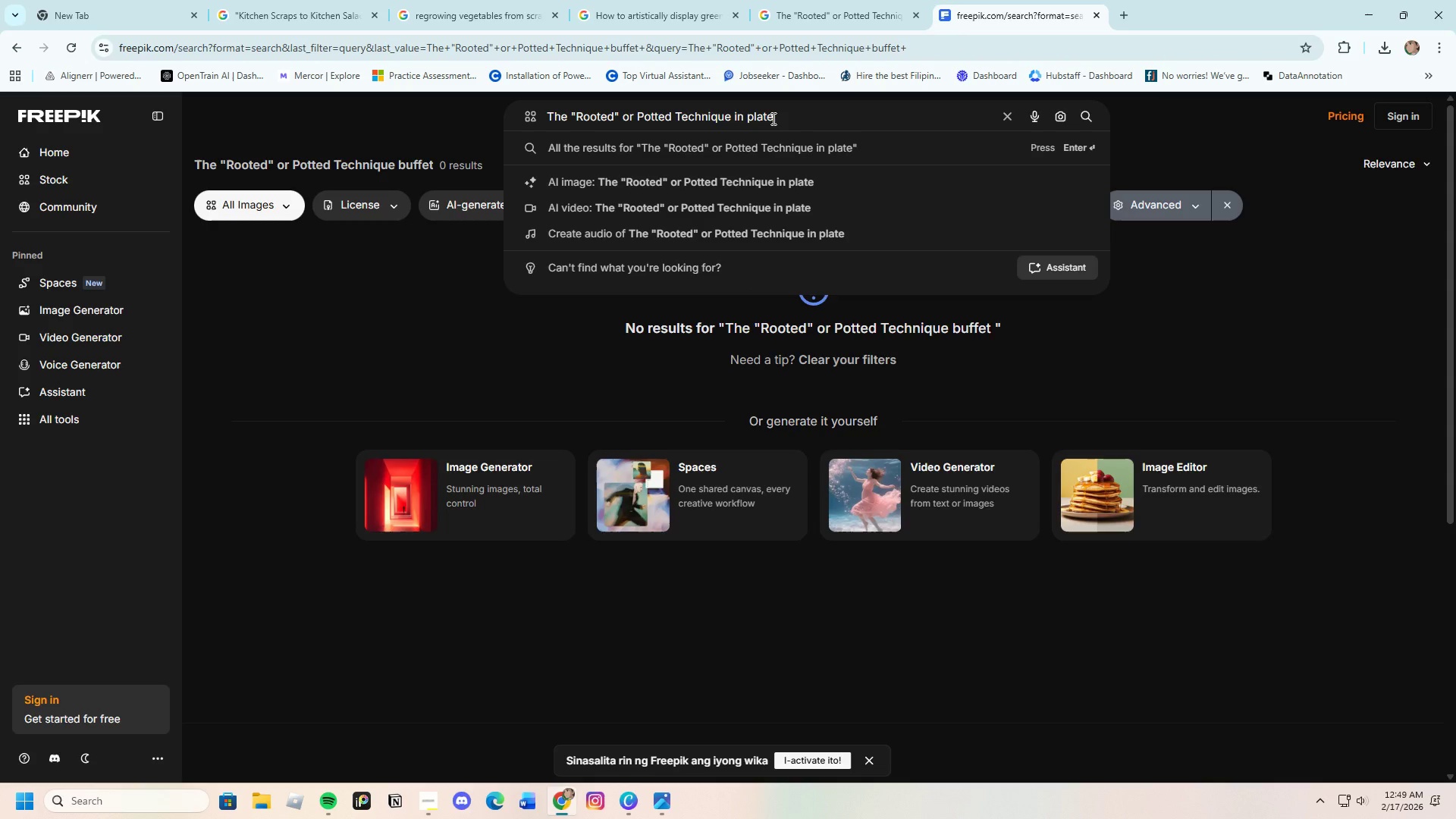 
key(Enter)
 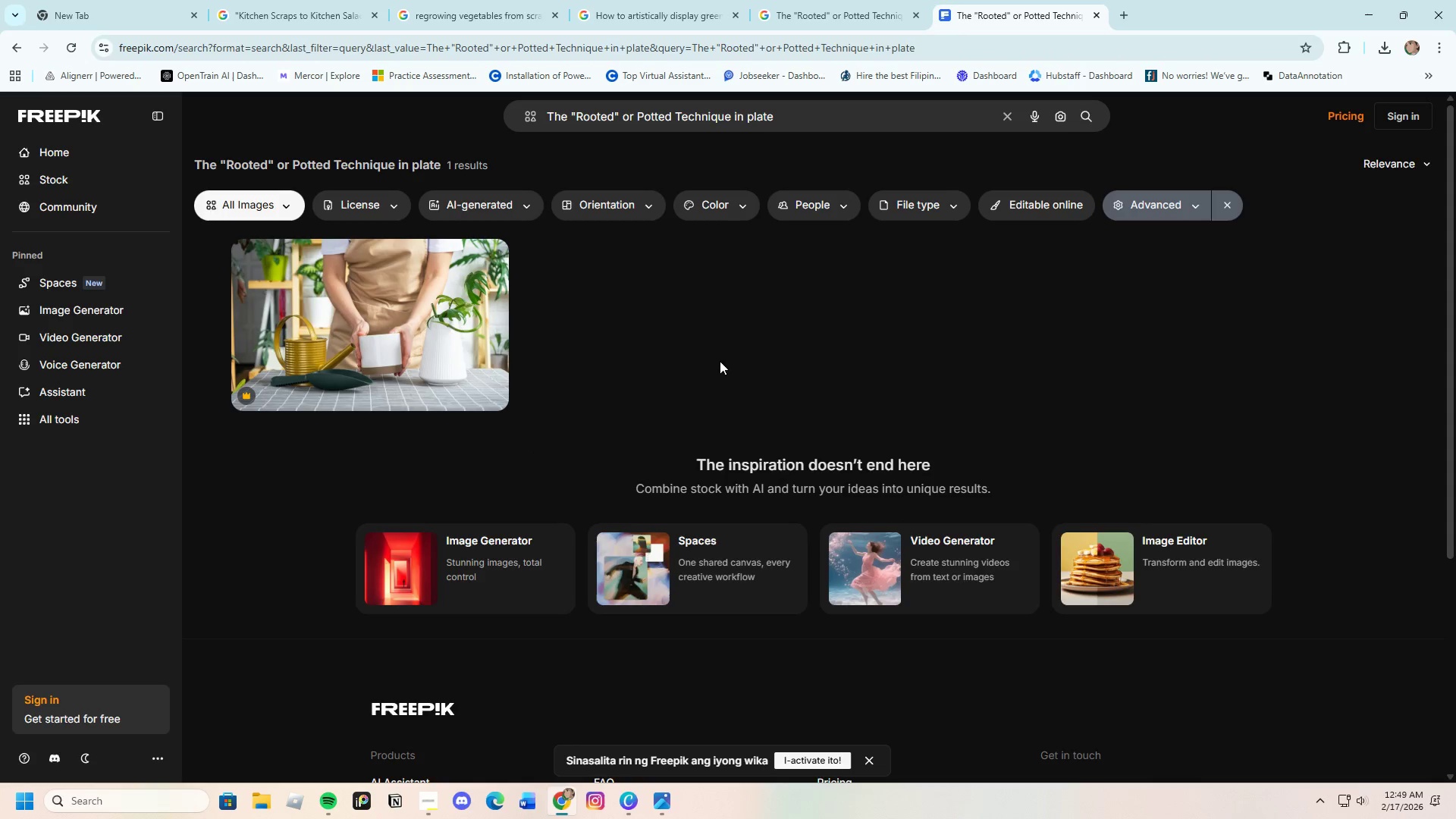 
left_click([801, 102])
 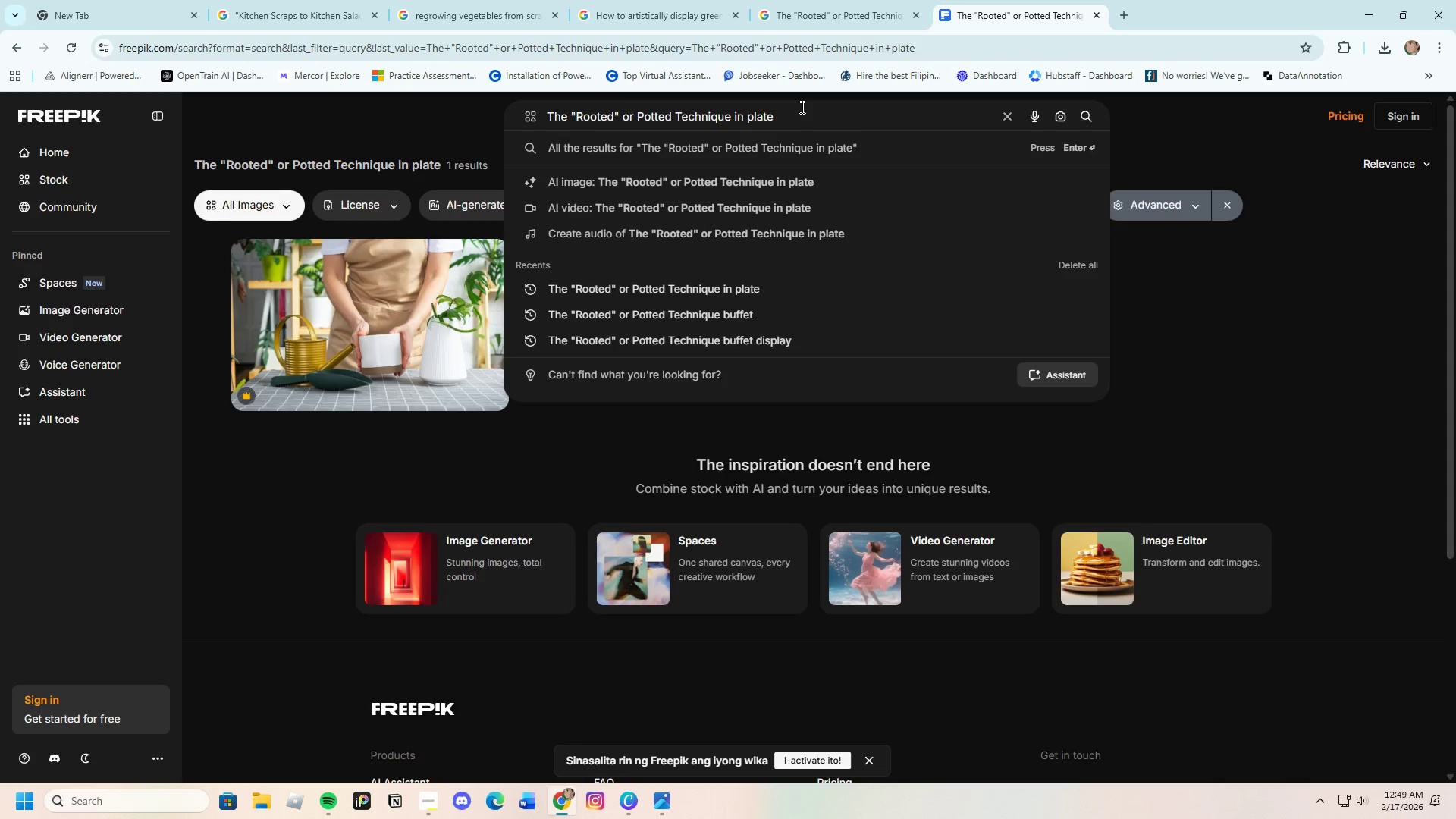 
key(Backspace)
 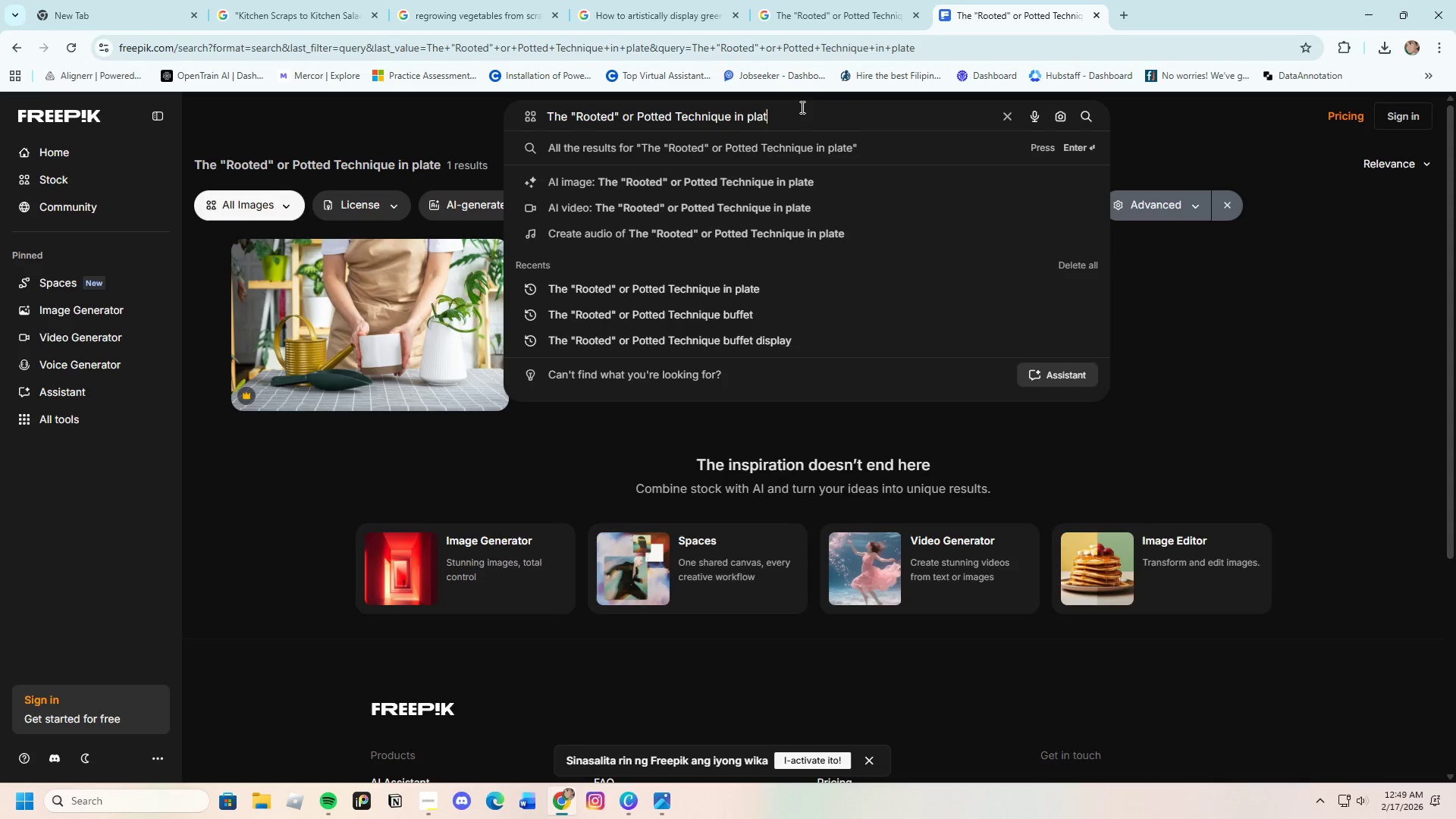 
key(Backspace)
 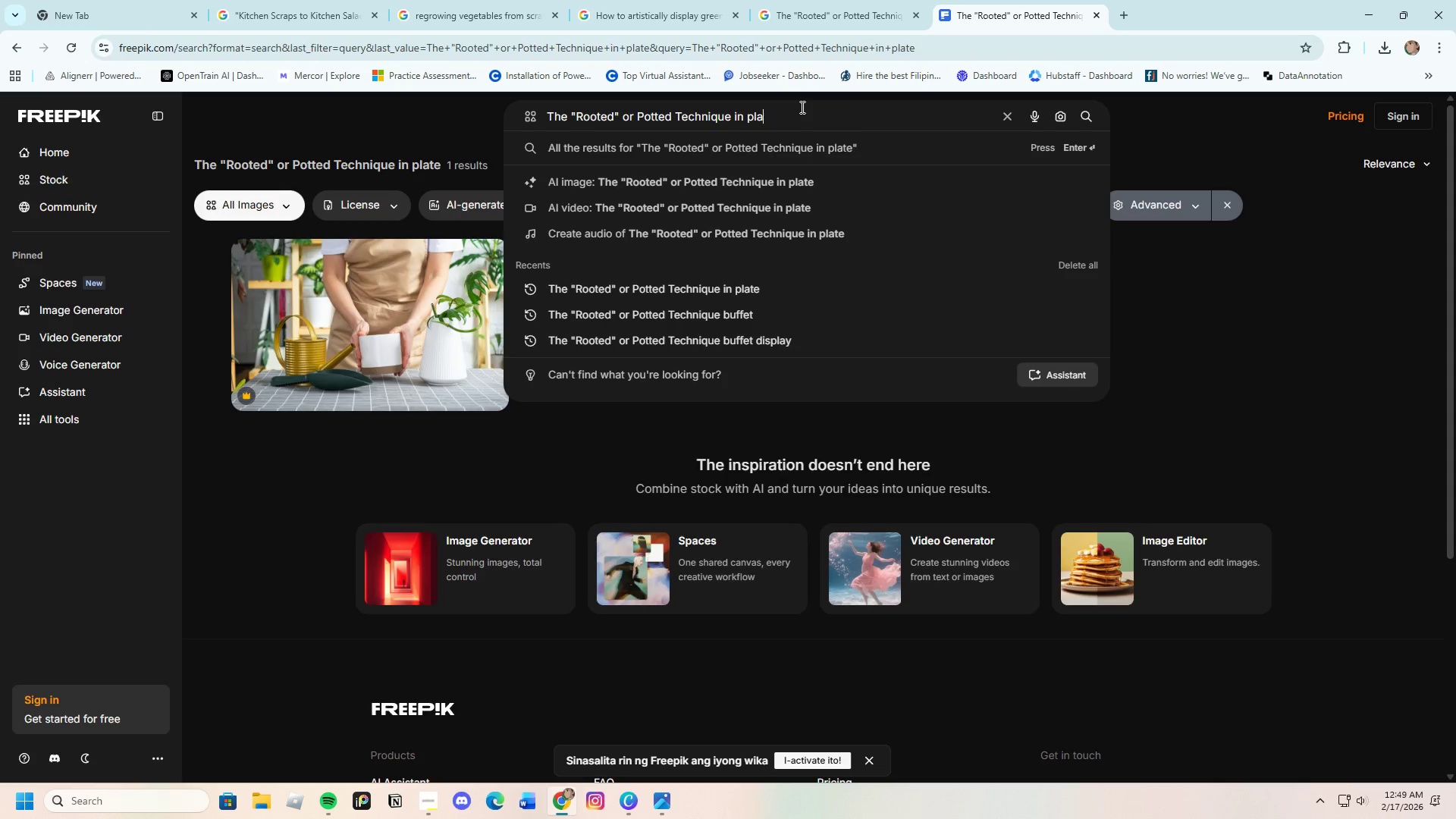 
key(Backspace)
 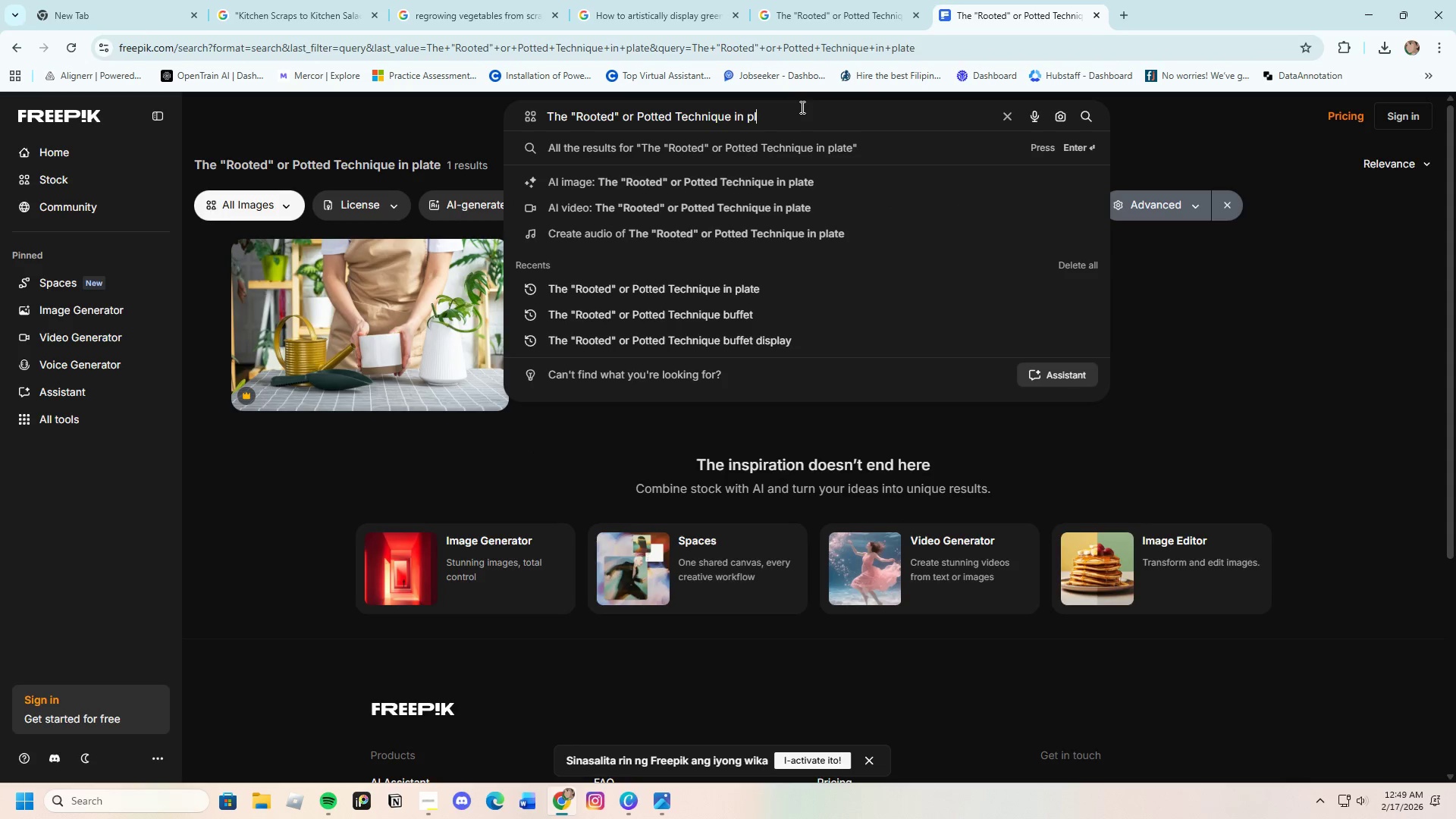 
key(Backspace)
 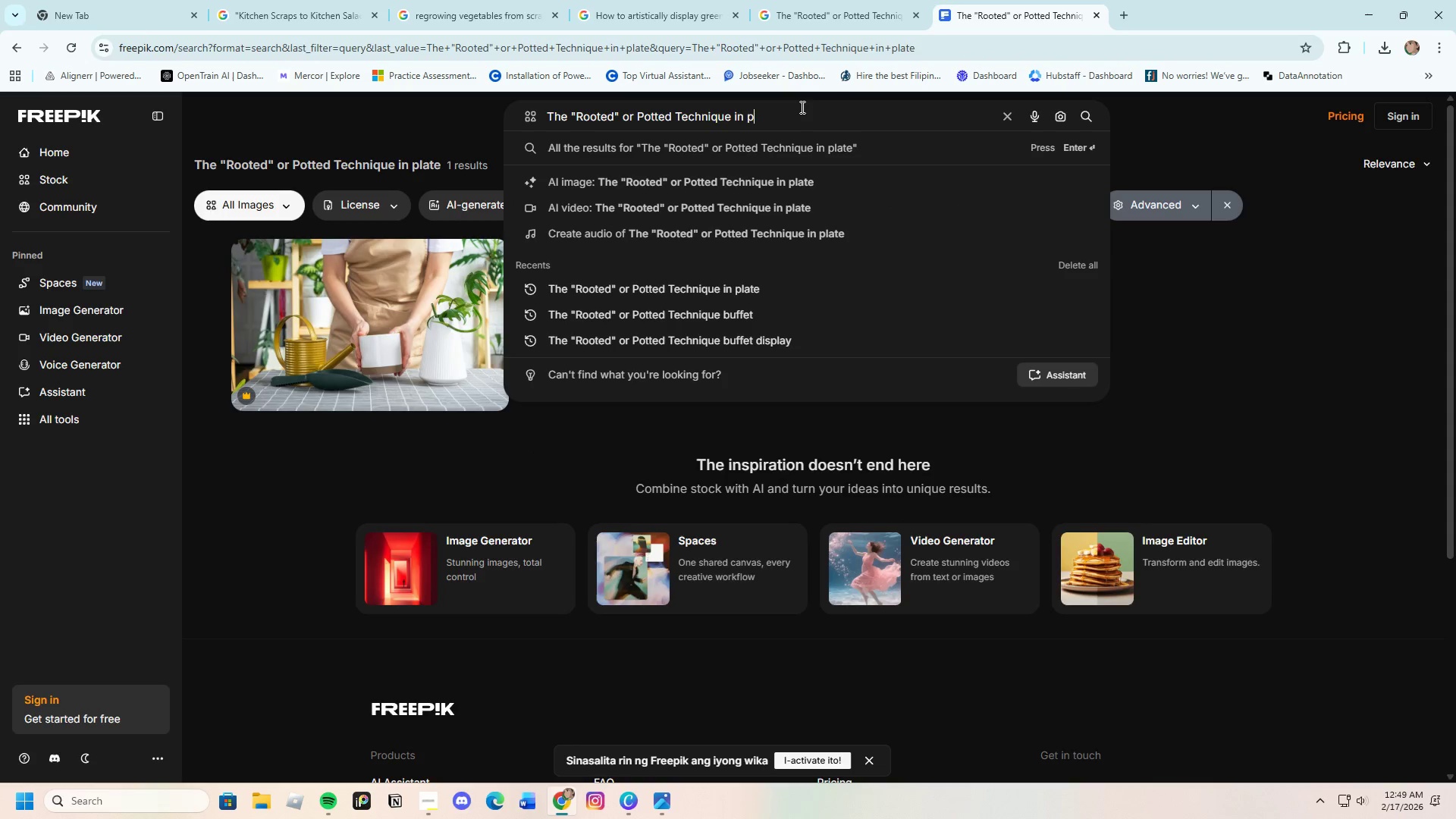 
key(Backspace)
 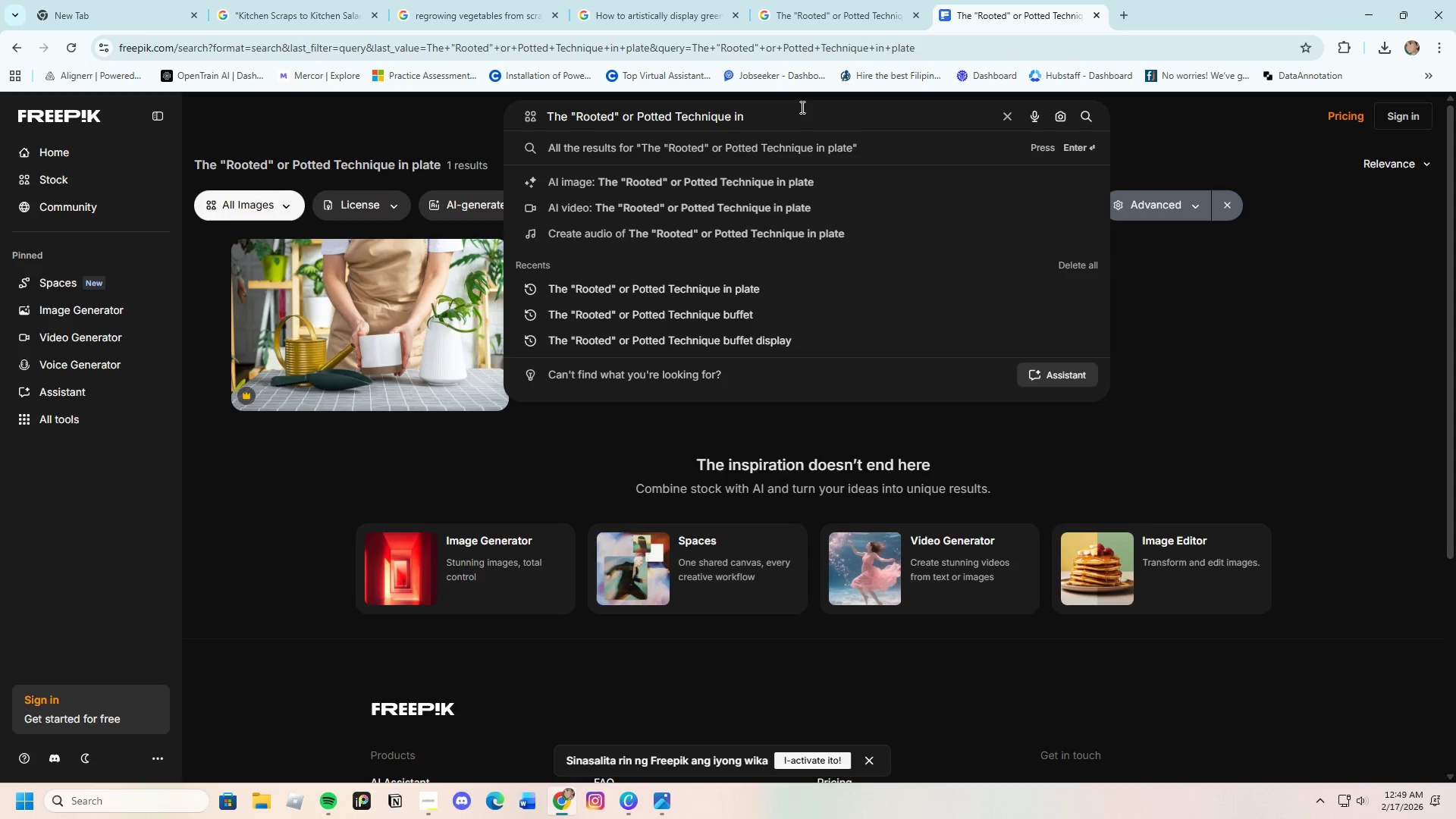 
key(Backspace)
 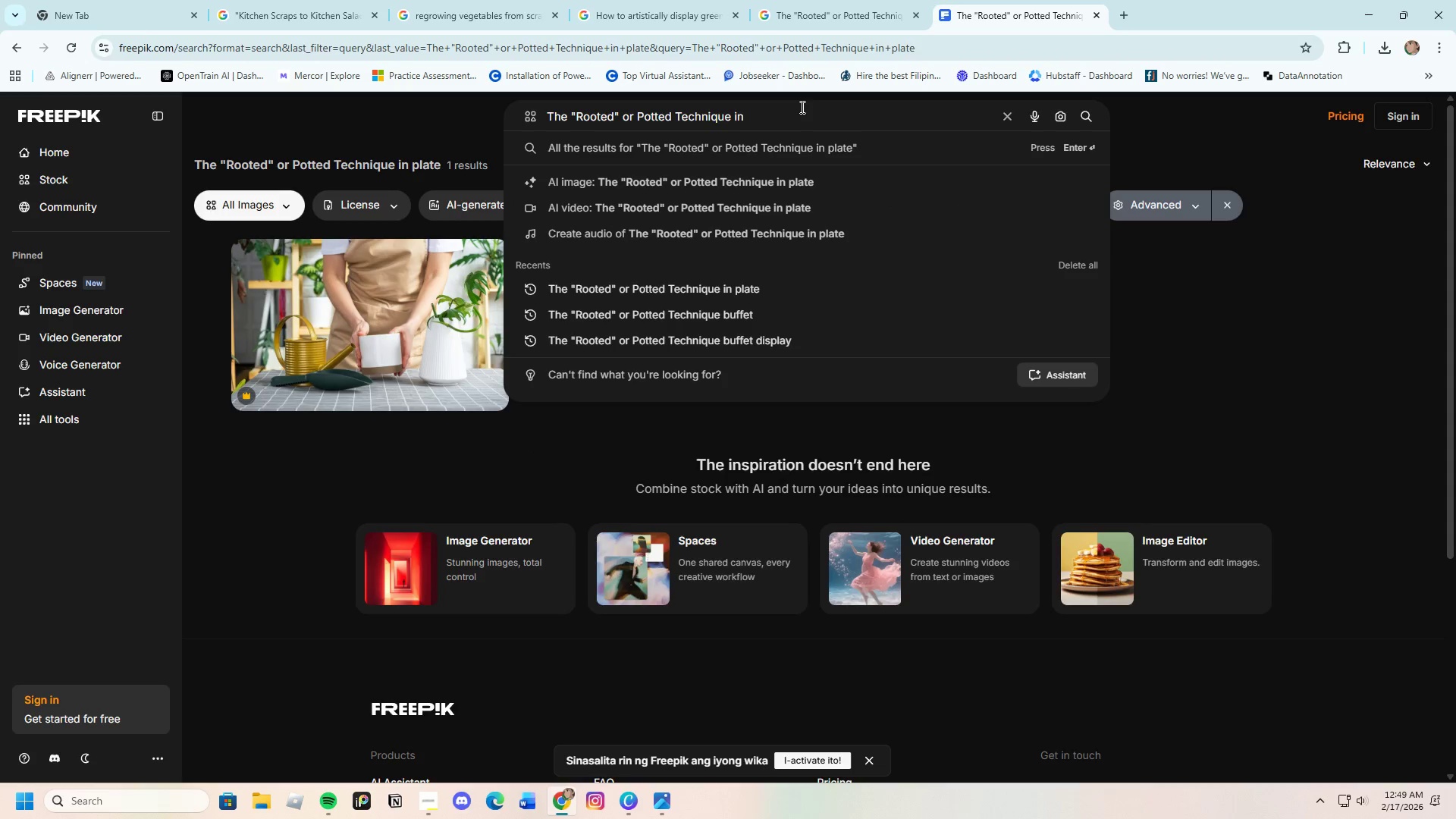 
key(Backspace)
 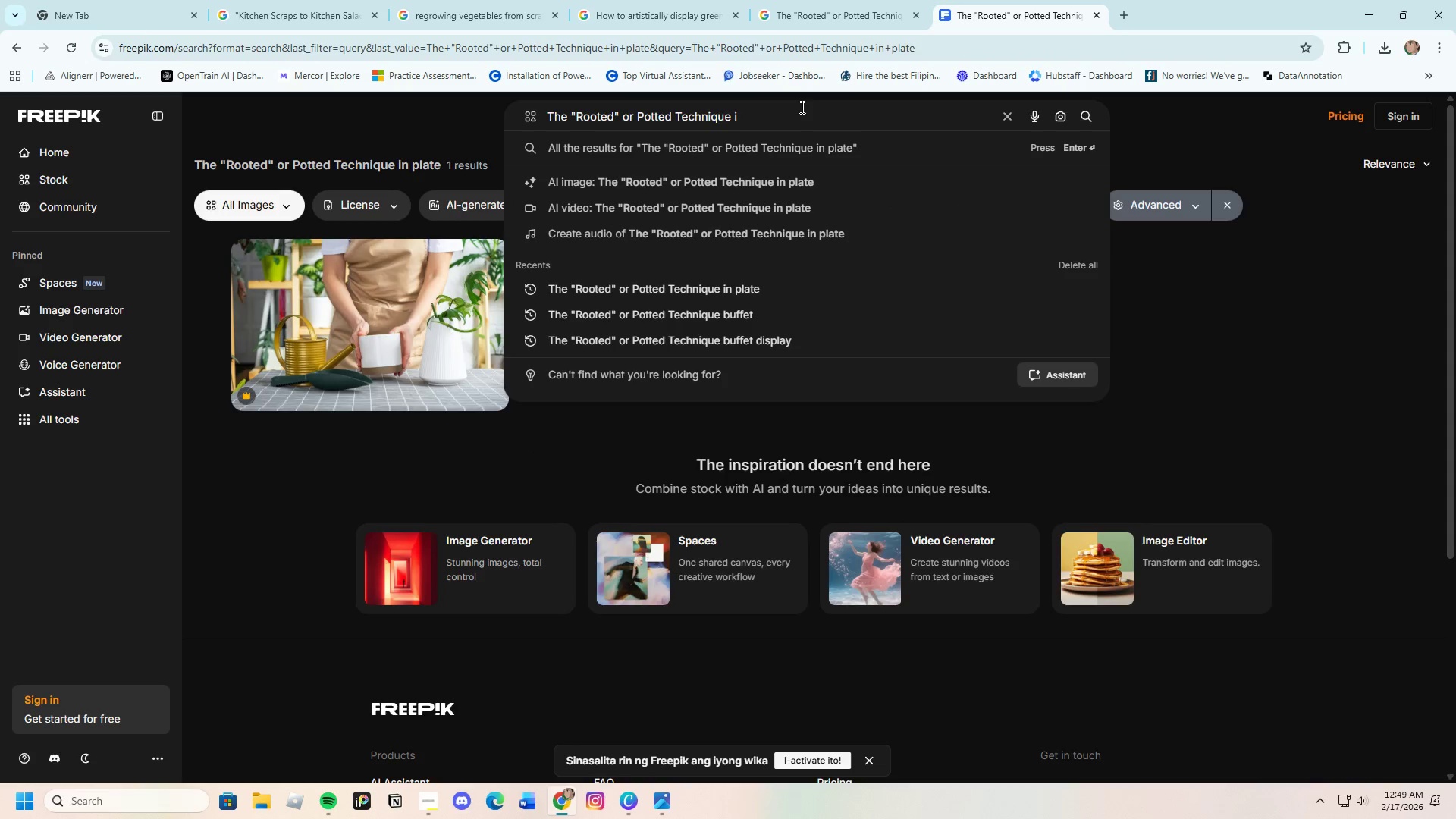 
key(Backspace)
 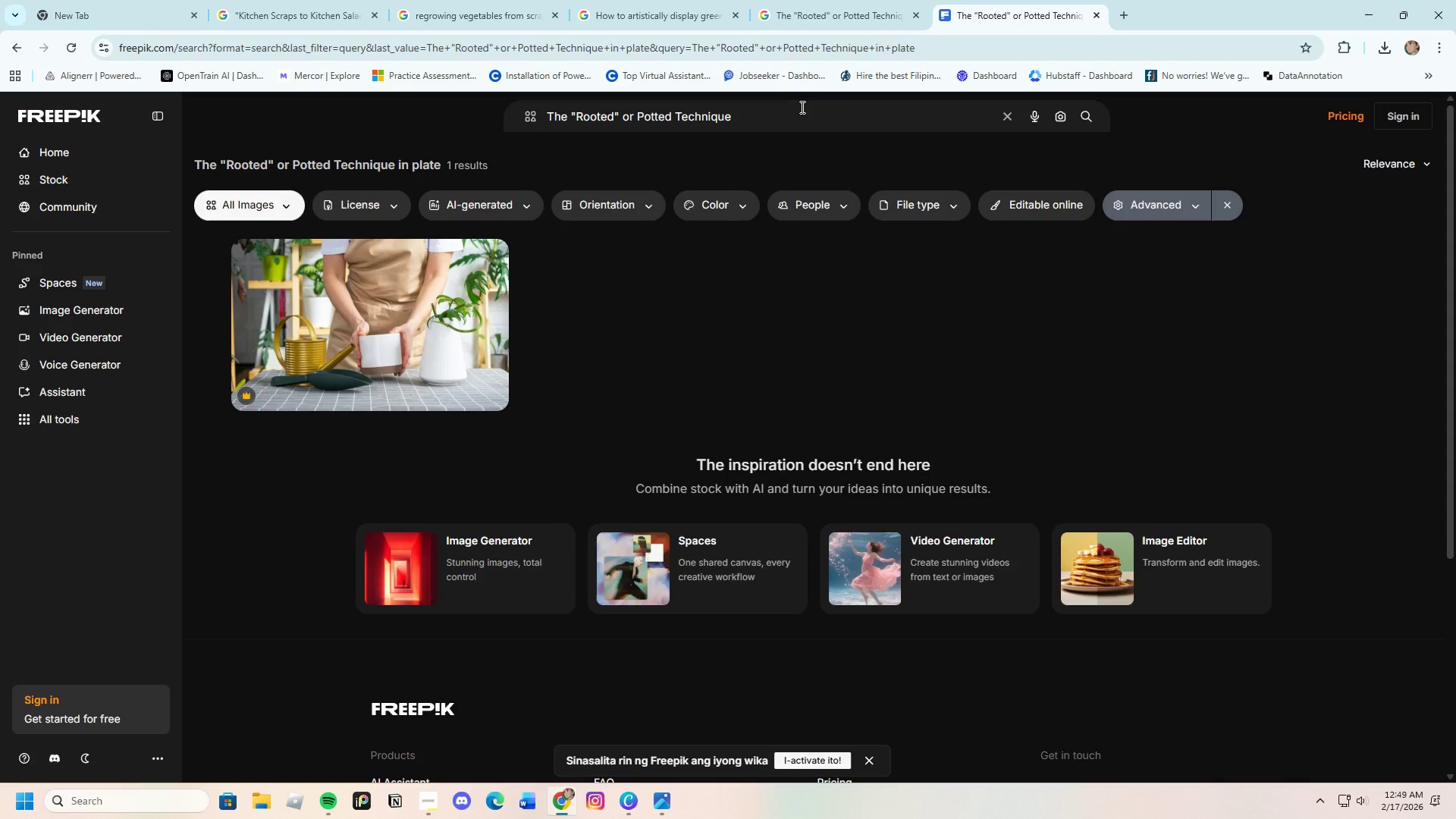 
key(Enter)
 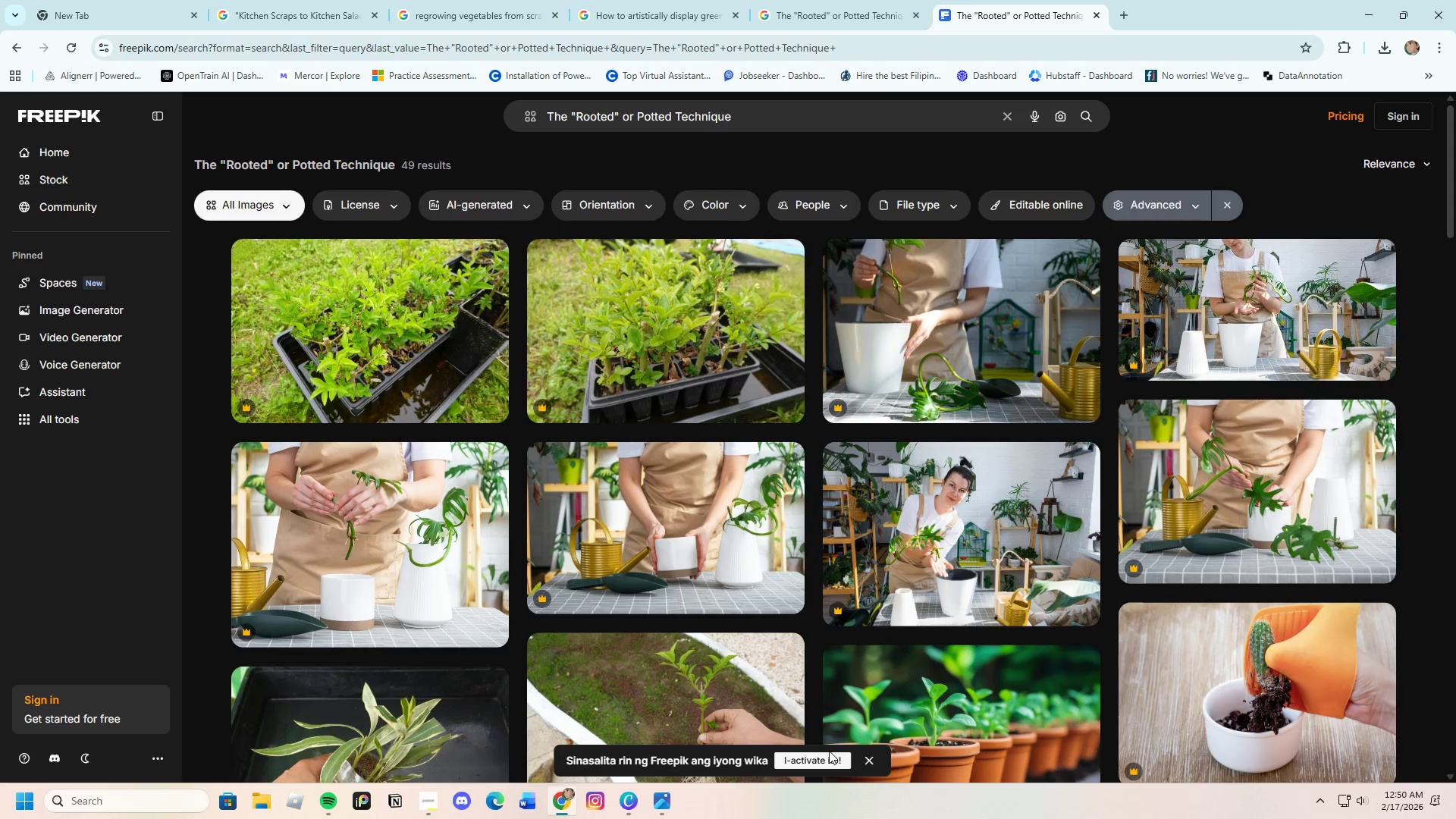 
scroll: coordinate [809, 739], scroll_direction: down, amount: 30.0
 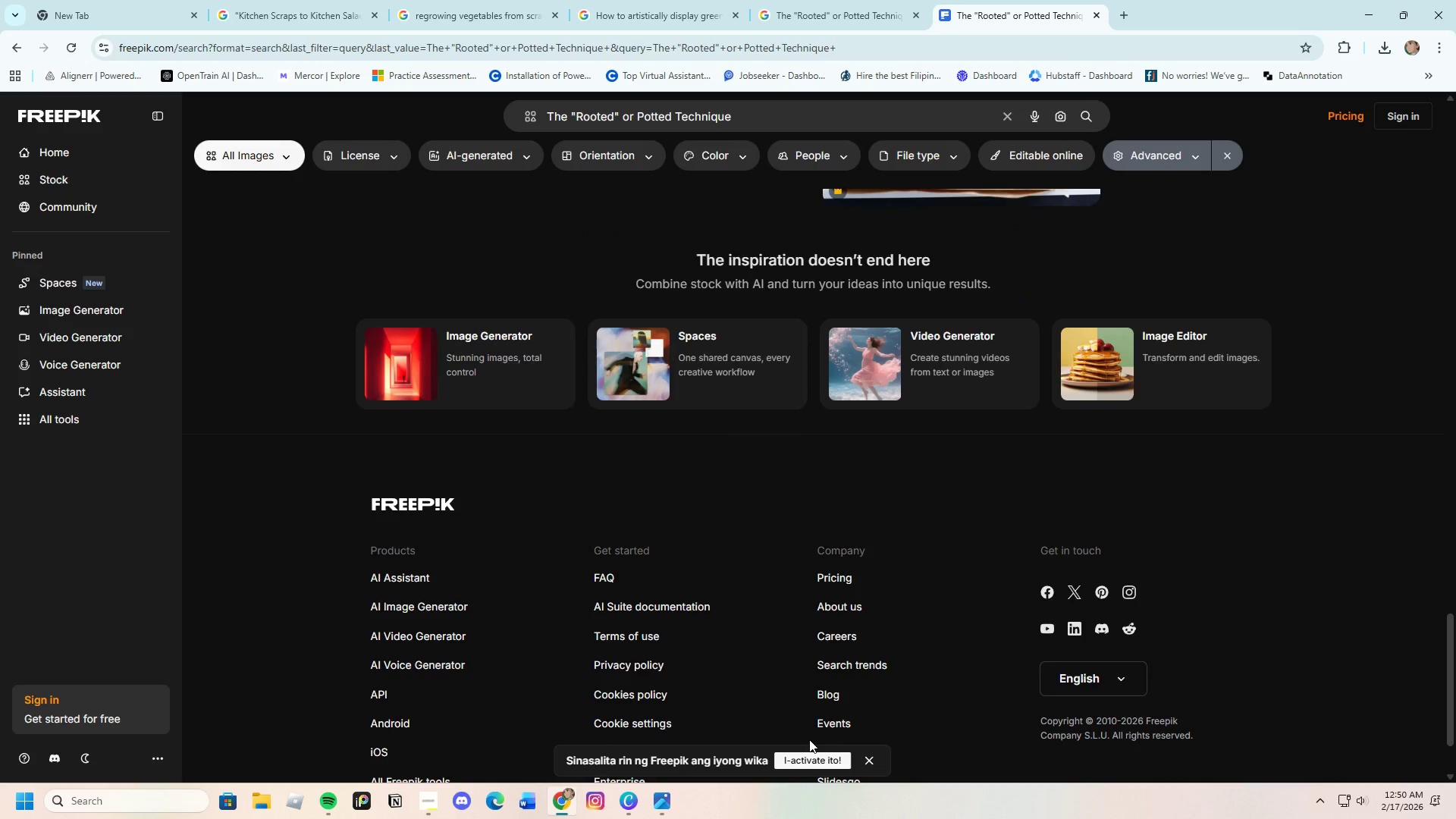 
scroll: coordinate [808, 737], scroll_direction: up, amount: 3.0
 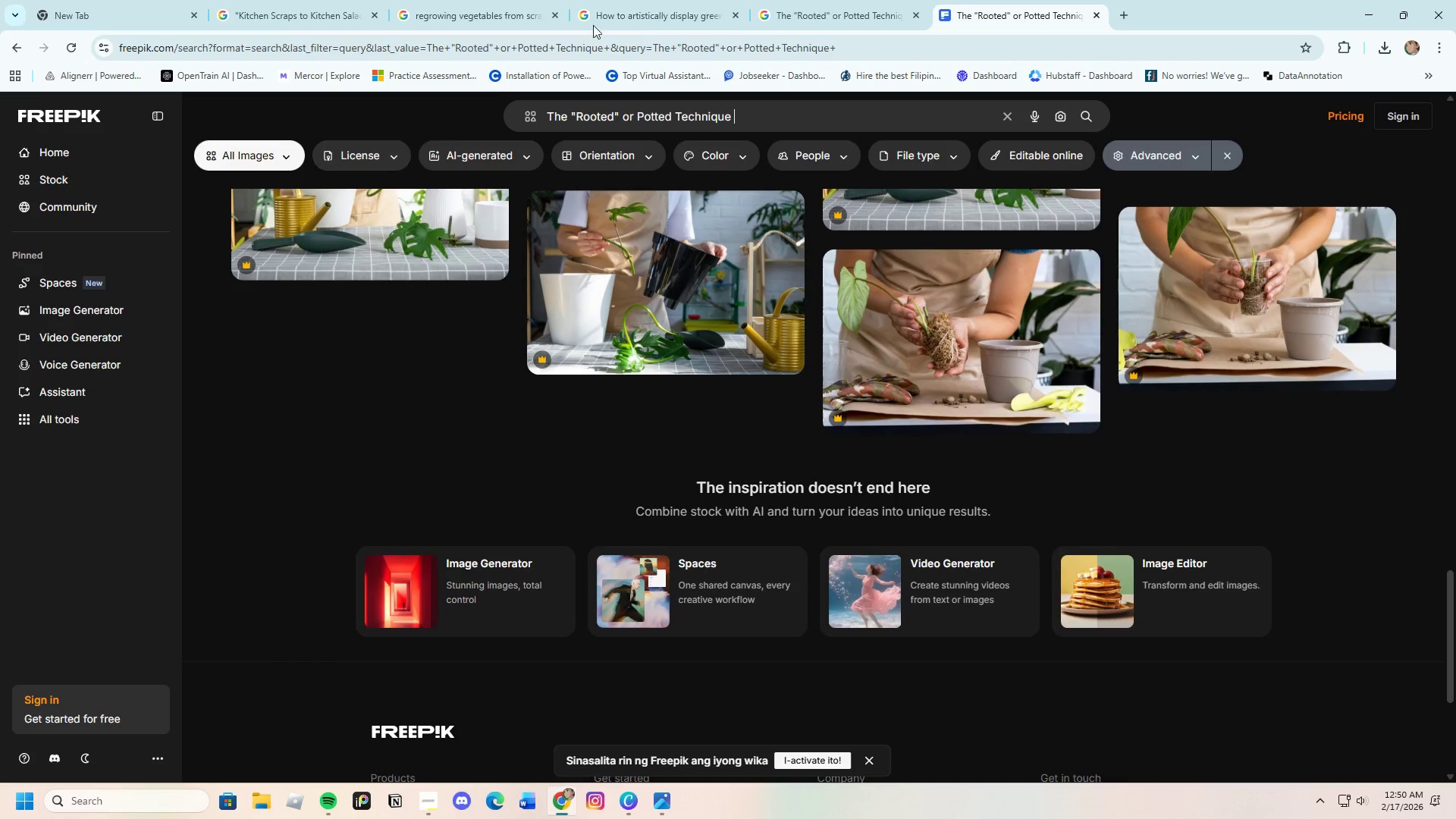 
left_click([847, 2])
 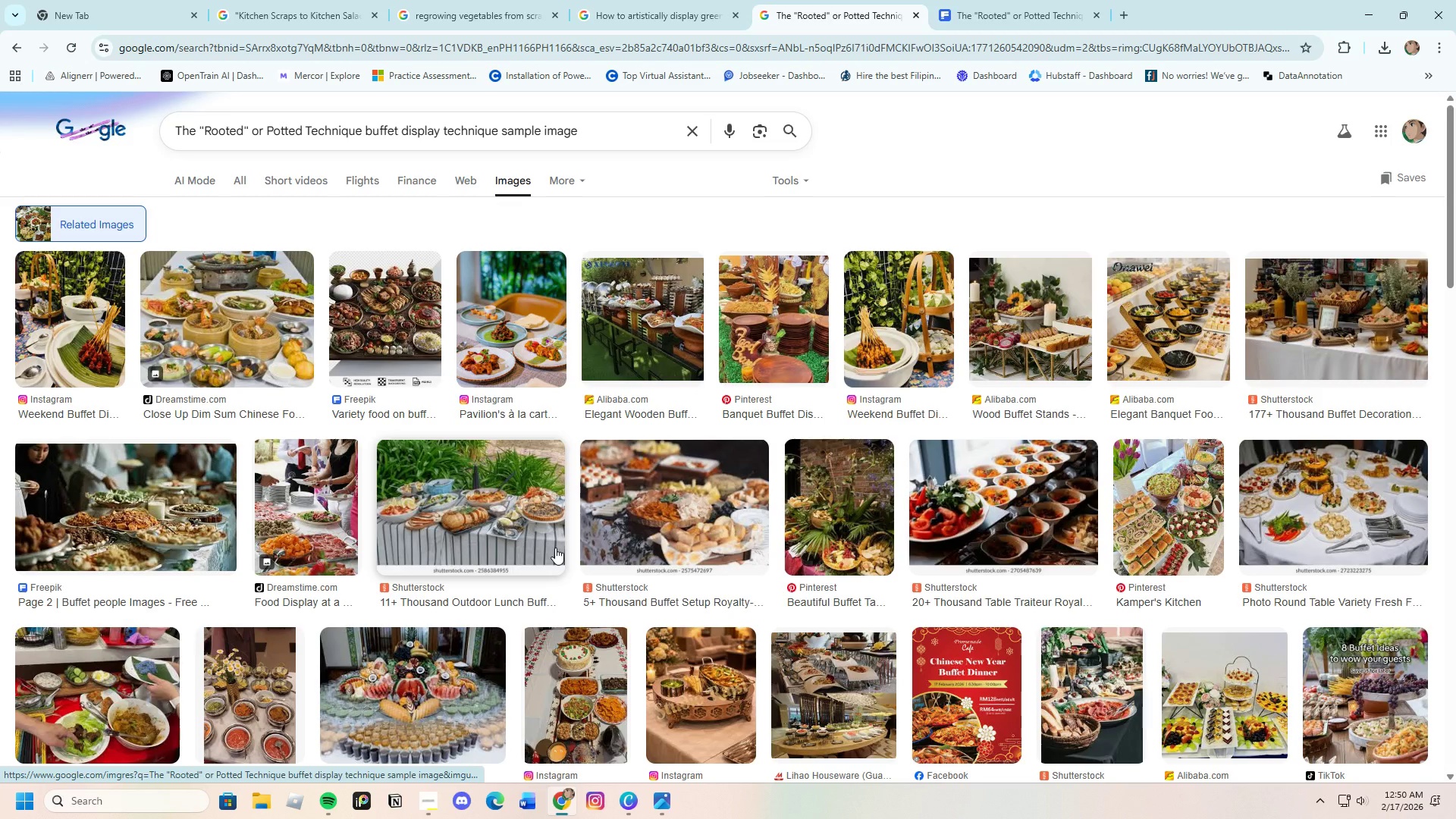 
scroll: coordinate [532, 579], scroll_direction: down, amount: 13.0
 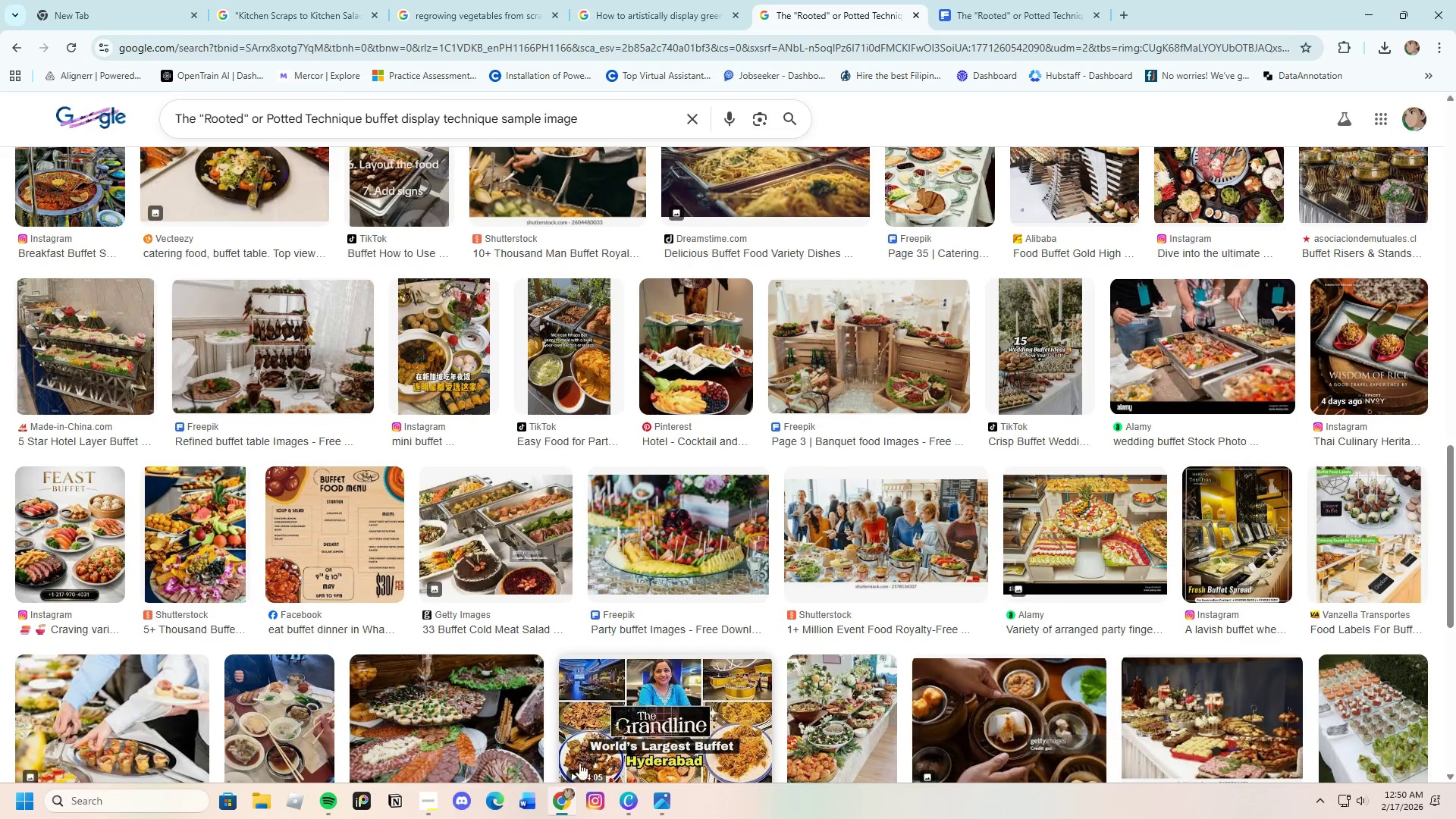 
left_click([633, 794])
 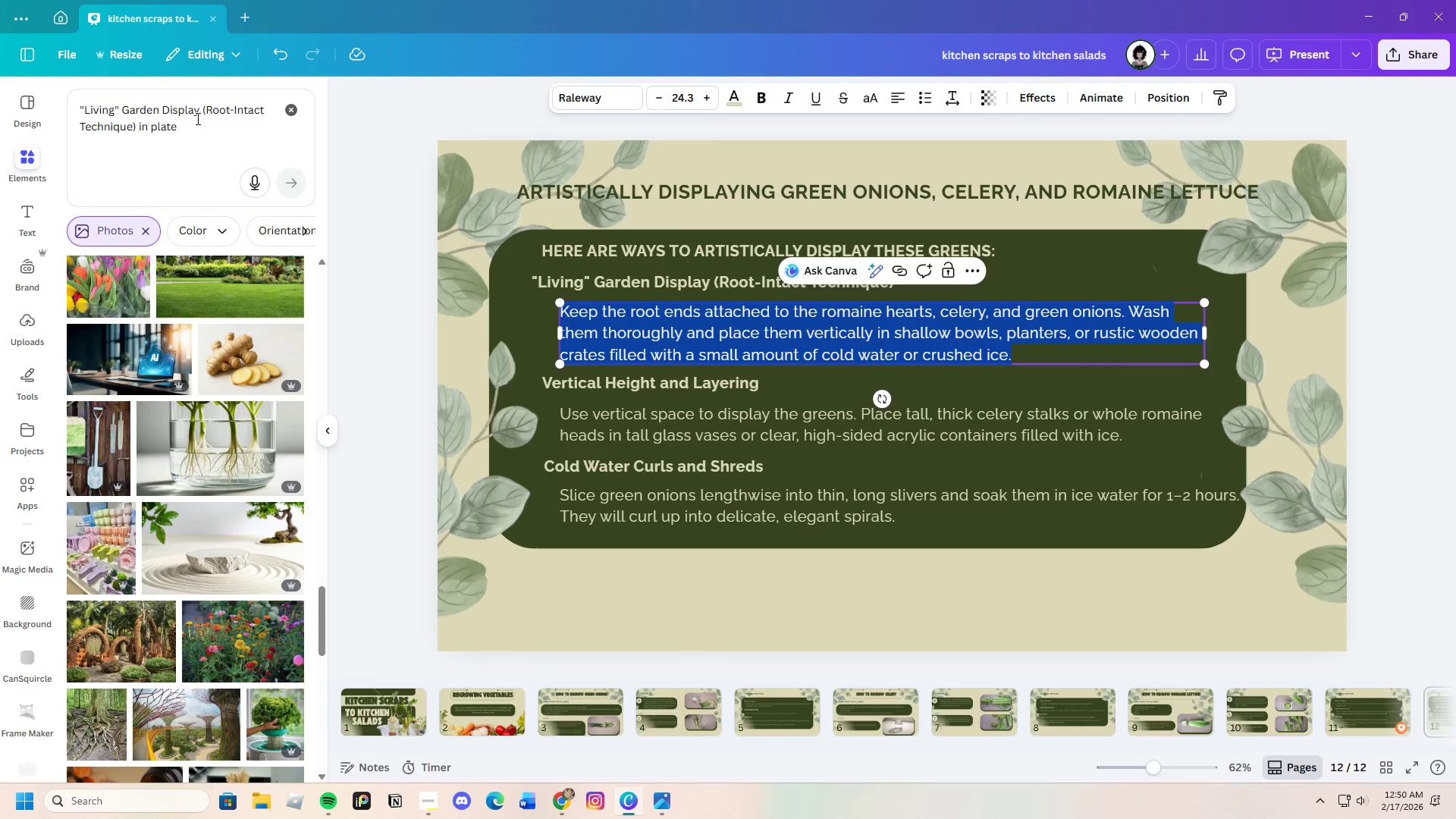 
left_click_drag(start_coordinate=[193, 133], to_coordinate=[137, 127])
 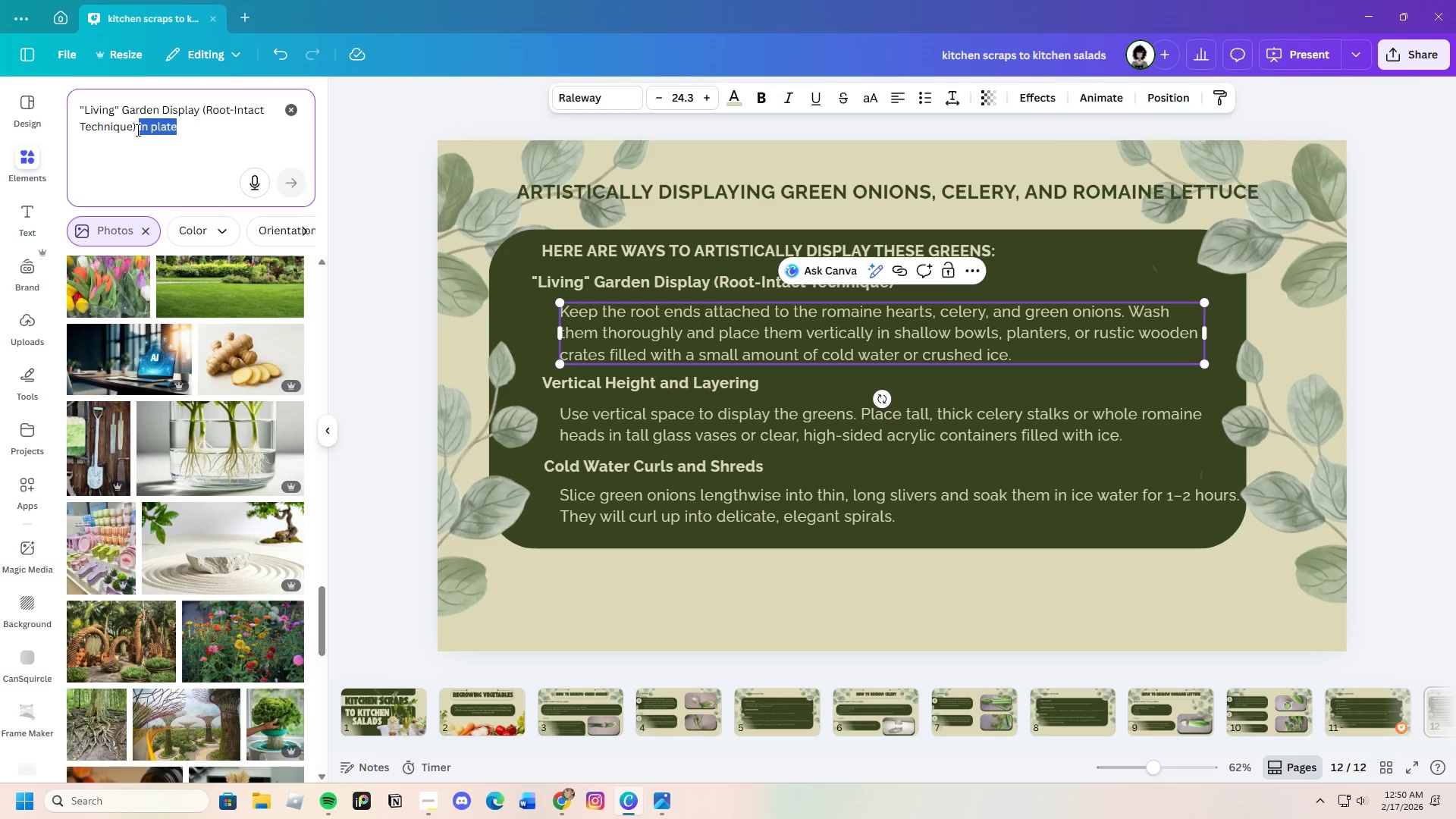 
key(Backspace)
 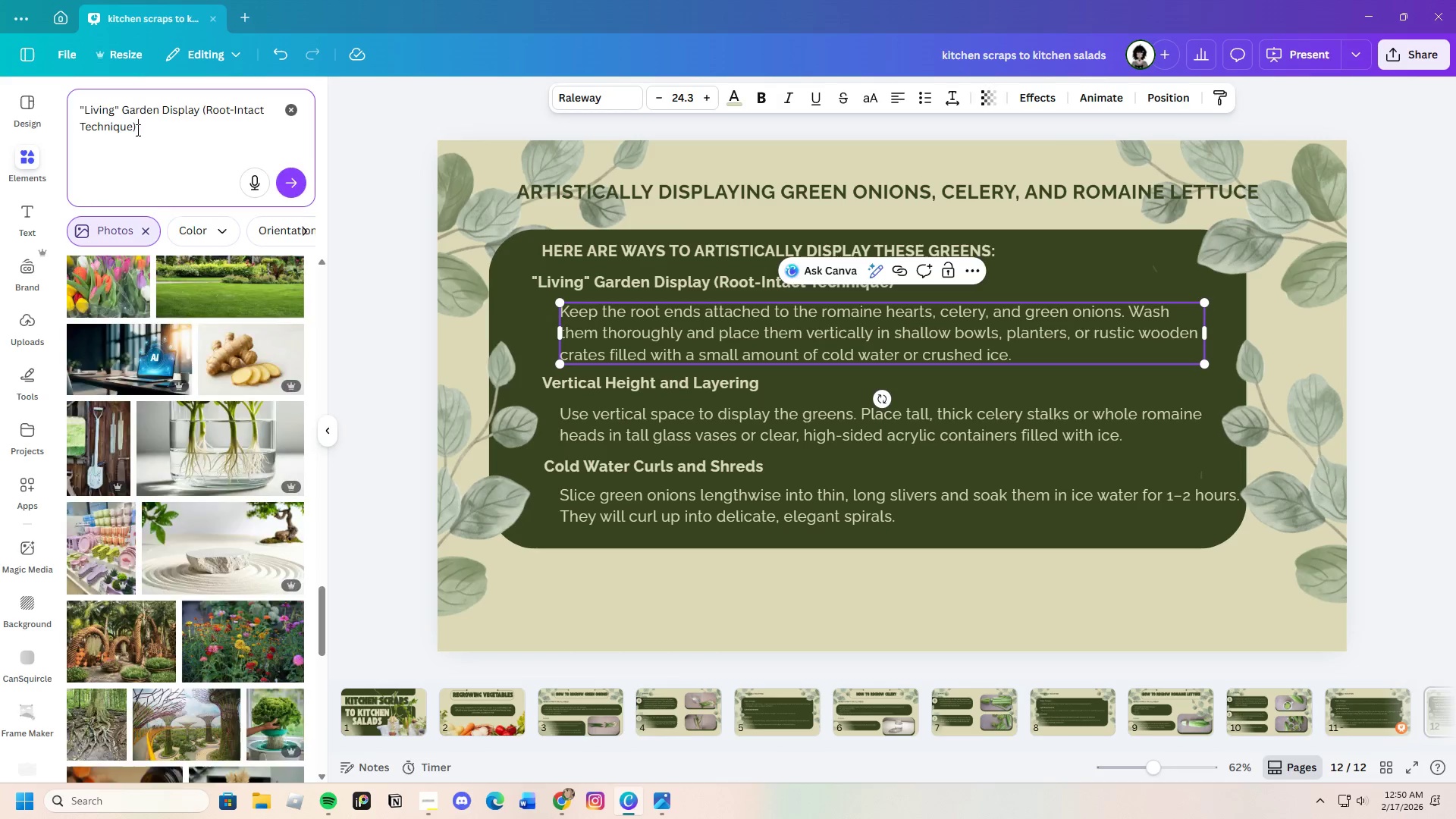 
key(Enter)
 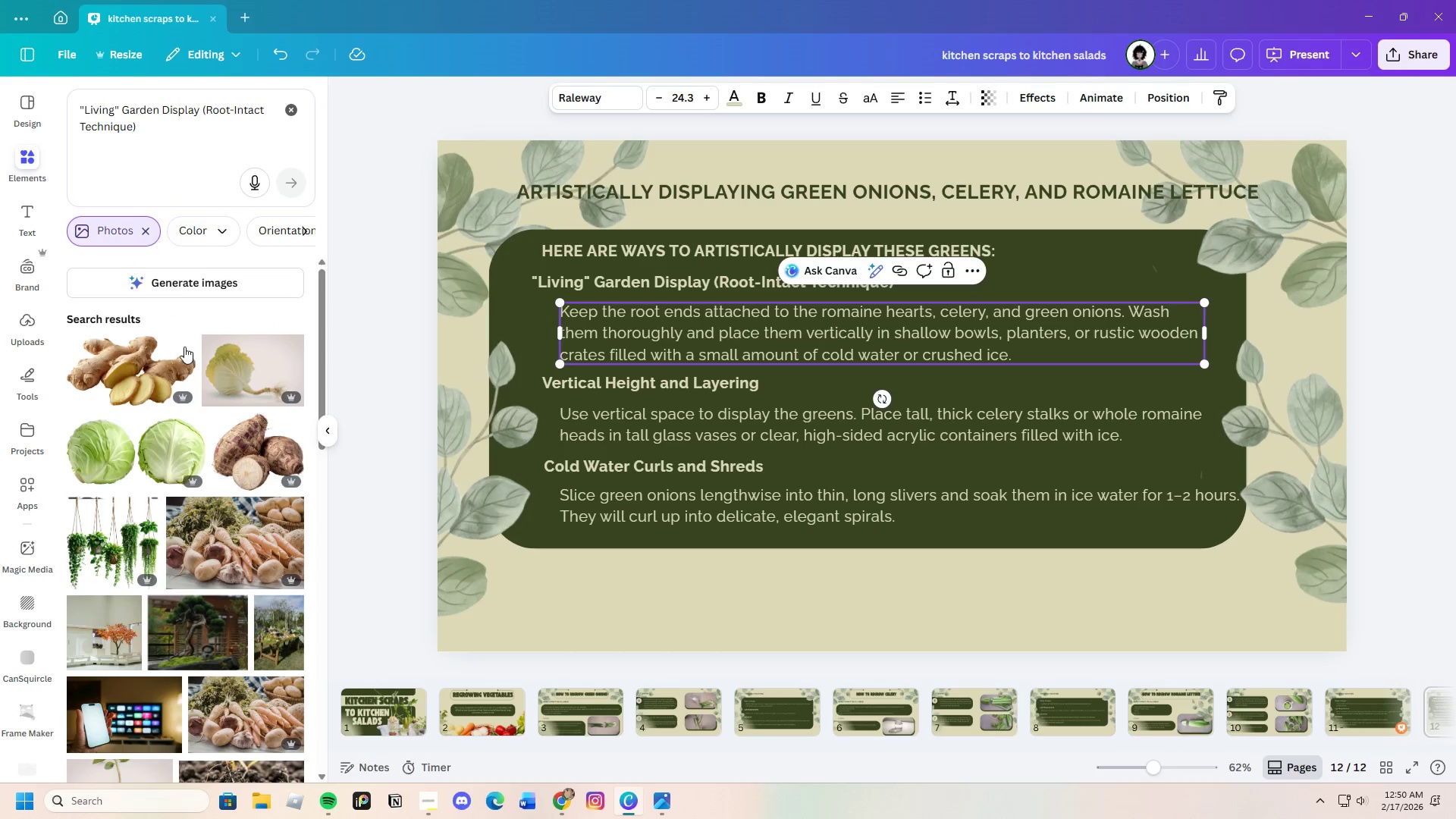 
scroll: coordinate [204, 505], scroll_direction: down, amount: 25.0
 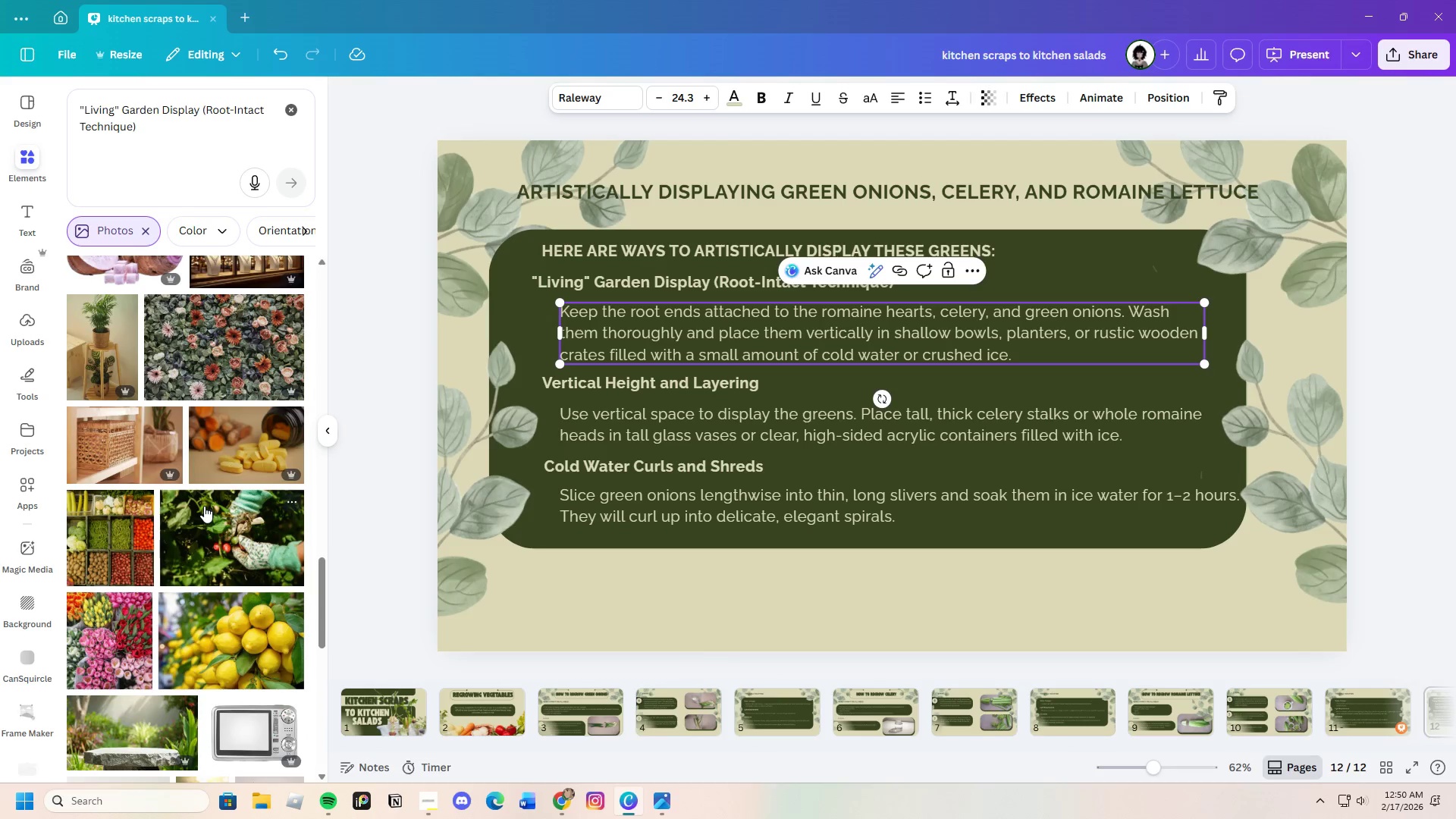 
scroll: coordinate [204, 506], scroll_direction: down, amount: 5.0
 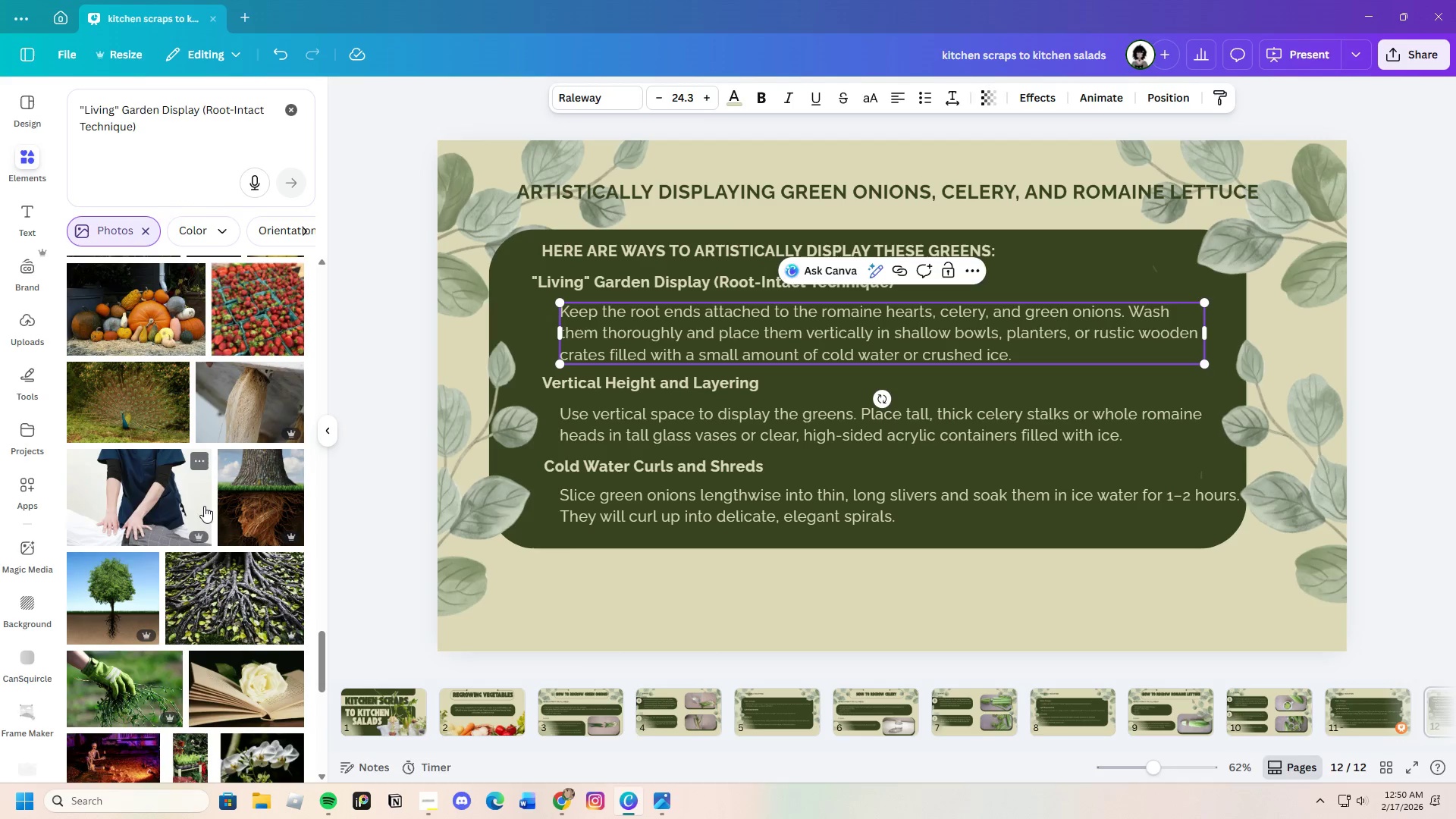 
left_click([190, 121])
 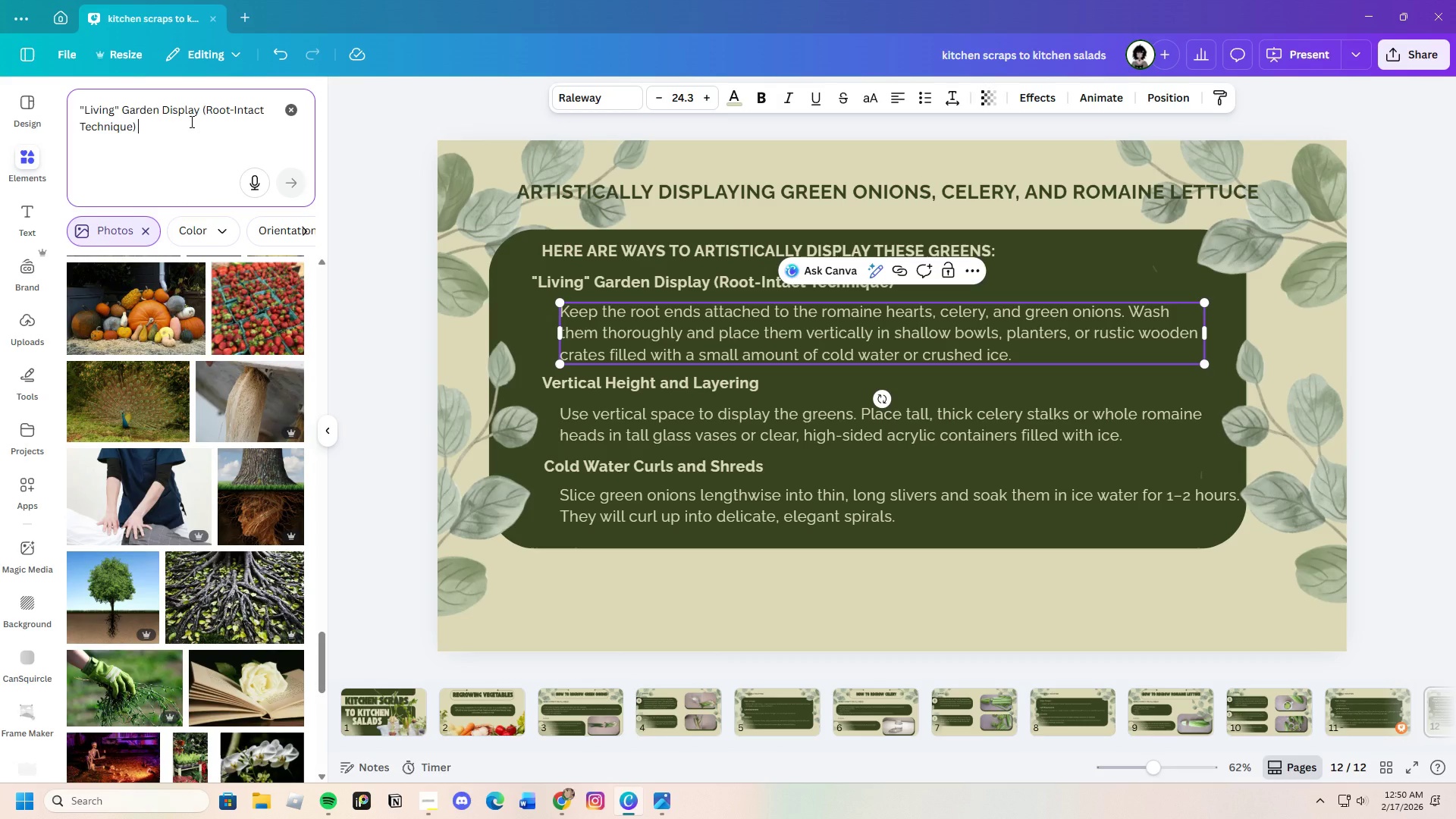 
type(olate )
key(Backspace)
key(Backspace)
key(Backspace)
key(Backspace)
key(Backspace)
key(Backspace)
type(olate )
key(Backspace)
key(Backspace)
key(Backspace)
key(Backspace)
key(Backspace)
key(Backspace)
type(plate display)
 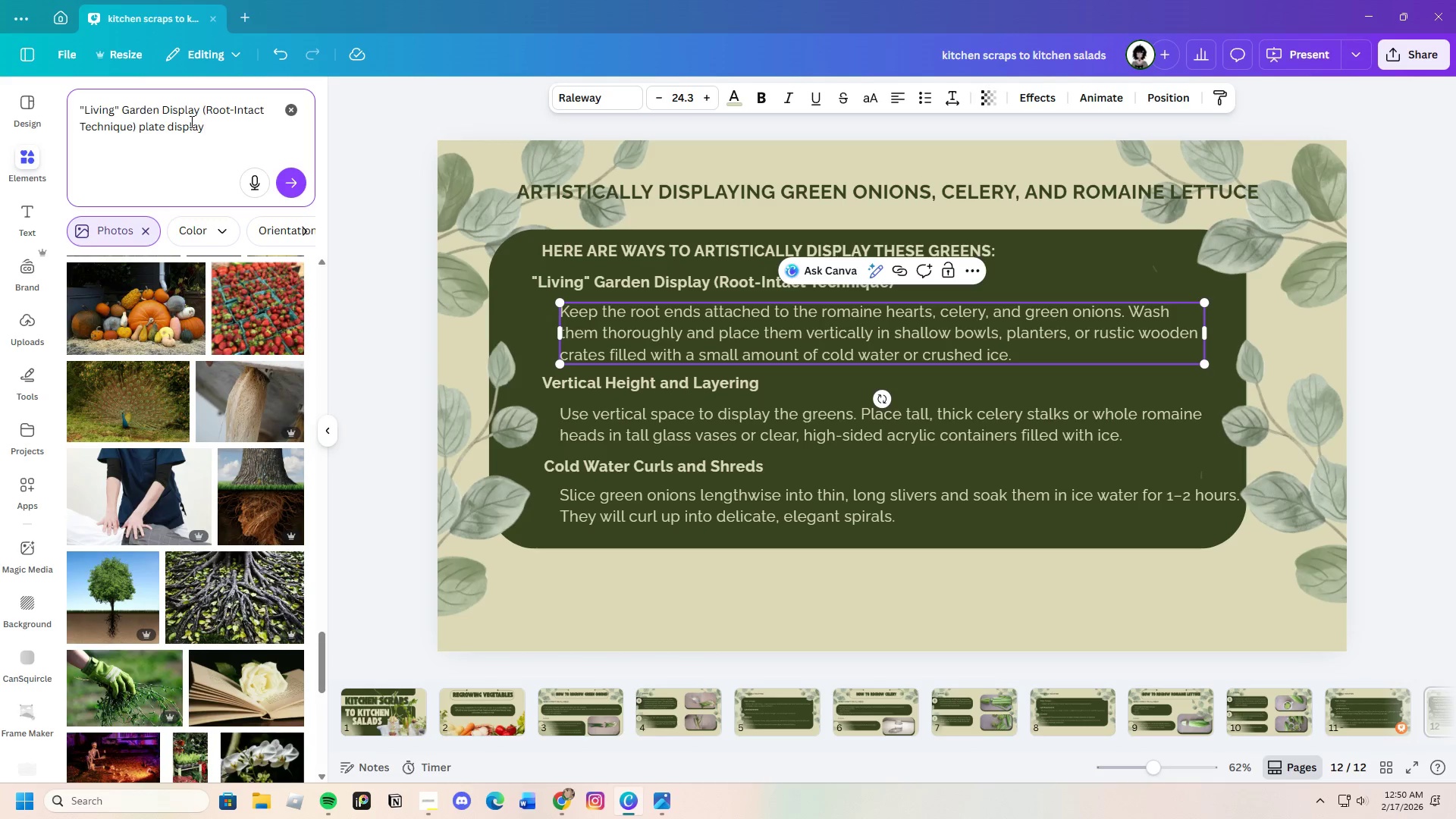 
key(Enter)
 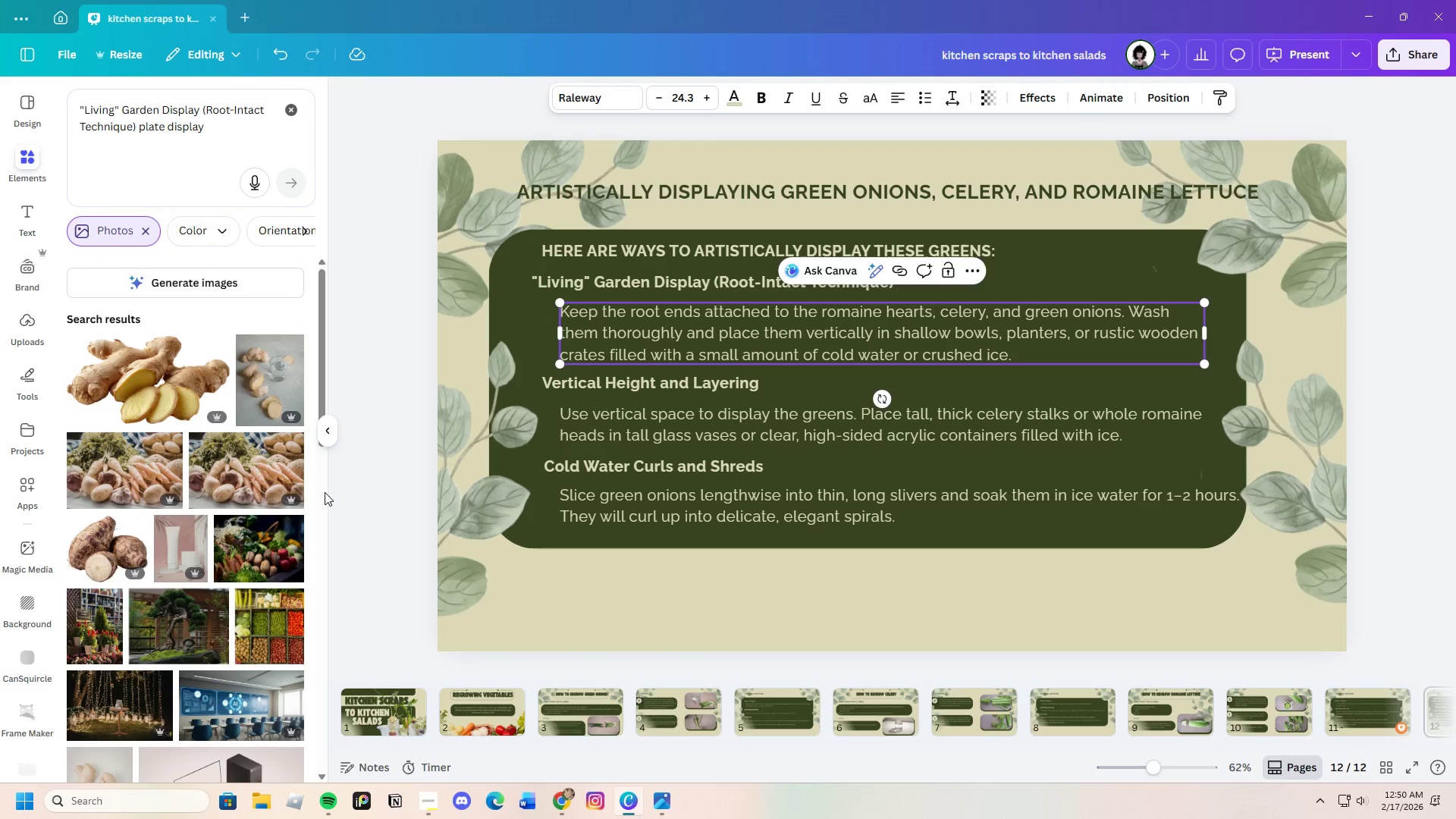 
scroll: coordinate [237, 573], scroll_direction: down, amount: 10.0
 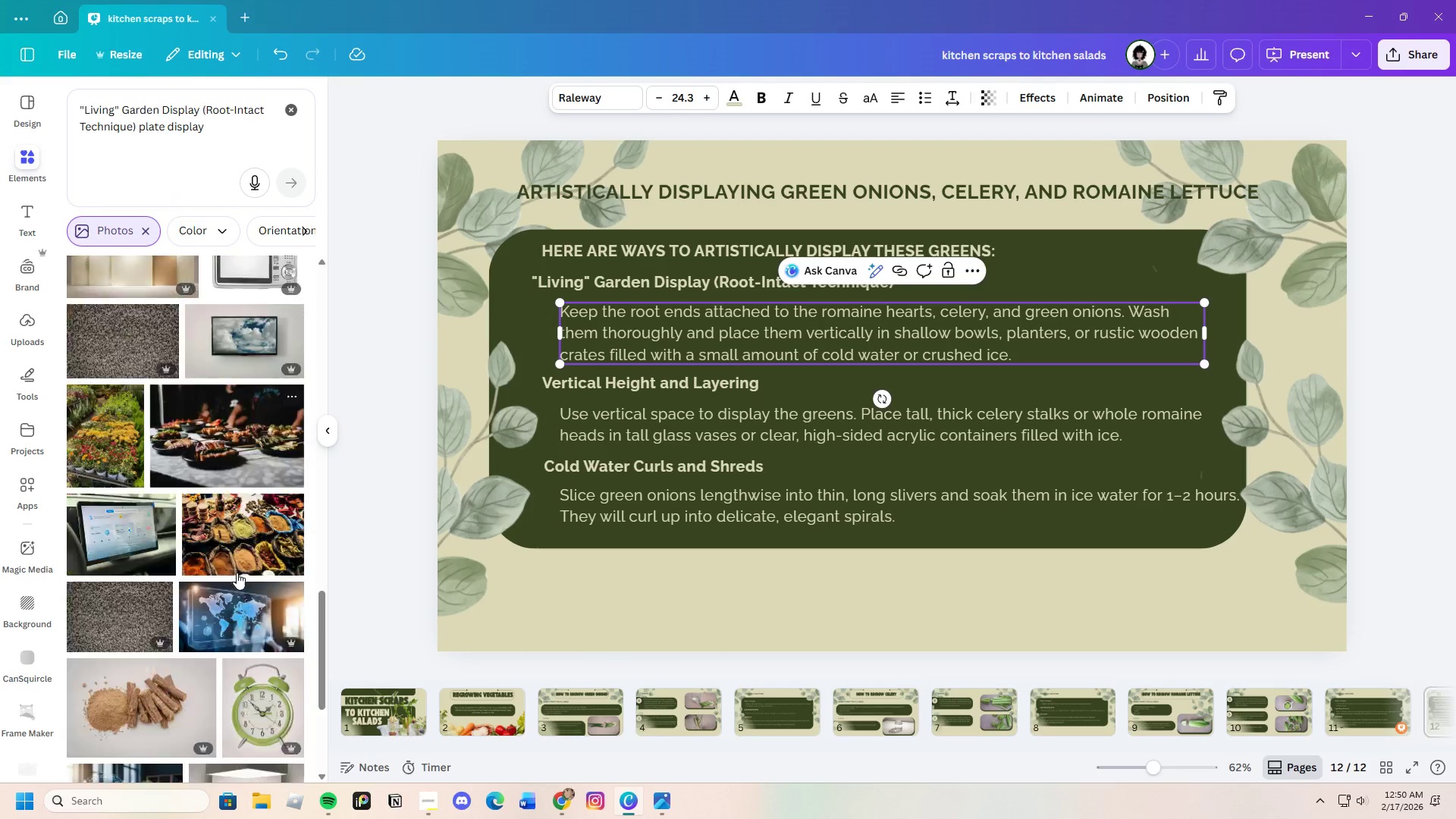 
scroll: coordinate [237, 573], scroll_direction: up, amount: 3.0
 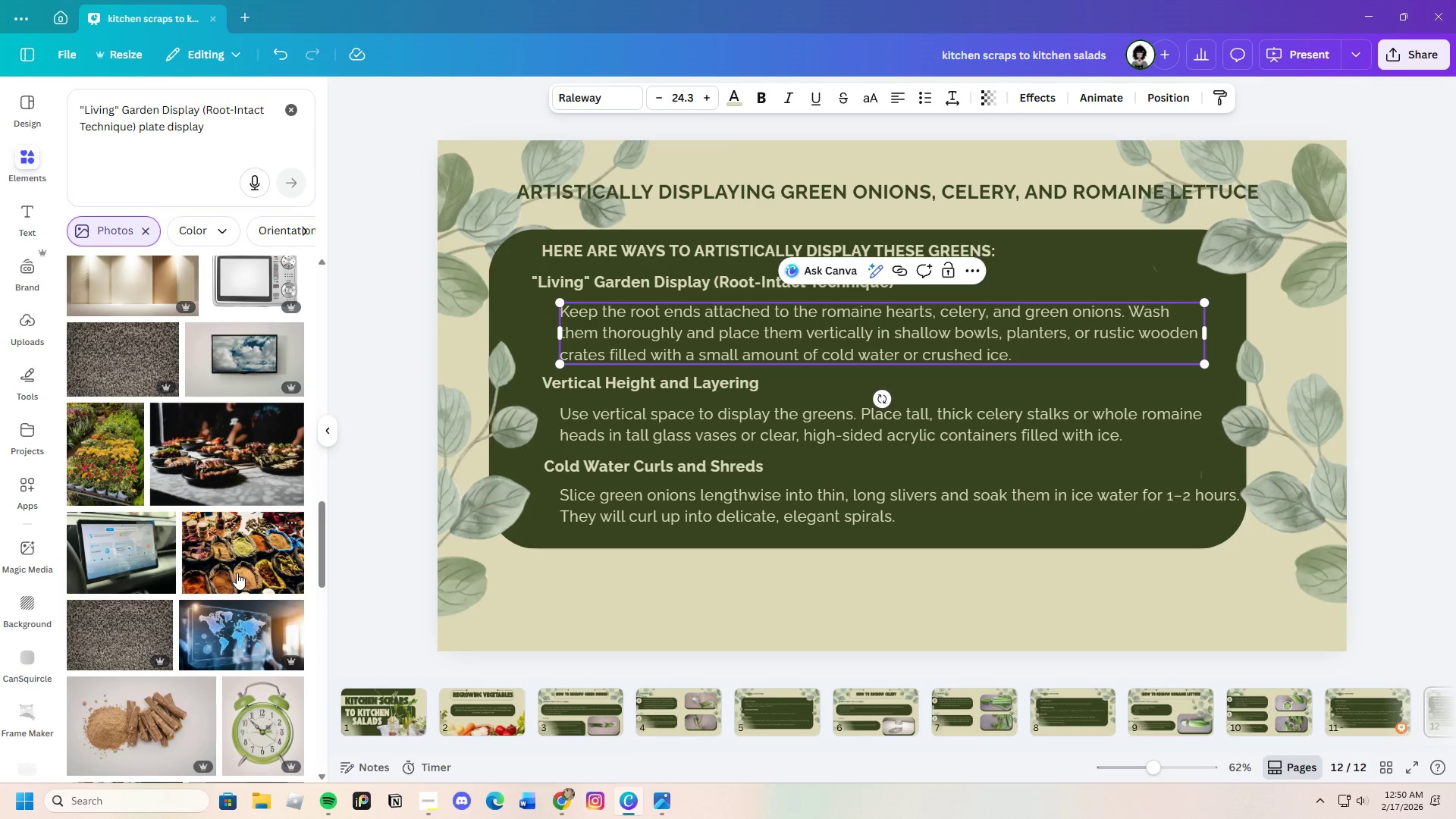 
scroll: coordinate [237, 573], scroll_direction: down, amount: 23.0
 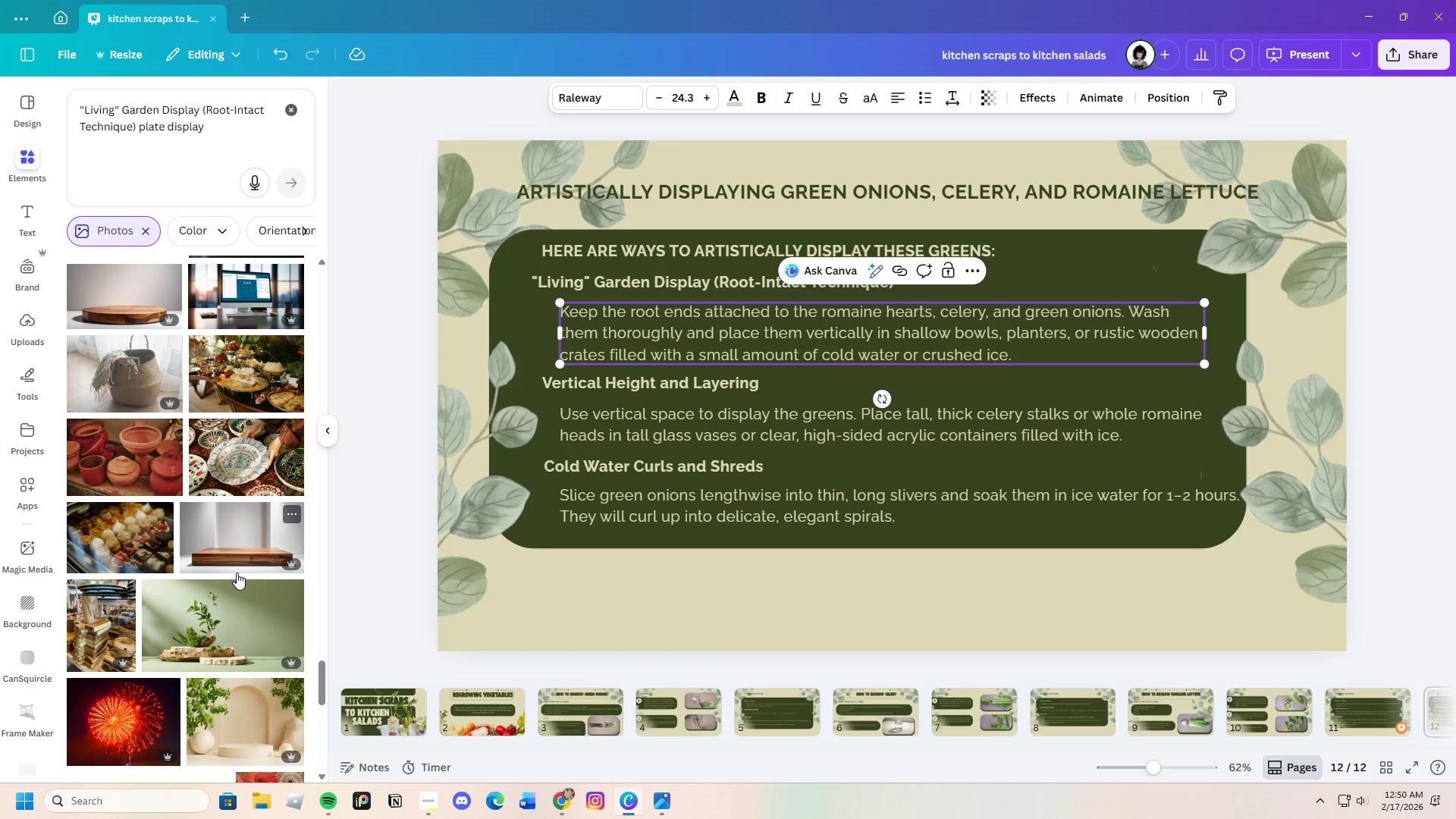 
left_click([233, 381])
 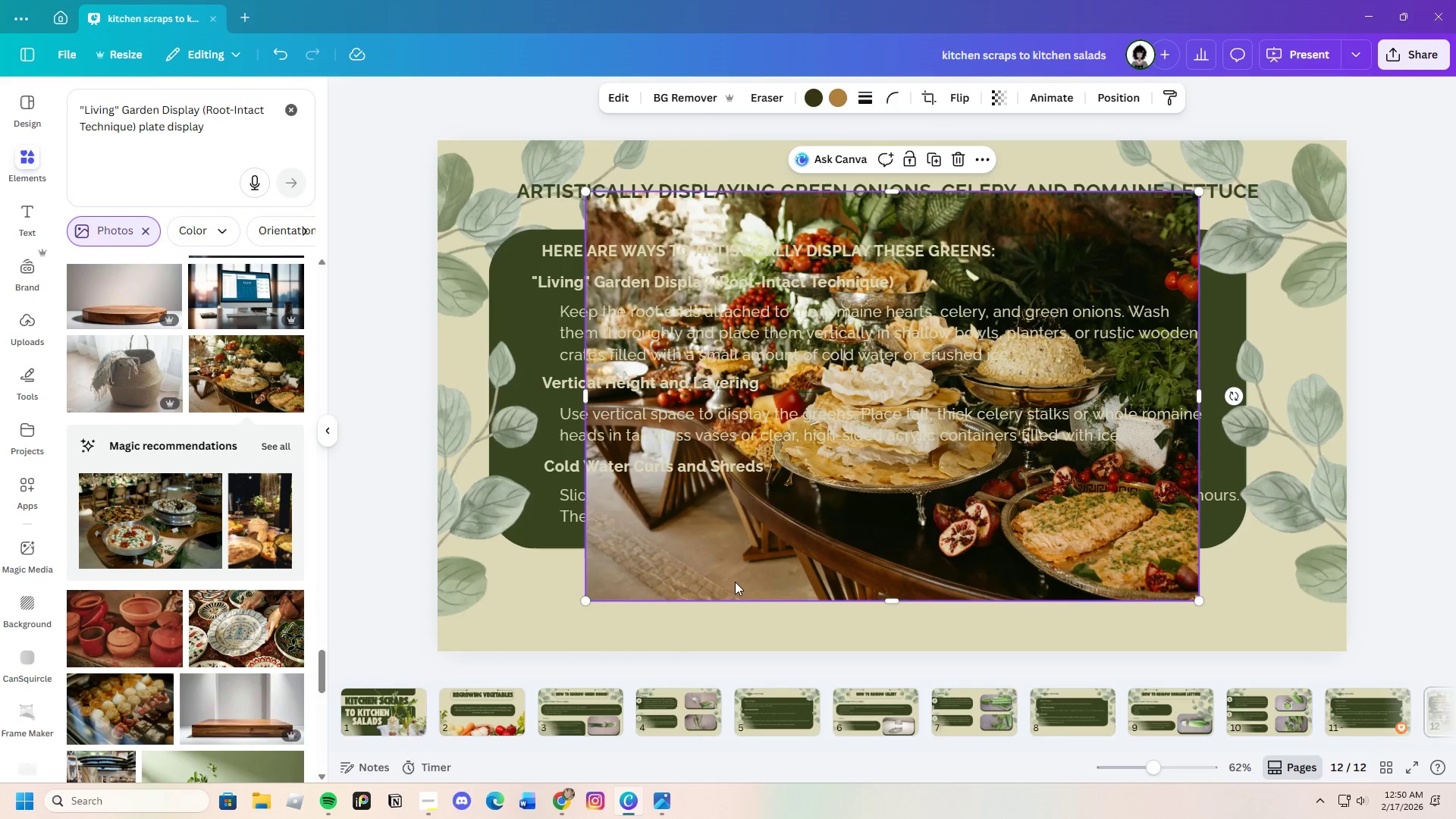 
left_click_drag(start_coordinate=[820, 562], to_coordinate=[657, 664])
 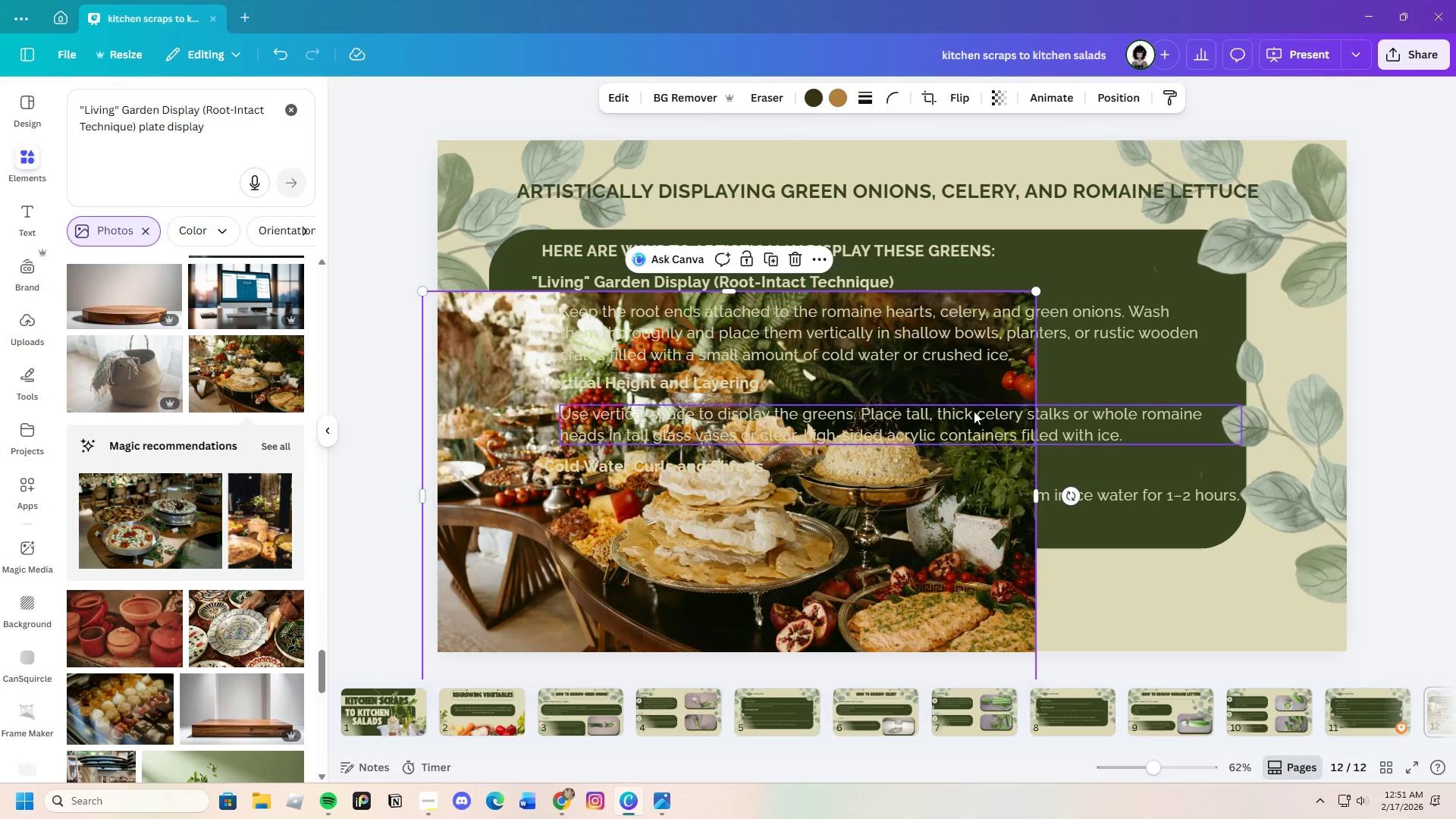 
left_click([800, 256])
 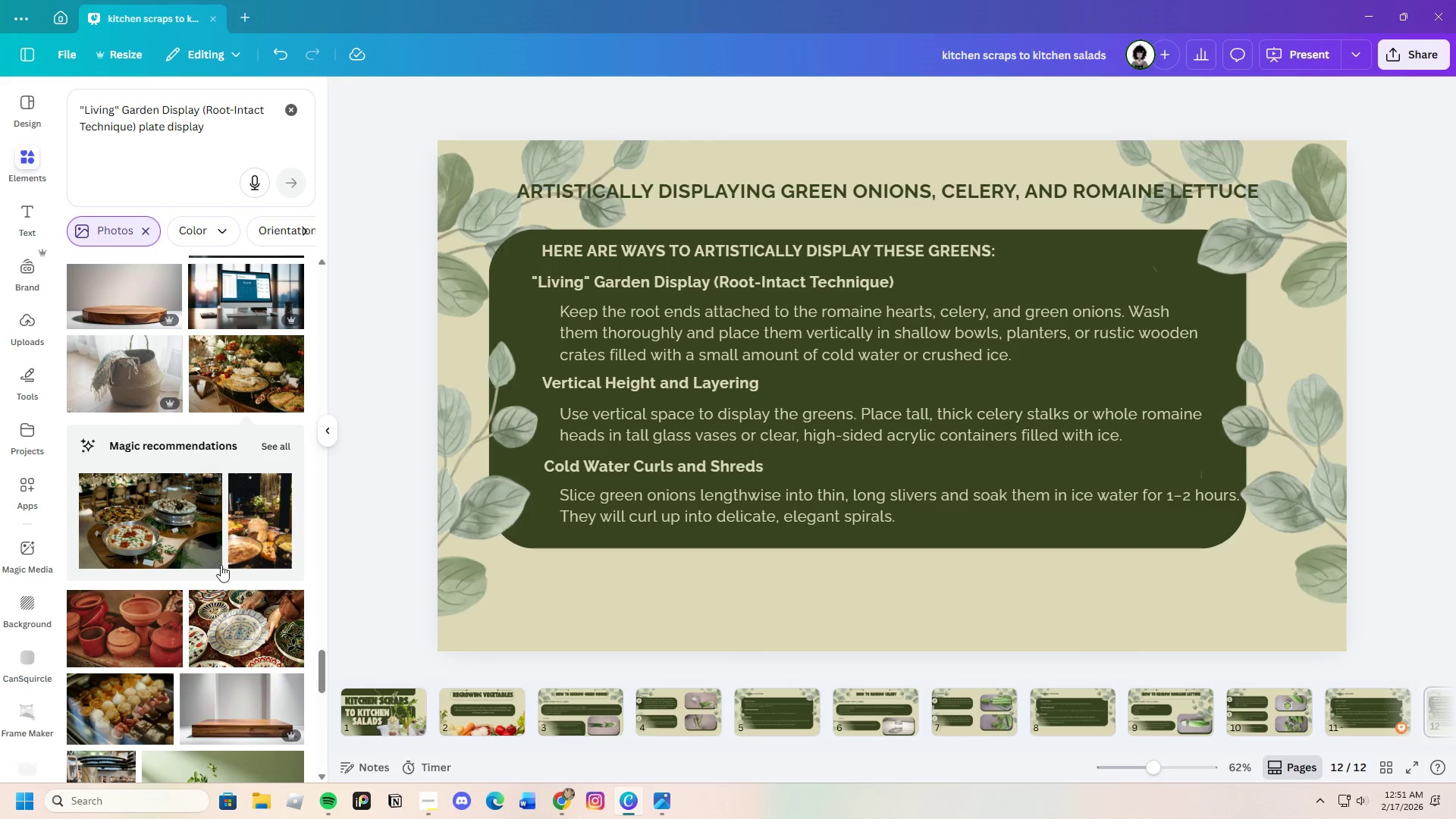 
left_click([165, 521])
 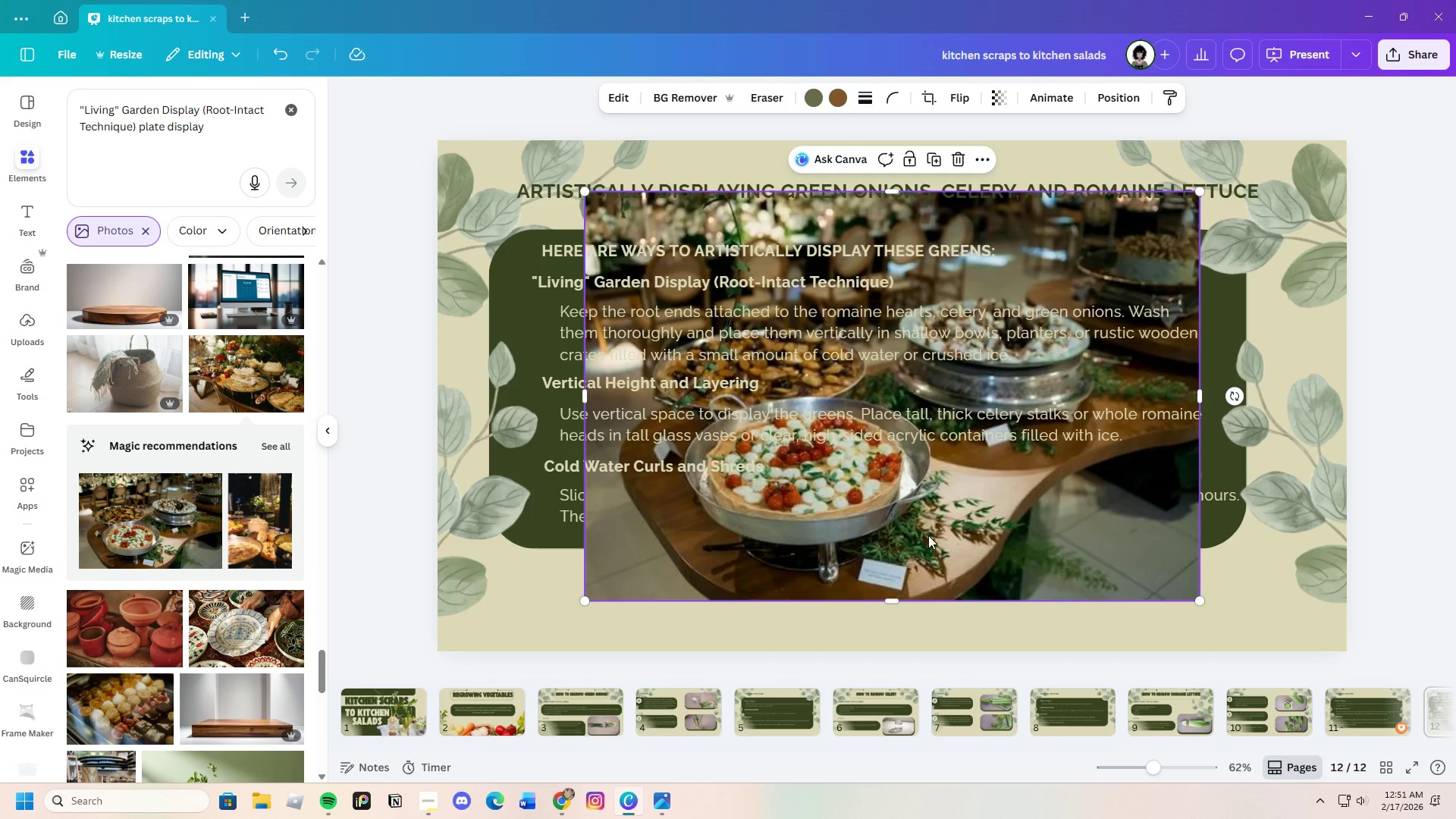 
left_click_drag(start_coordinate=[949, 541], to_coordinate=[864, 573])
 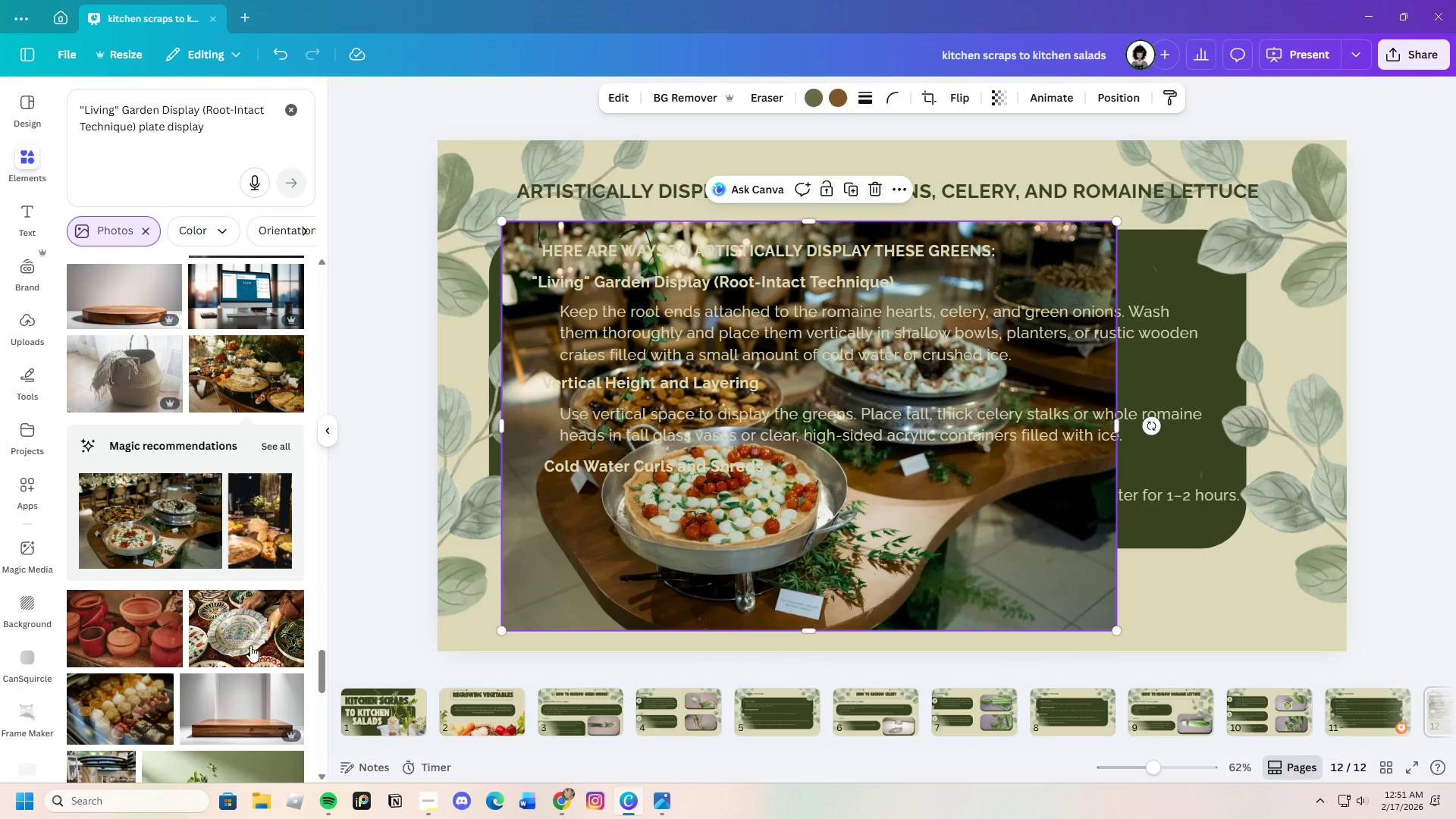 
scroll: coordinate [170, 626], scroll_direction: down, amount: 21.0
 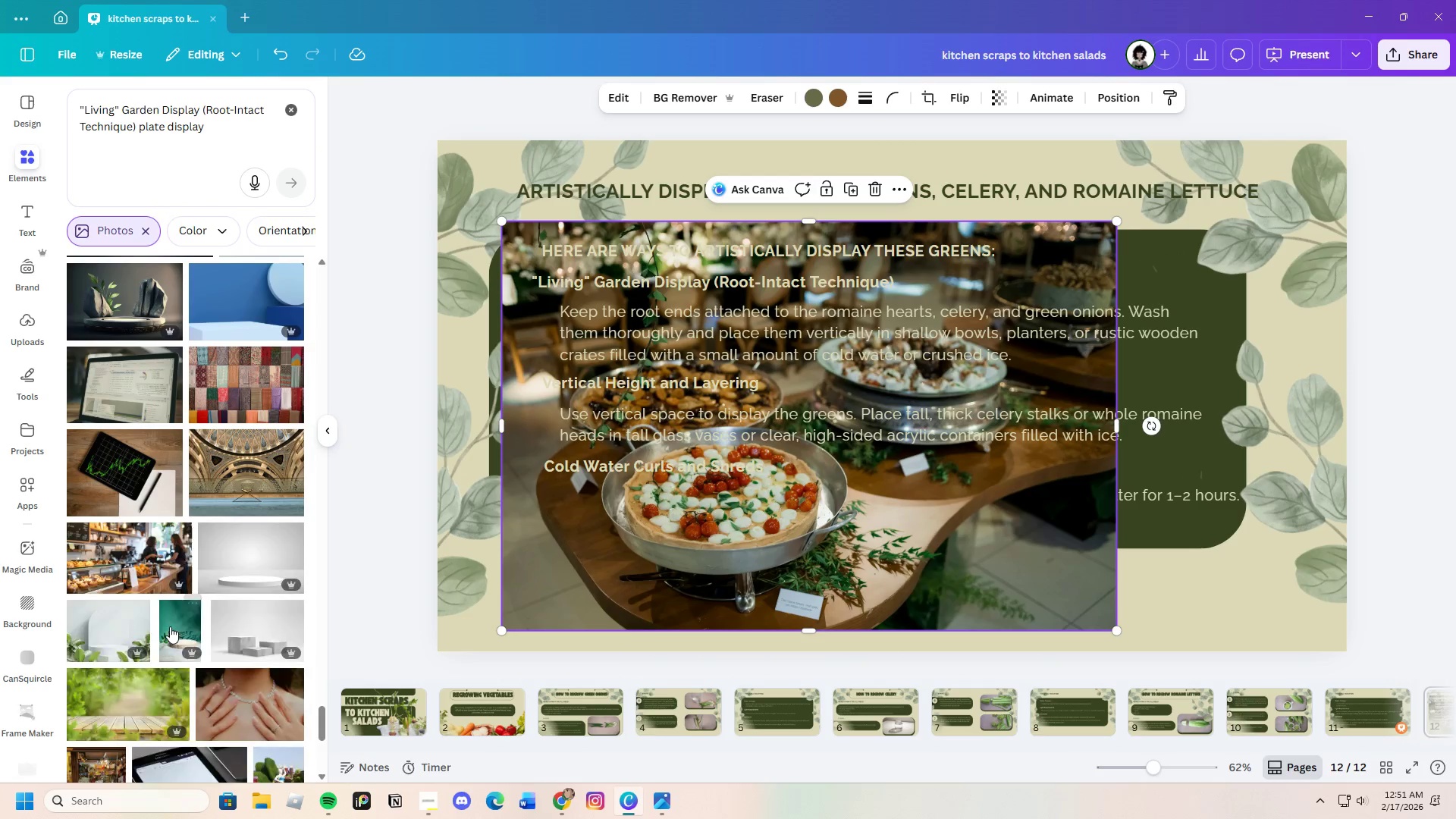 
scroll: coordinate [170, 626], scroll_direction: down, amount: 4.0
 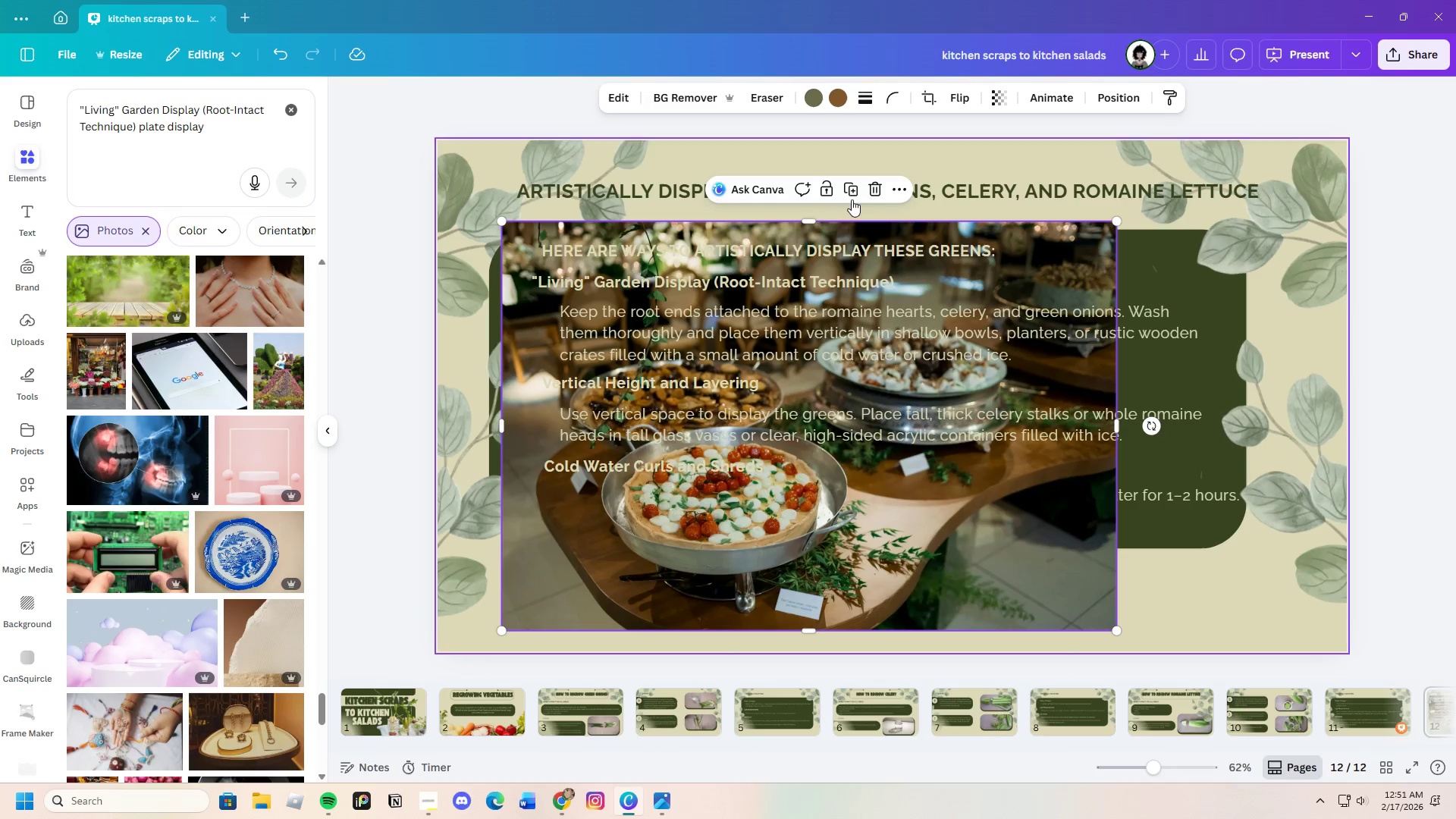 
left_click([874, 183])
 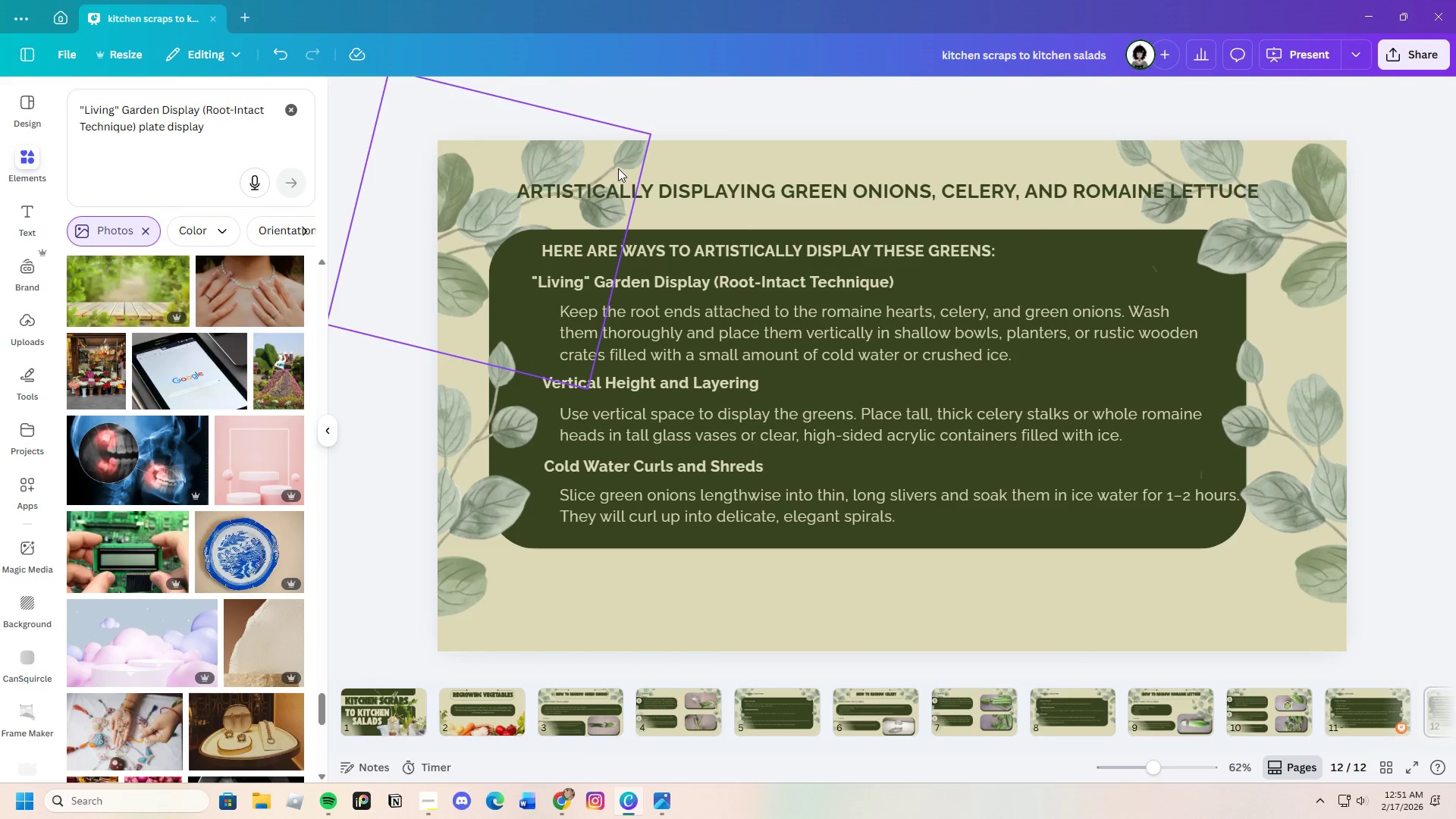 
left_click([737, 188])
 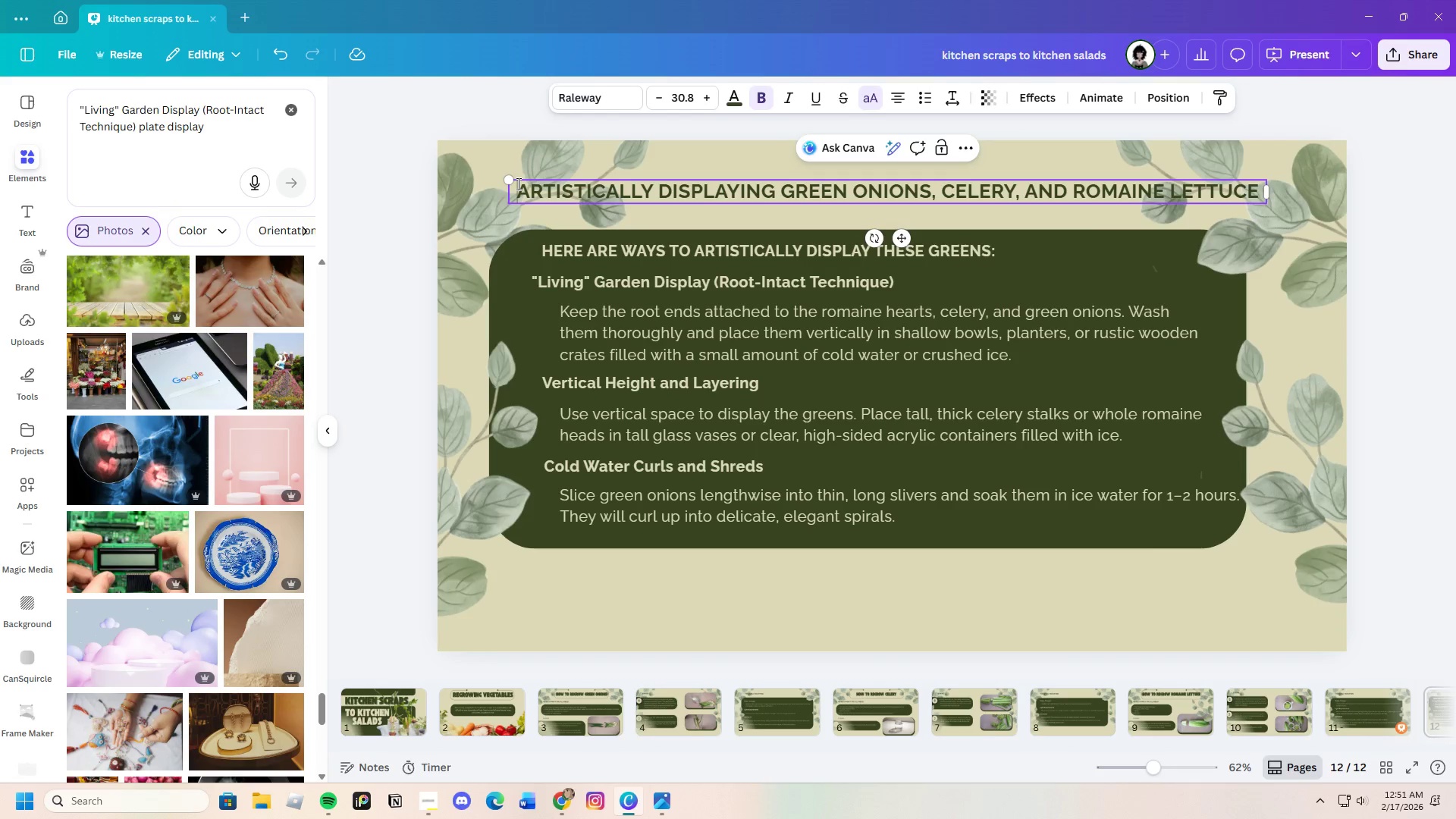 
left_click_drag(start_coordinate=[517, 184], to_coordinate=[1258, 186])
 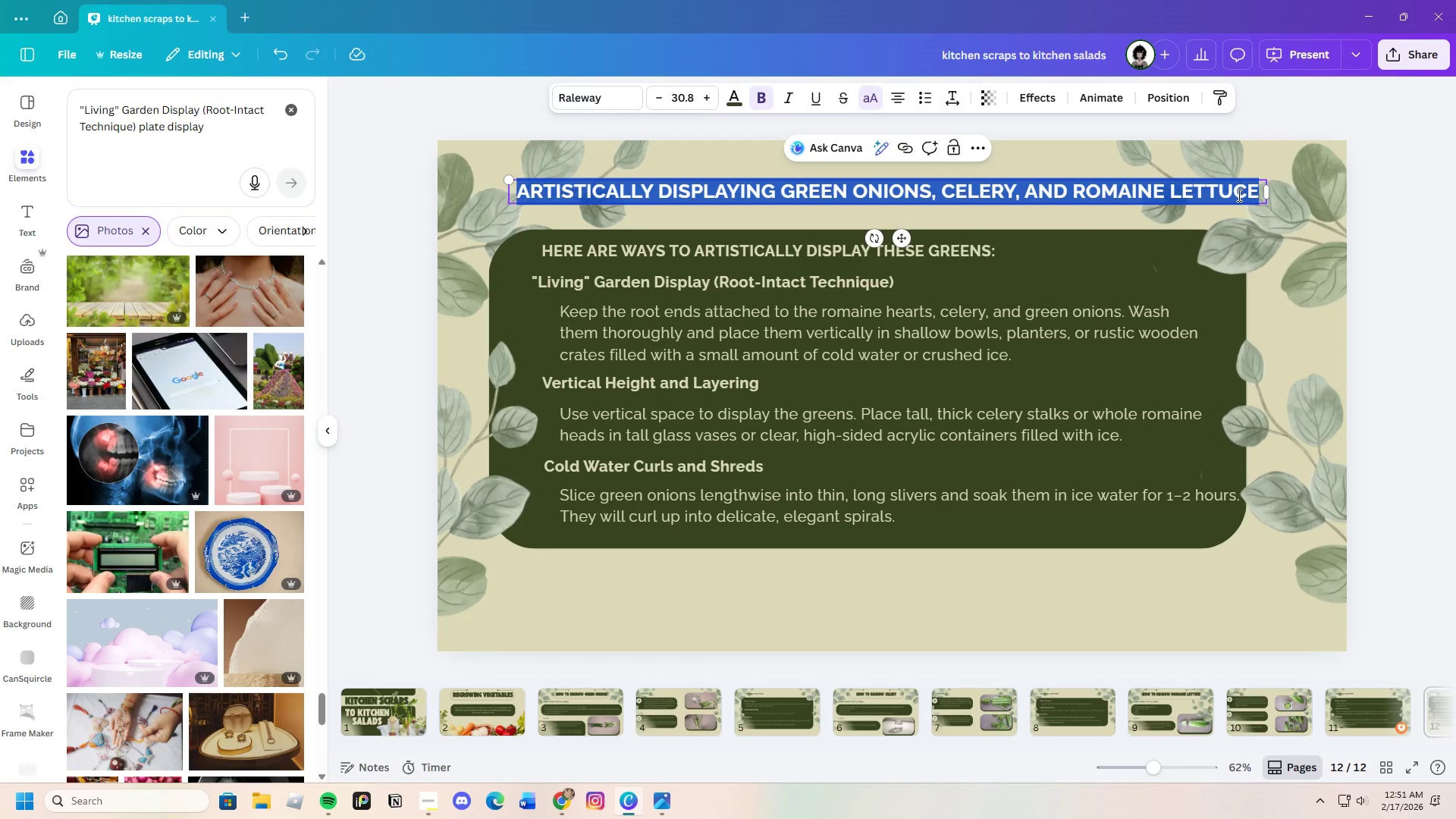 
right_click([1238, 195])
 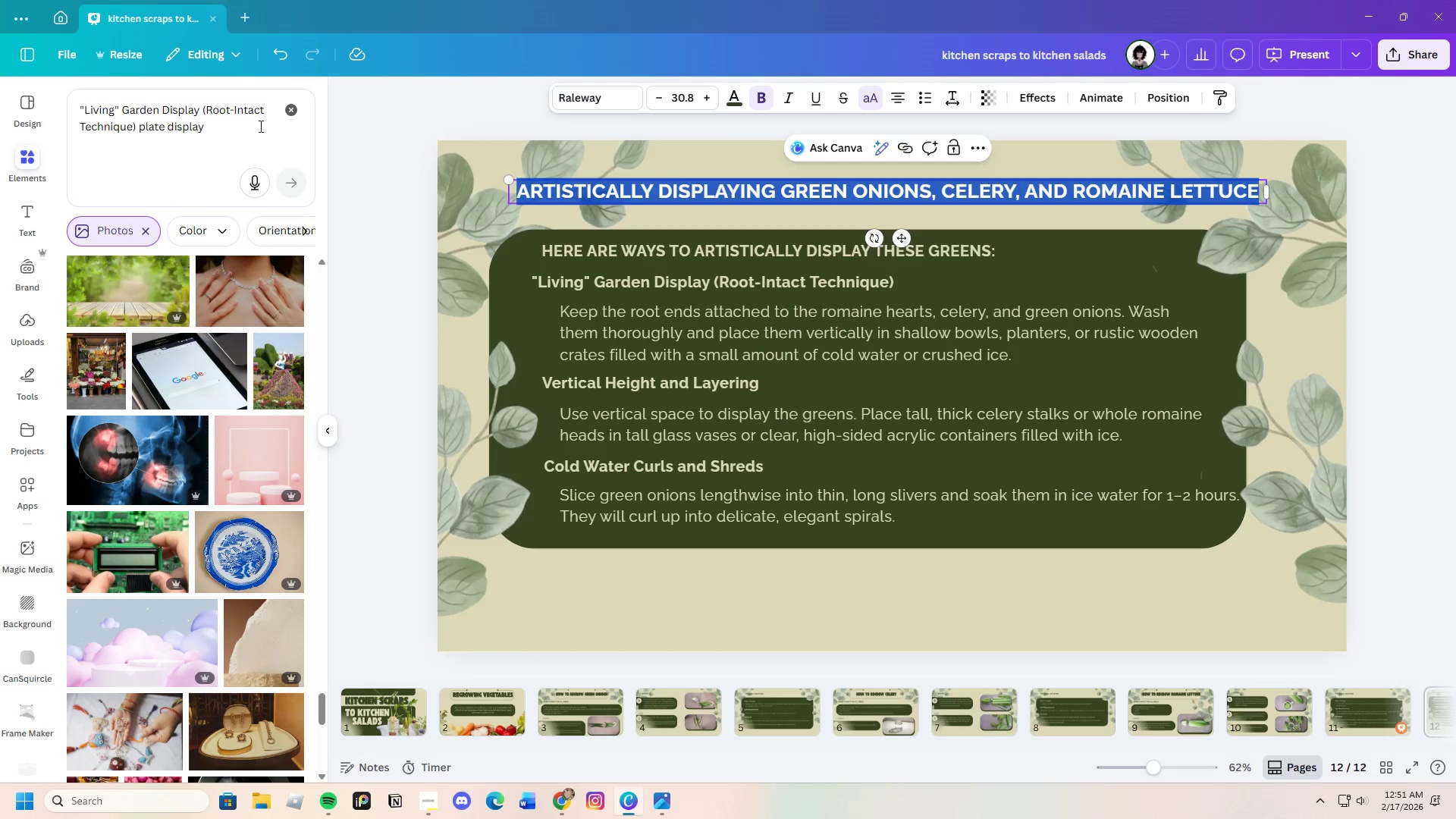 
double_click([293, 110])
 